 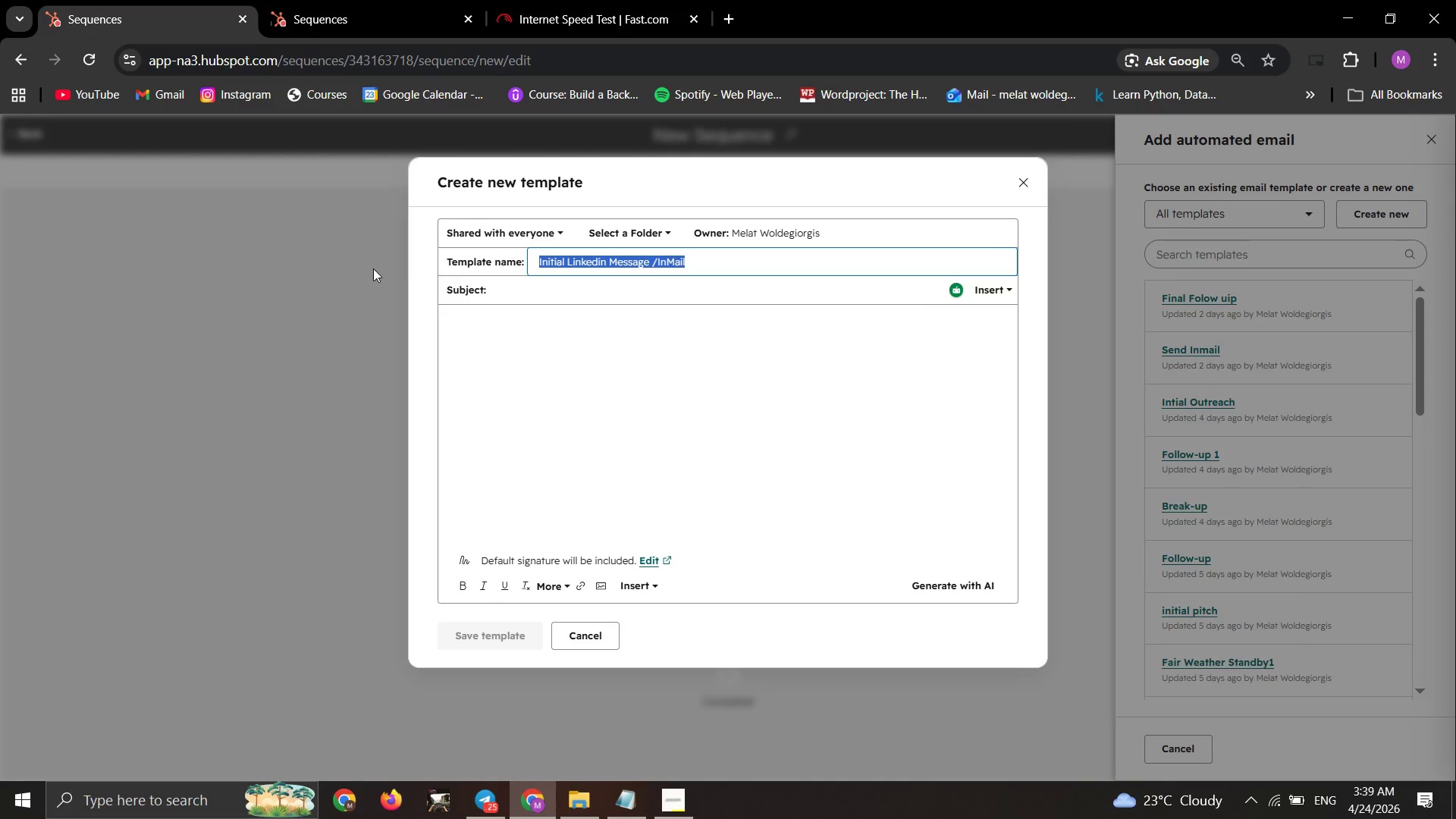 
key(Control+C)
 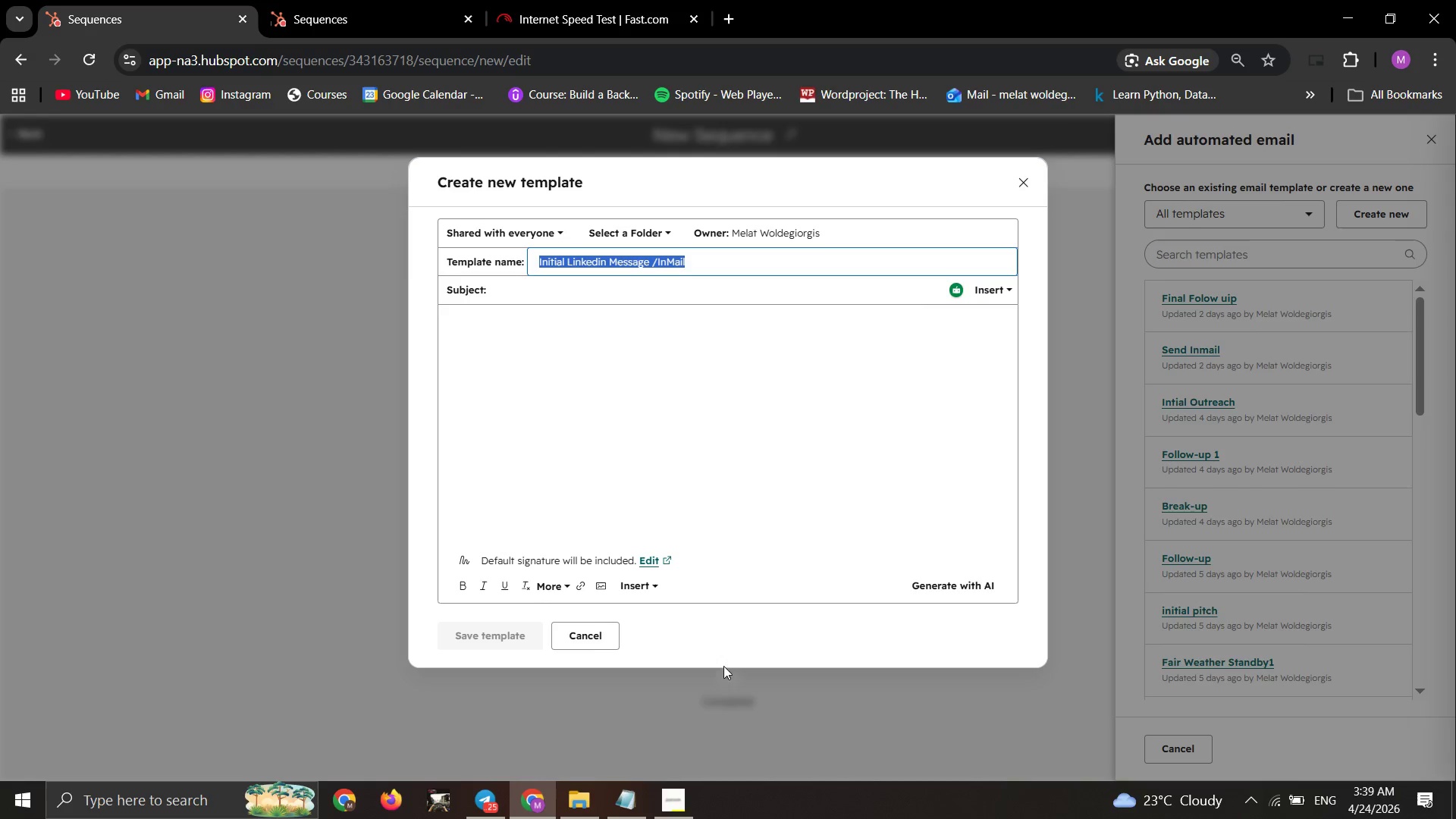 
left_click([587, 628])
 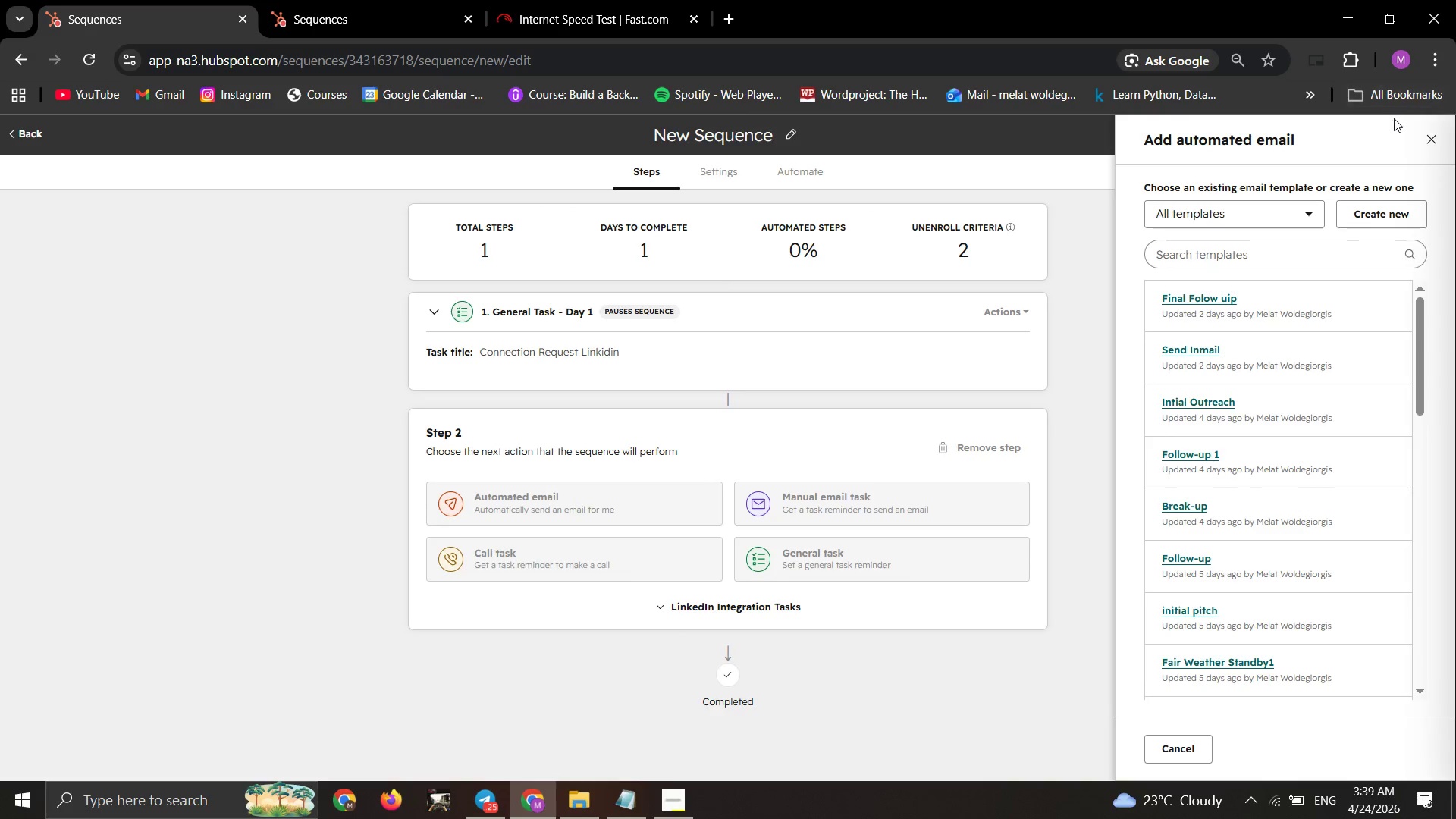 
left_click([1429, 140])
 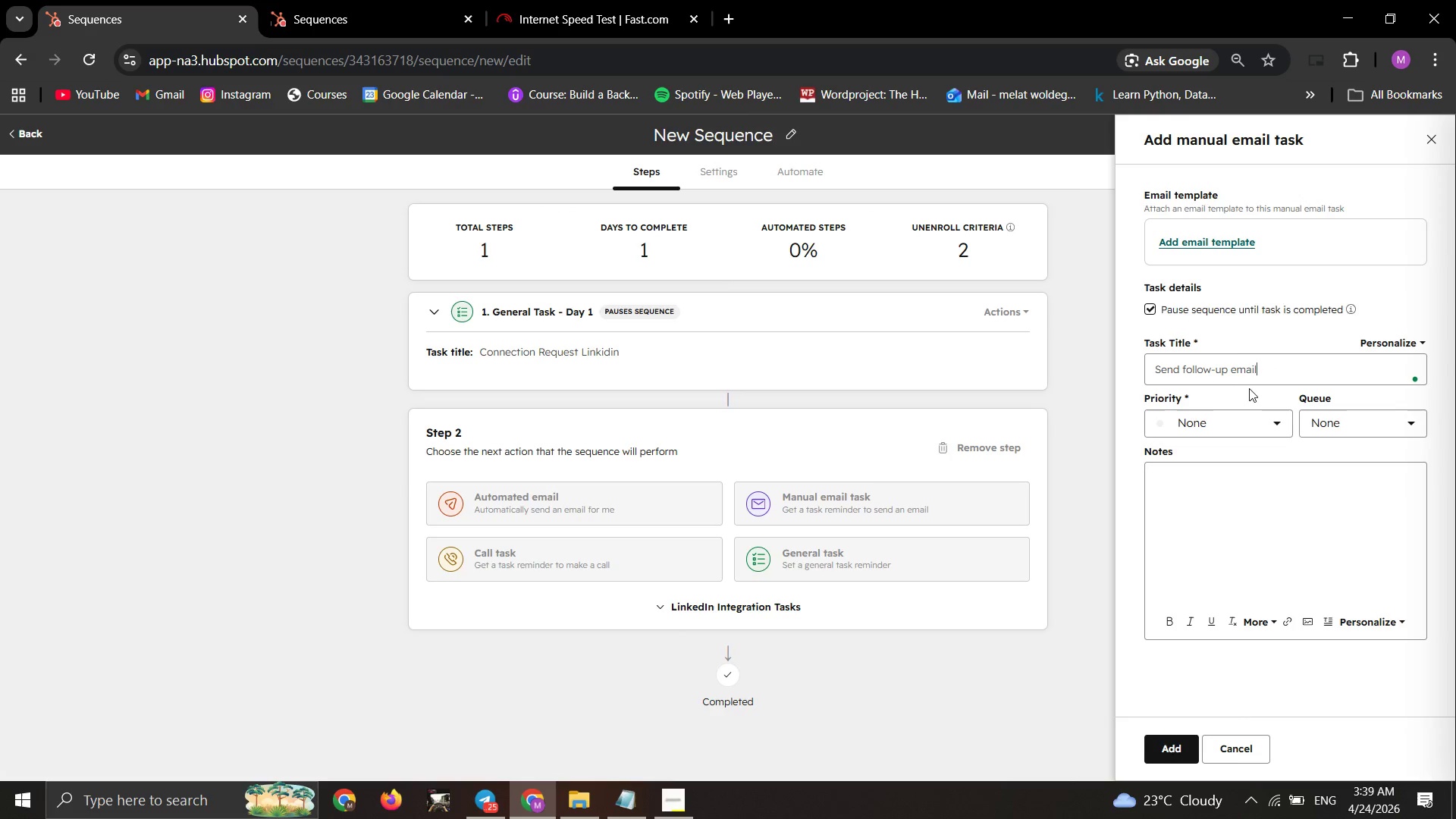 
wait(6.36)
 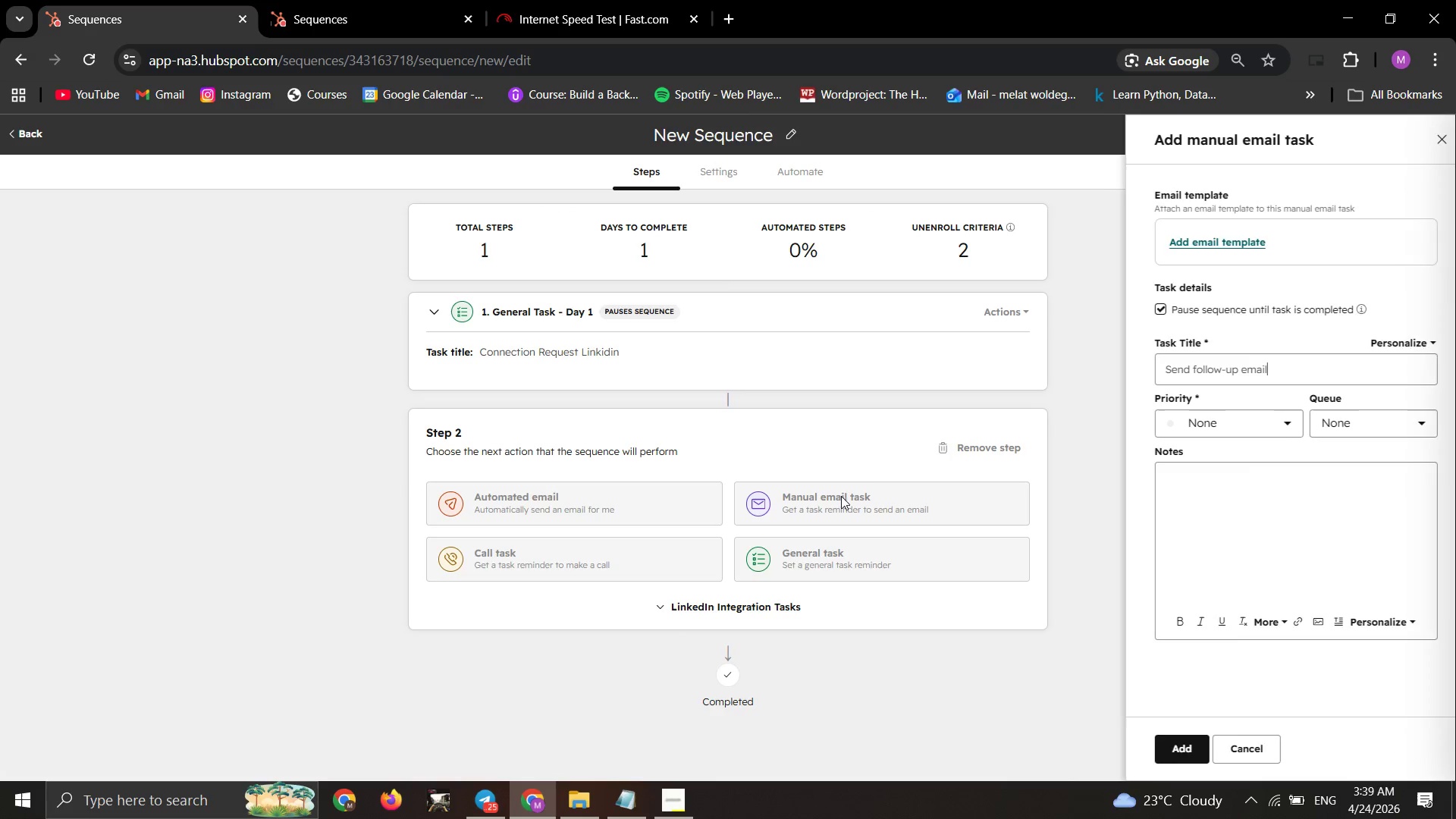 
left_click([1432, 136])
 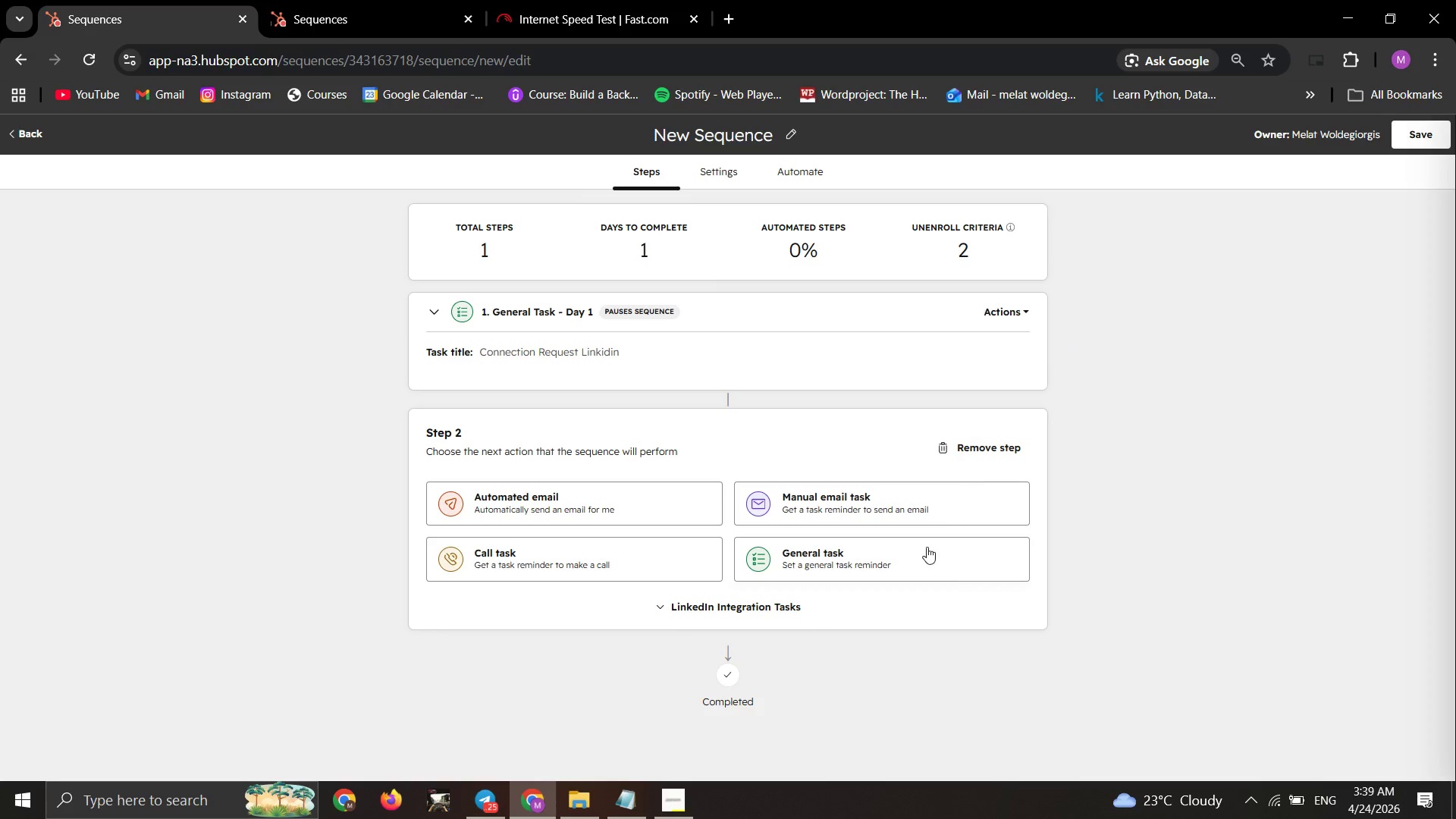 
left_click([927, 547])
 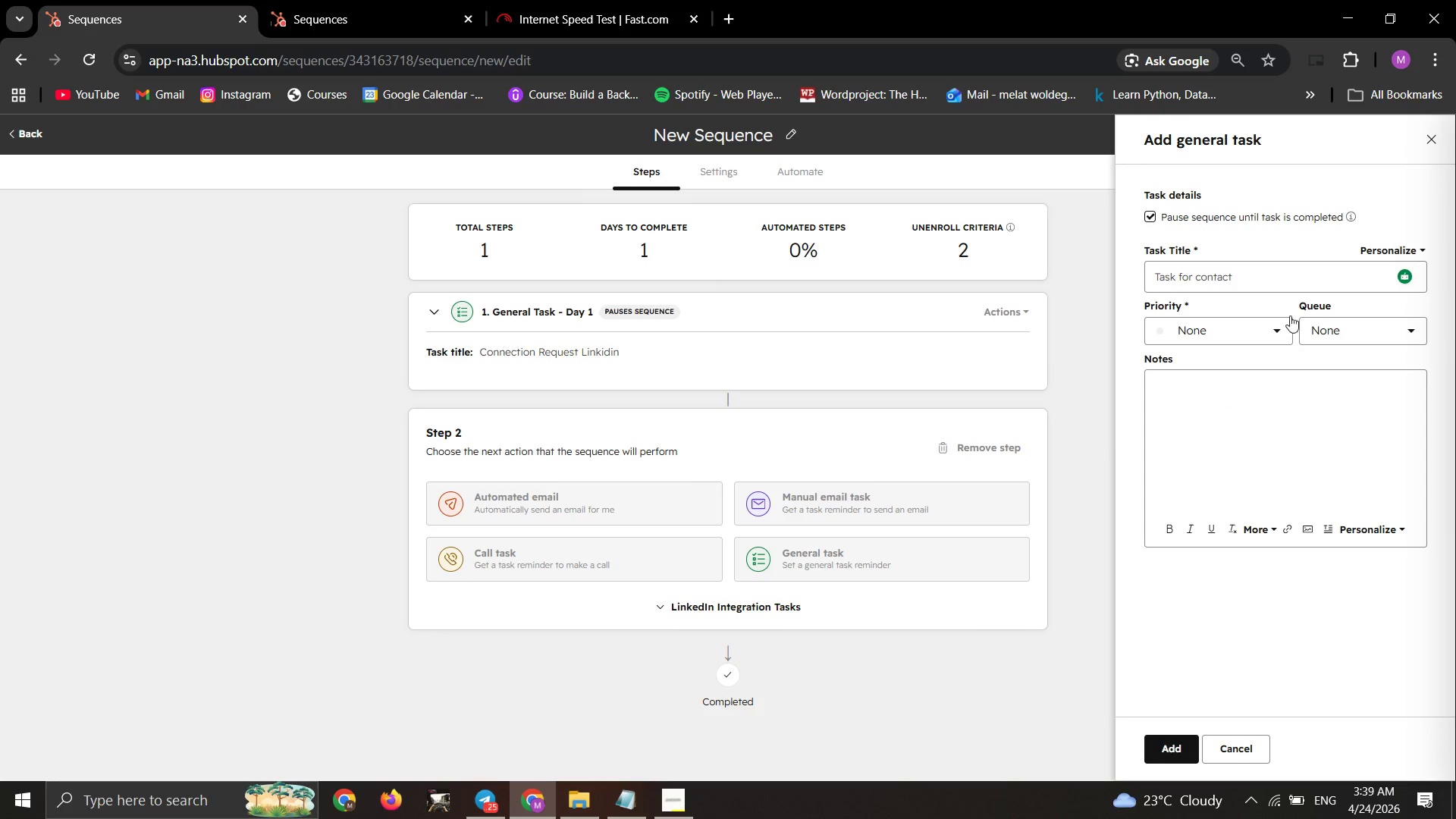 
left_click_drag(start_coordinate=[1287, 281], to_coordinate=[1098, 253])
 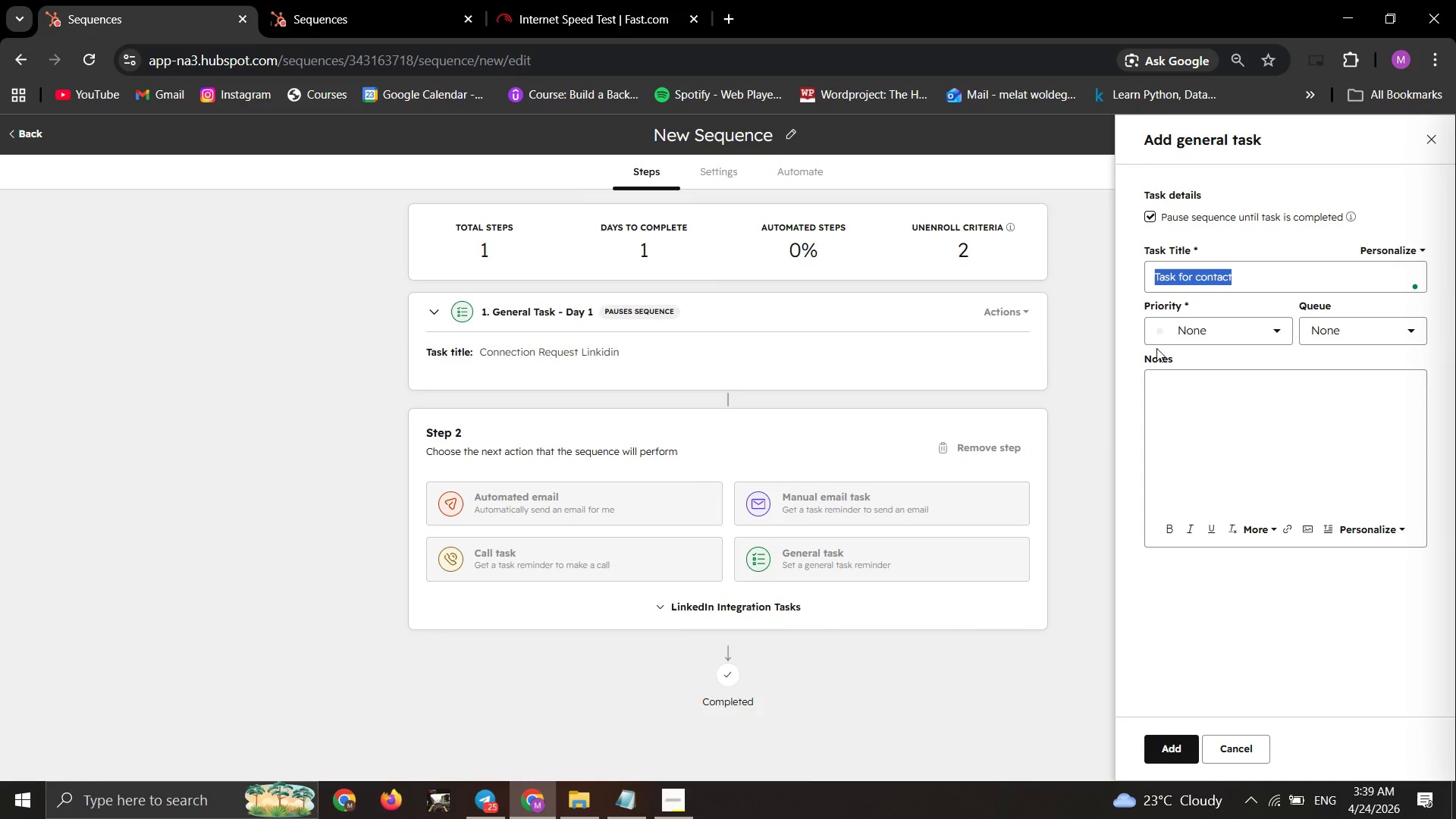 
key(Control+V)
 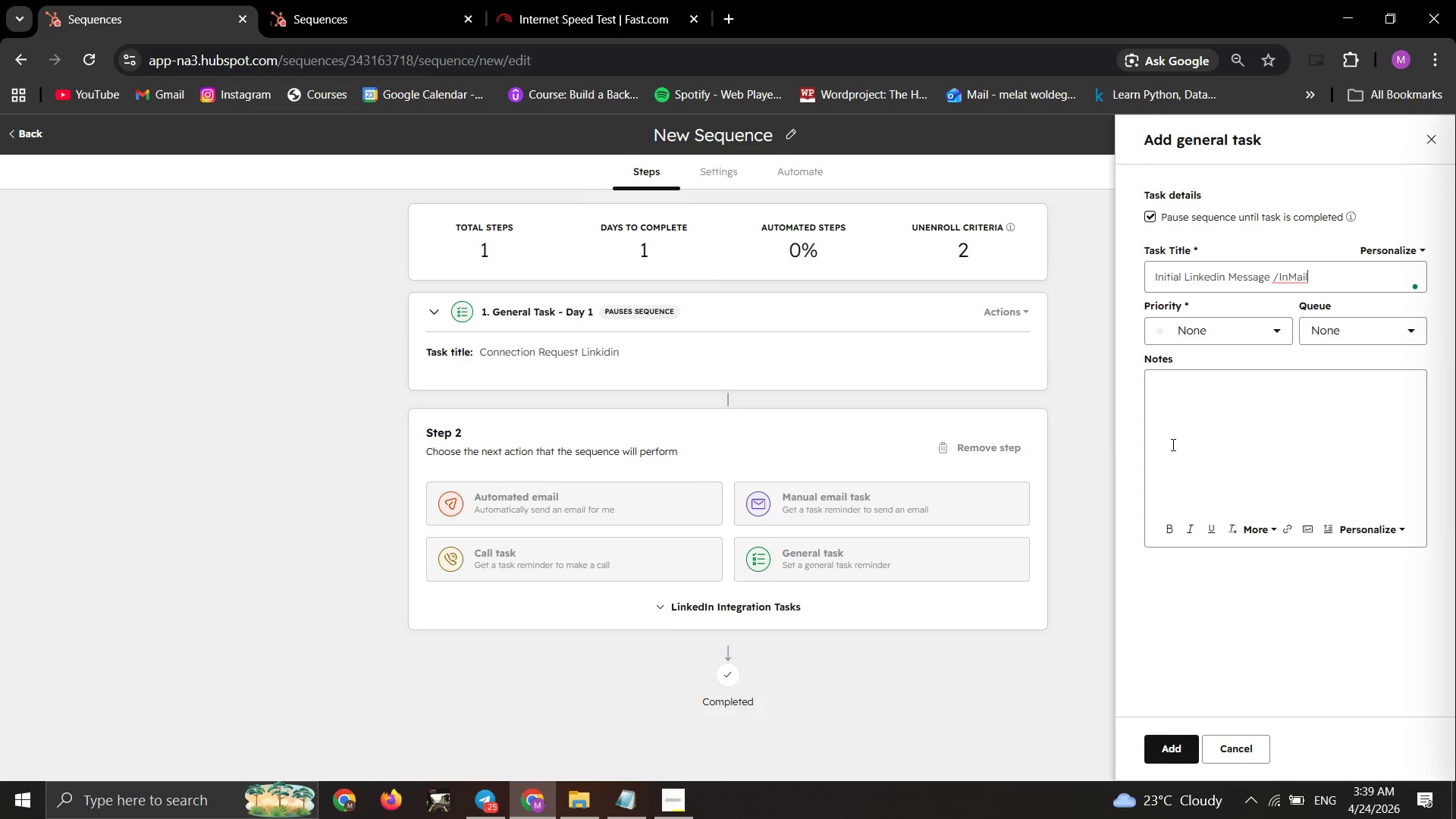 
left_click_drag(start_coordinate=[1300, 473], to_coordinate=[1330, 459])
 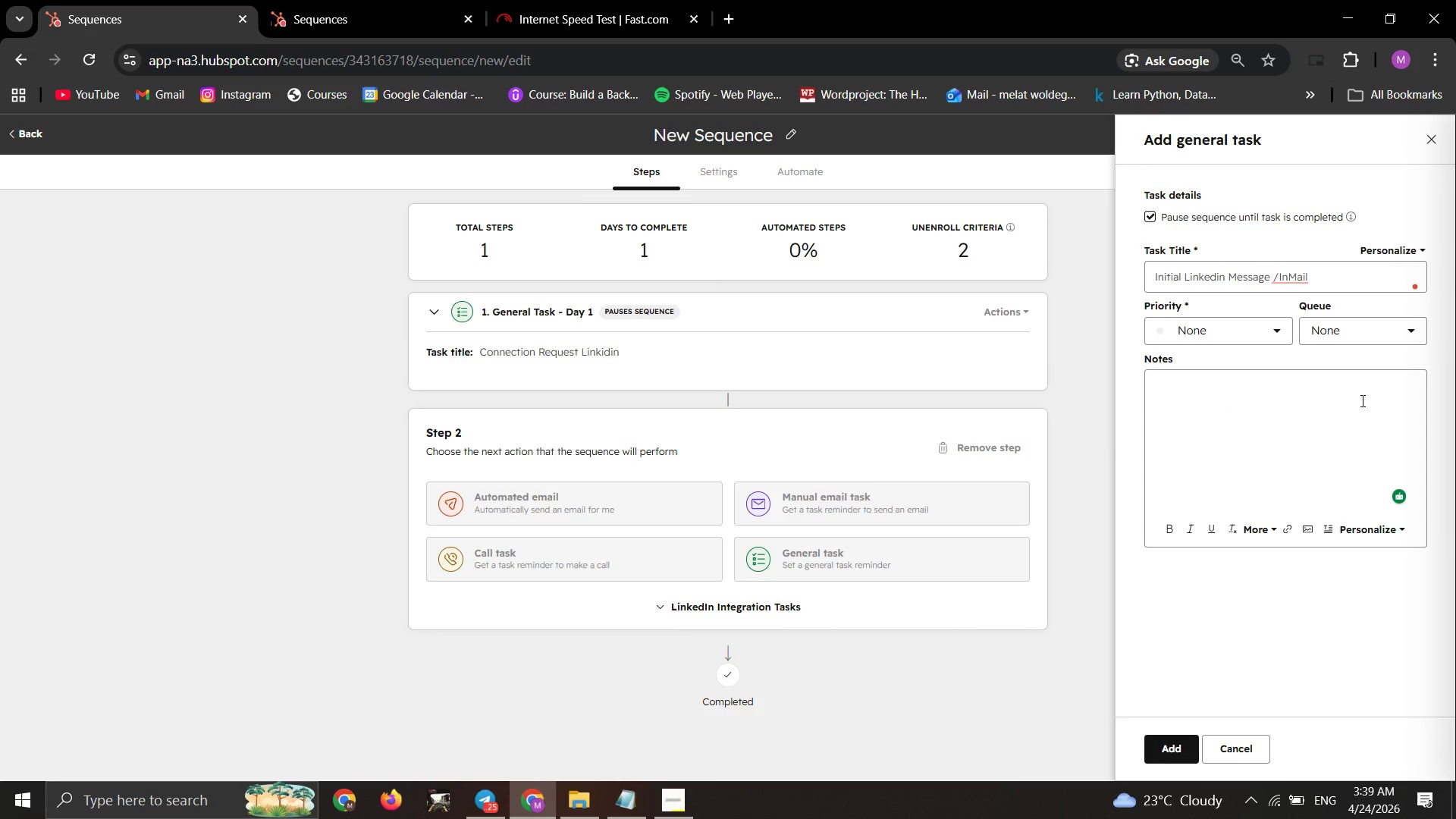 
key(H)
 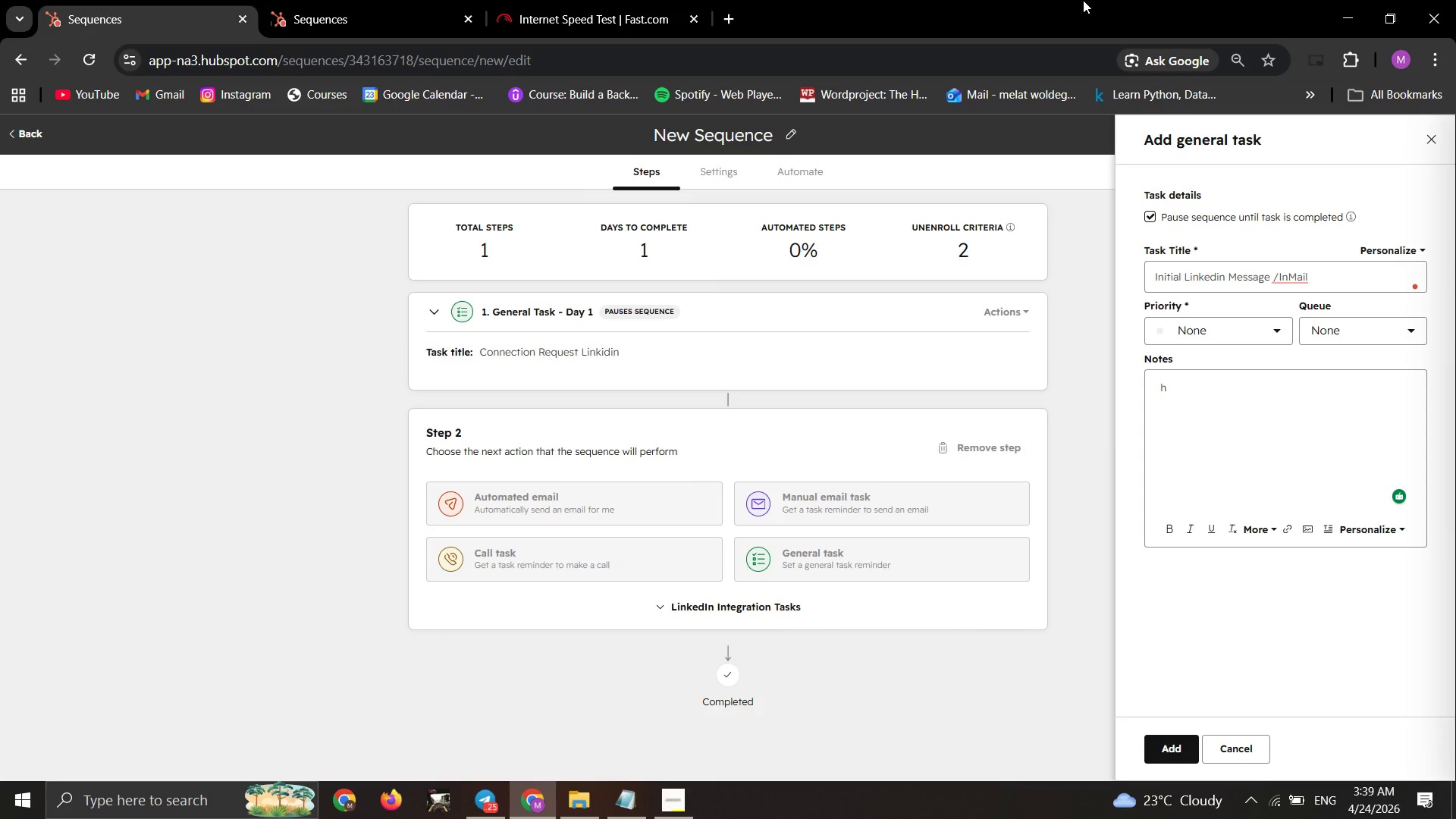 
key(Backspace)
 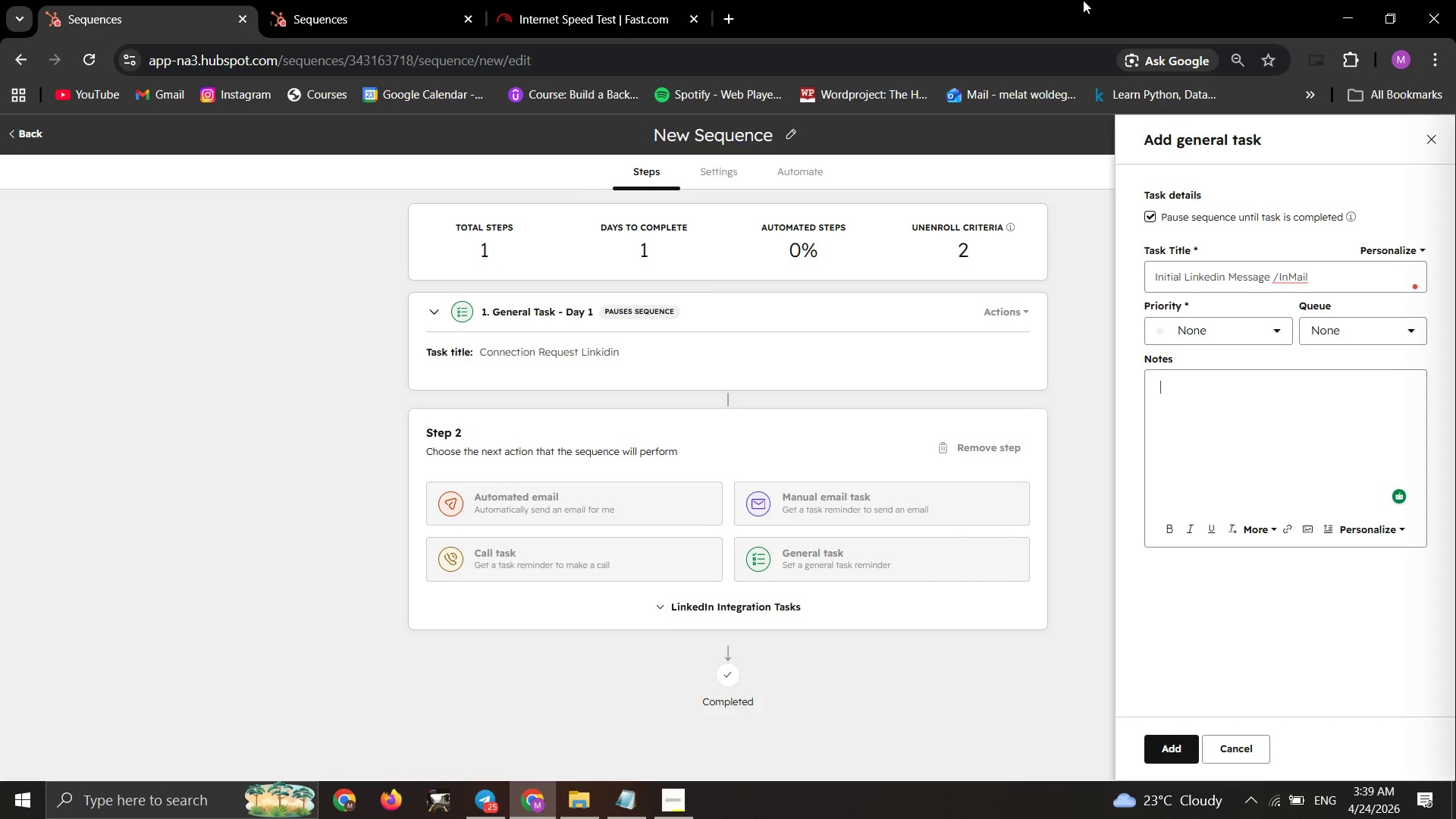 
key(CapsLock)
 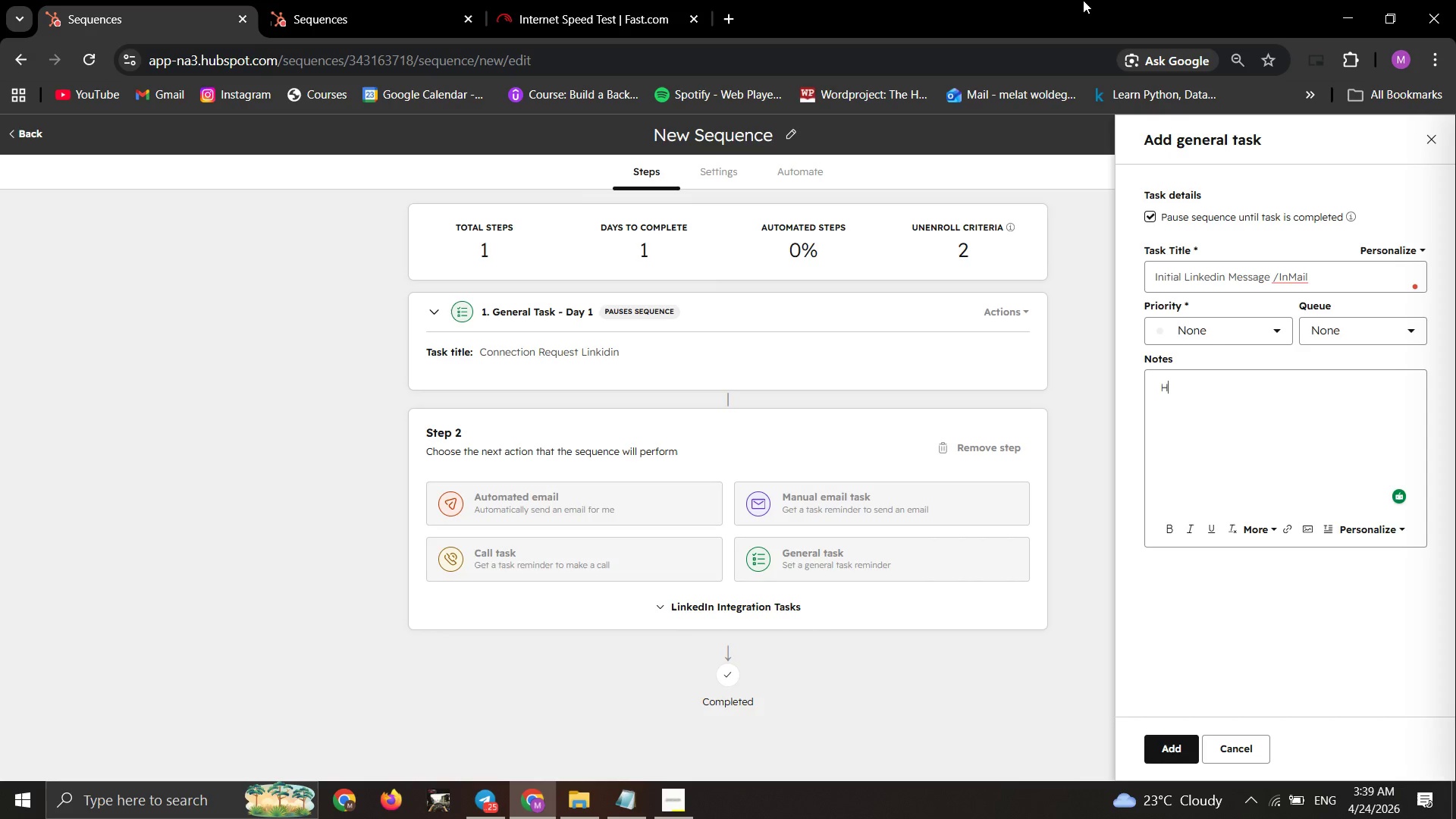 
key(H)
 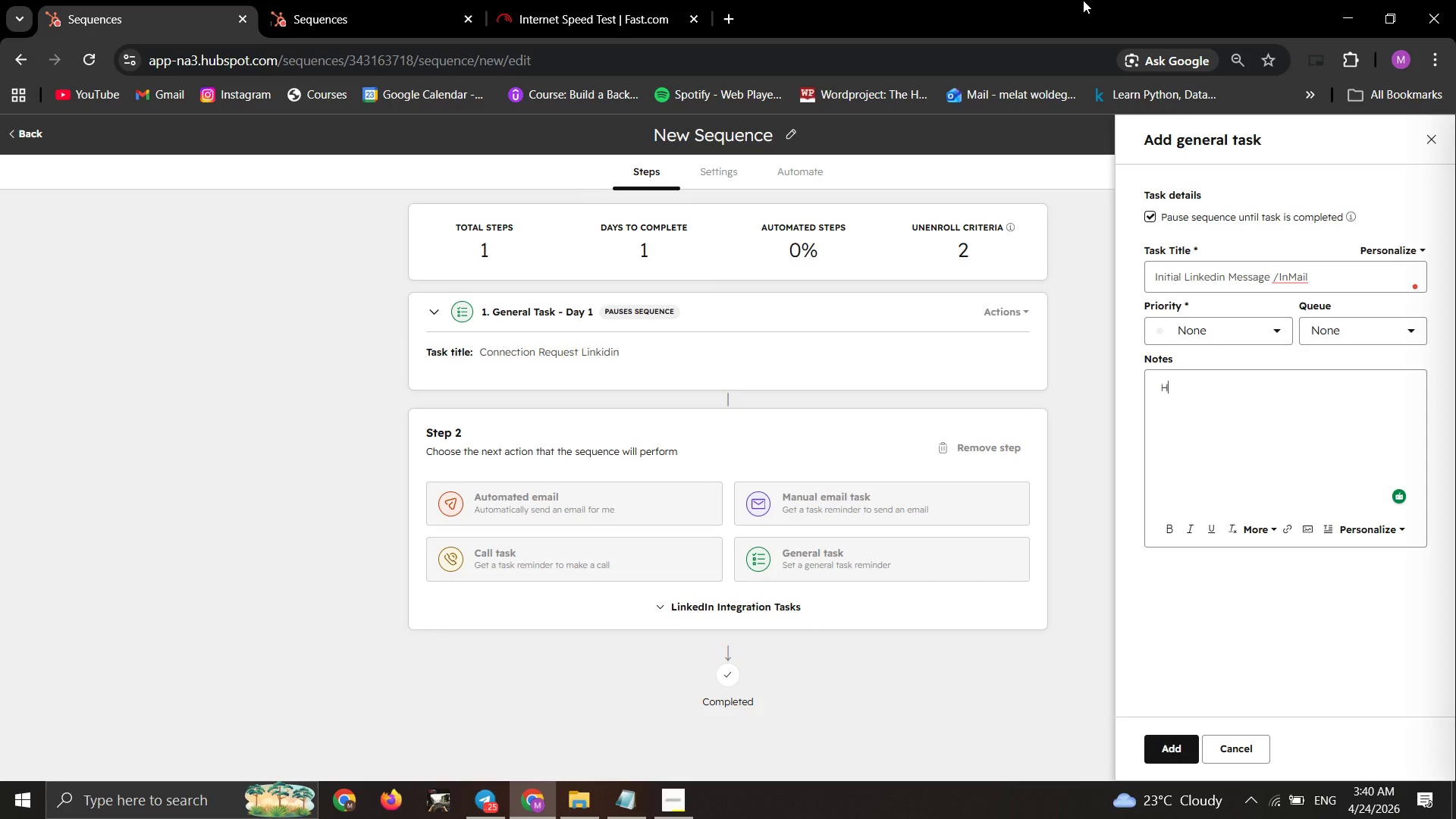 
key(CapsLock)
 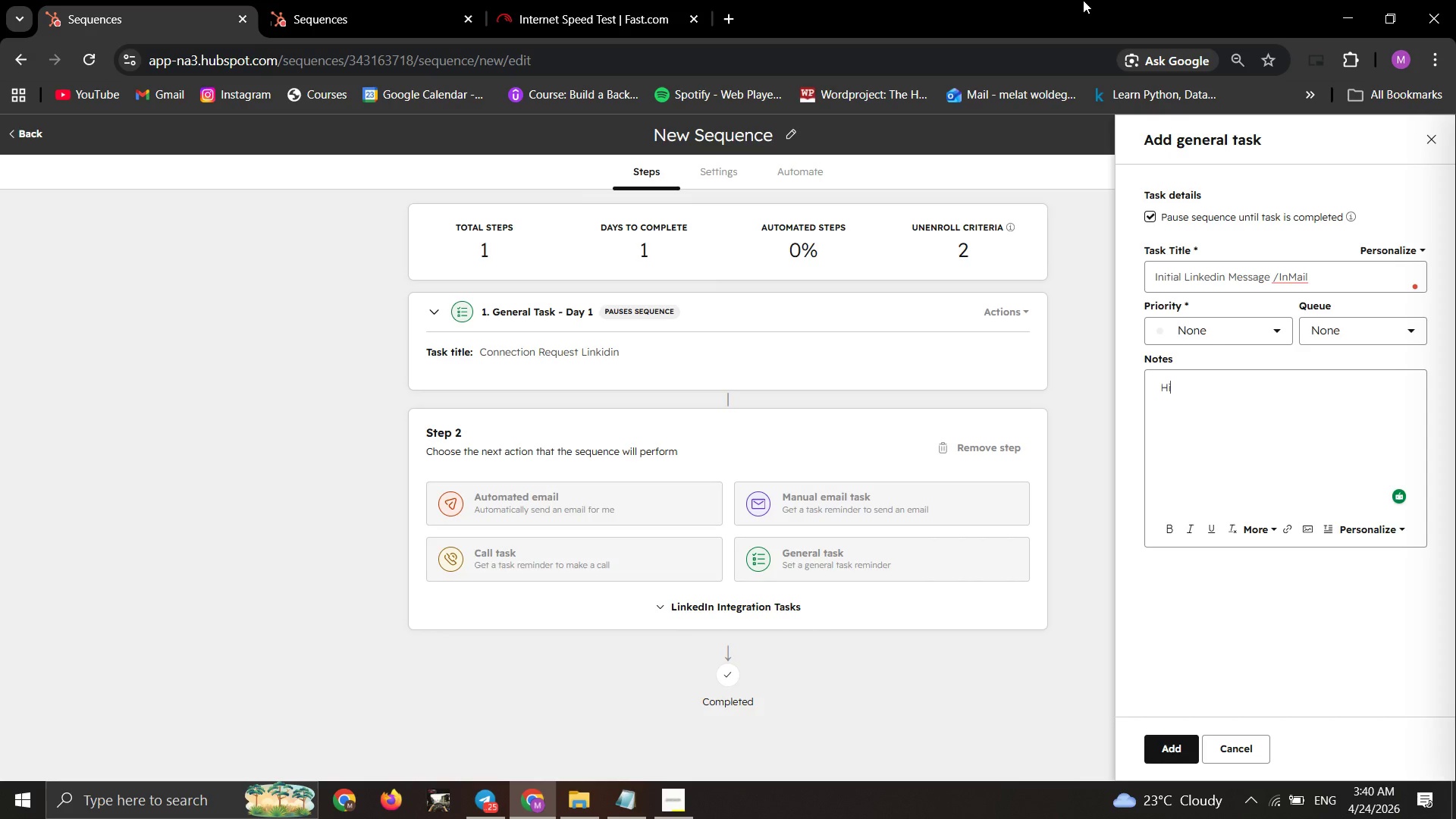 
key(I)
 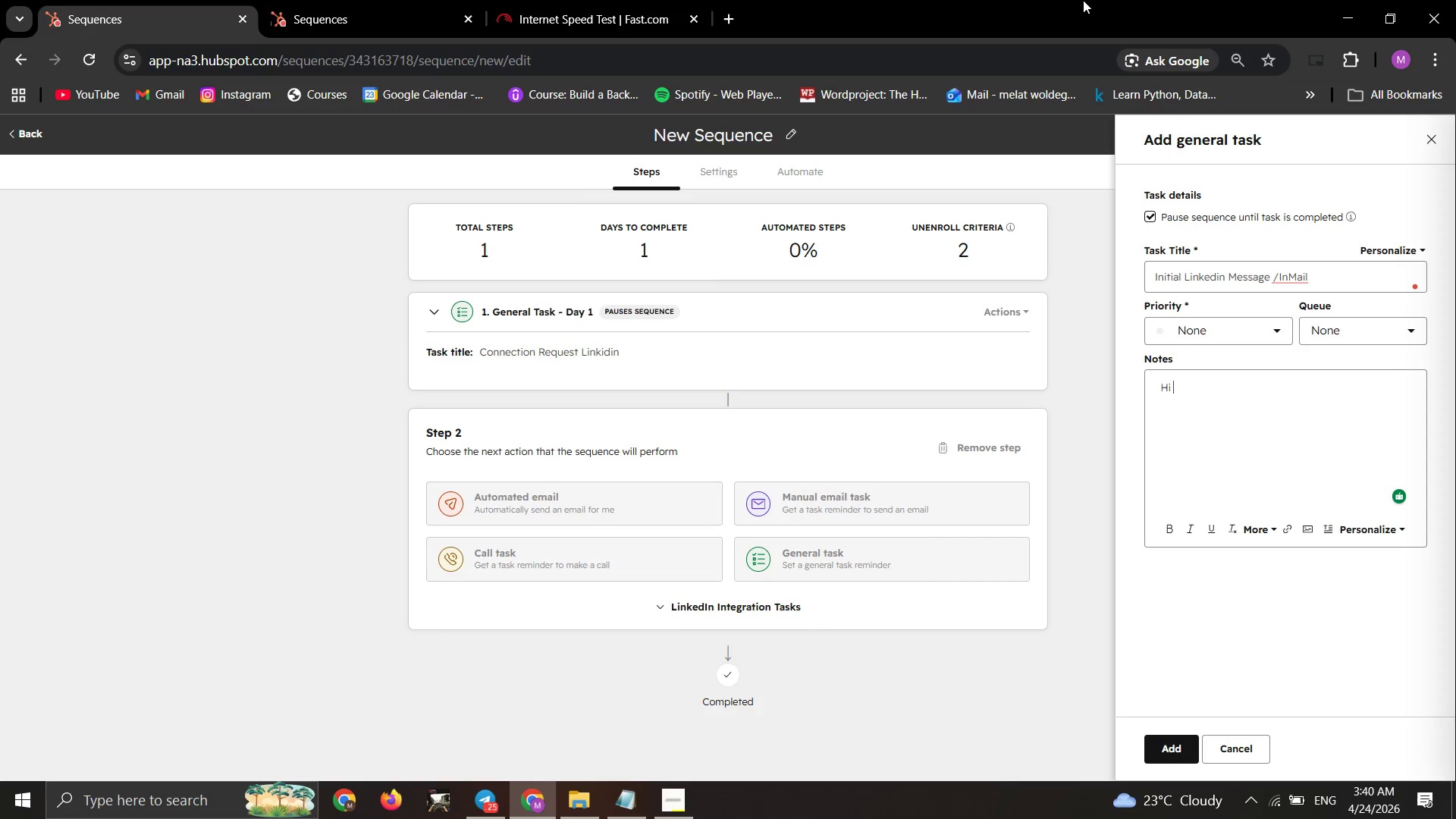 
key(Space)
 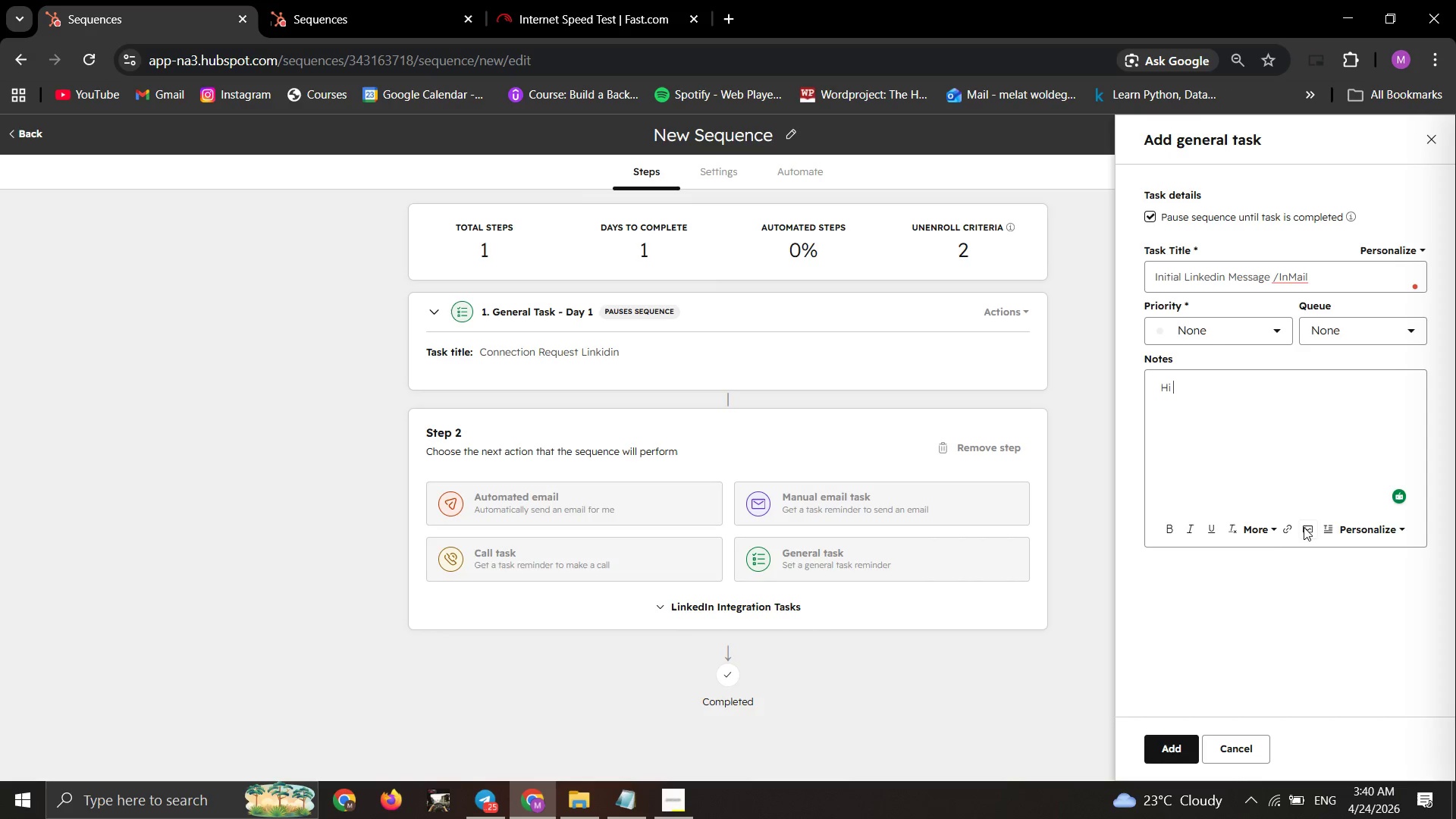 
left_click([1342, 532])
 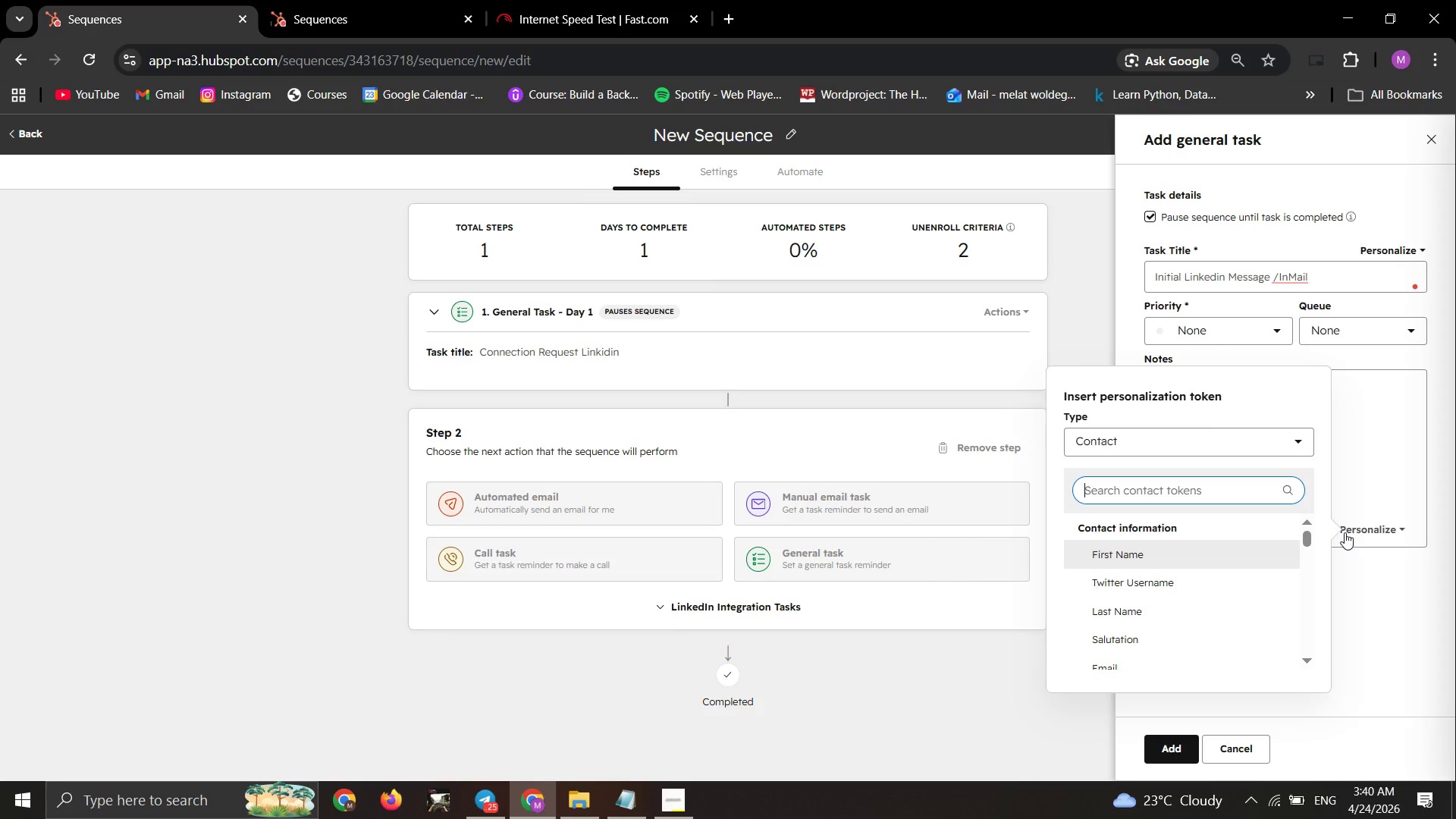 
wait(7.94)
 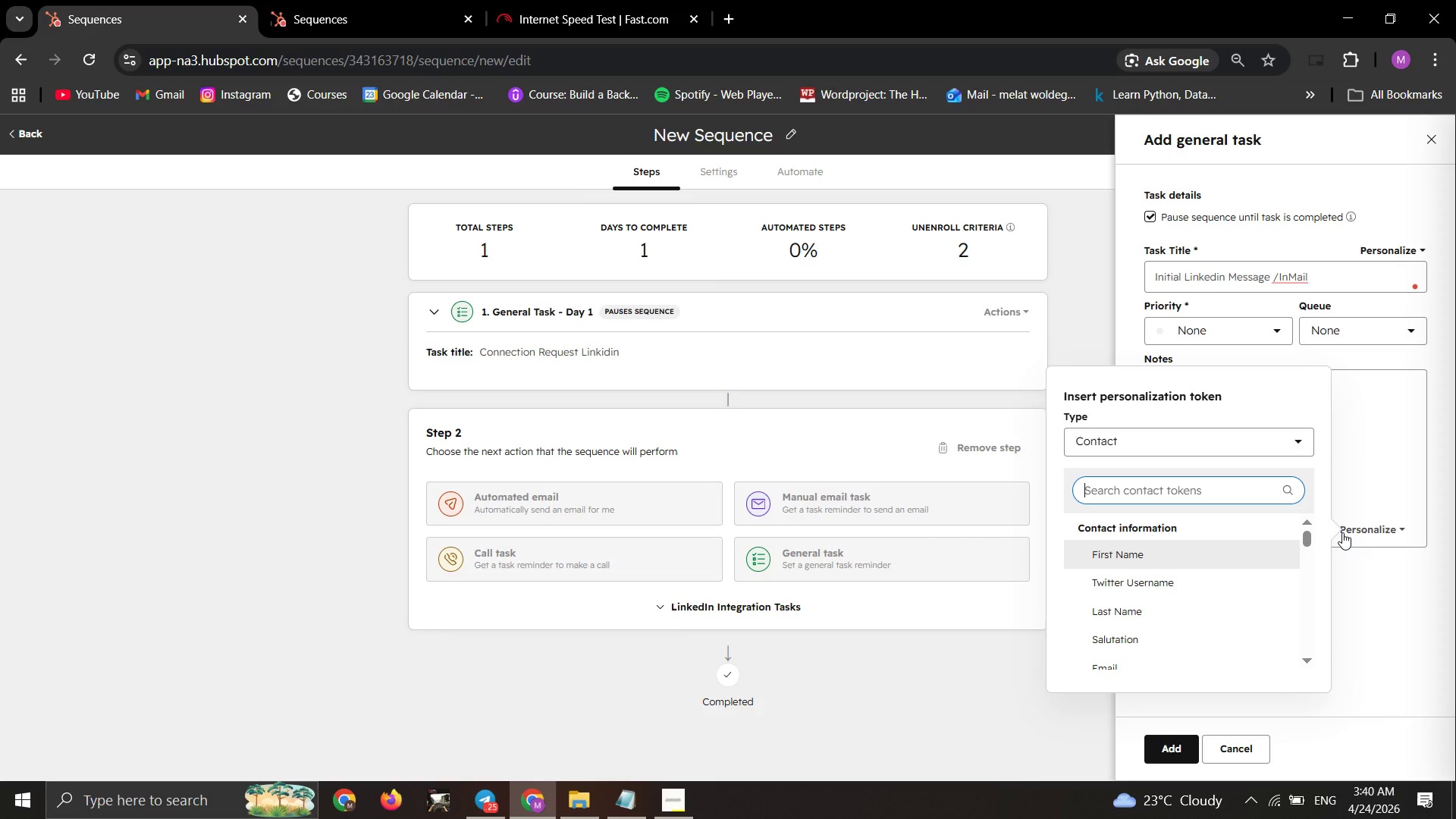 
mouse_move([1191, 541])
 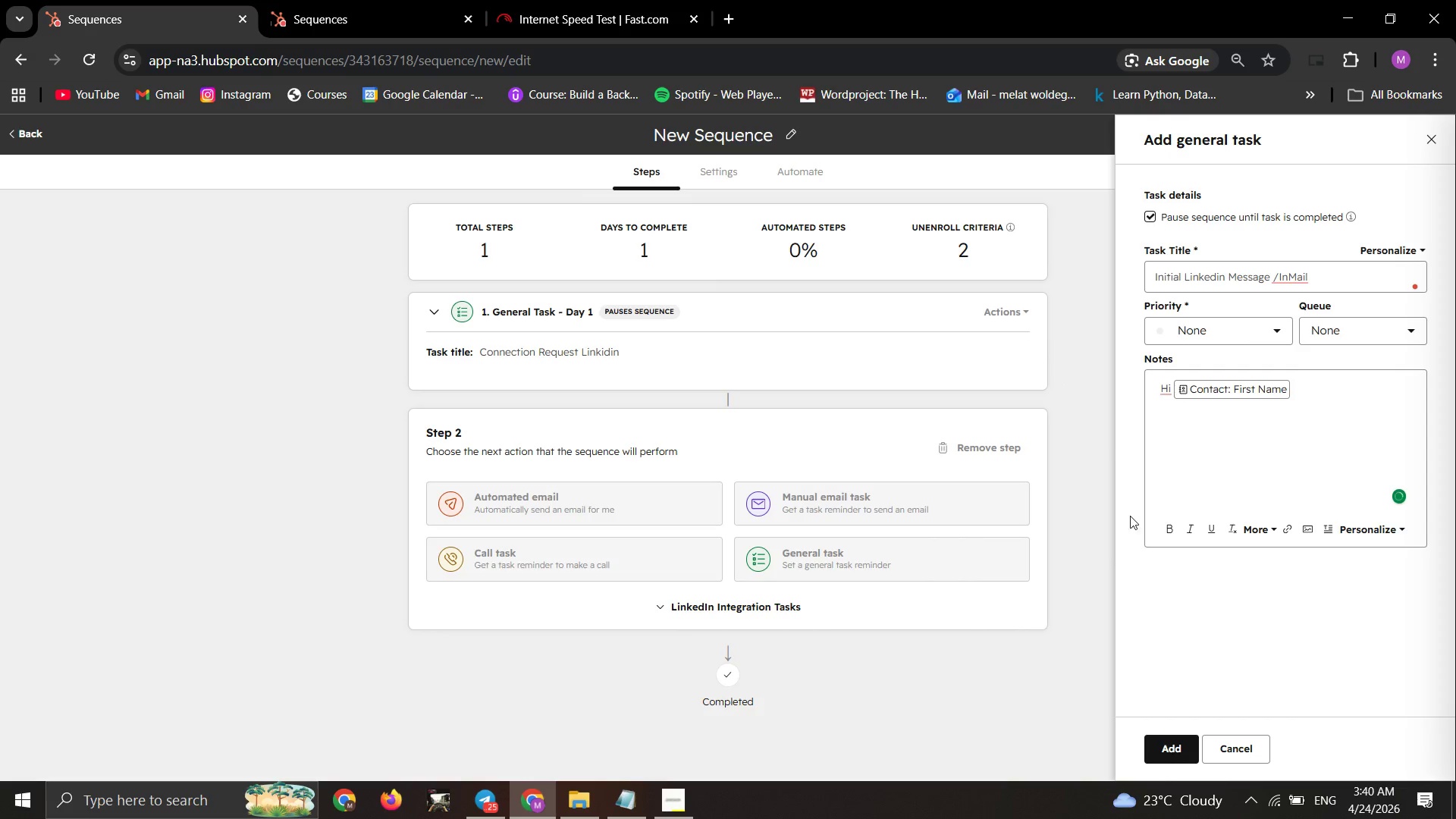 
wait(5.18)
 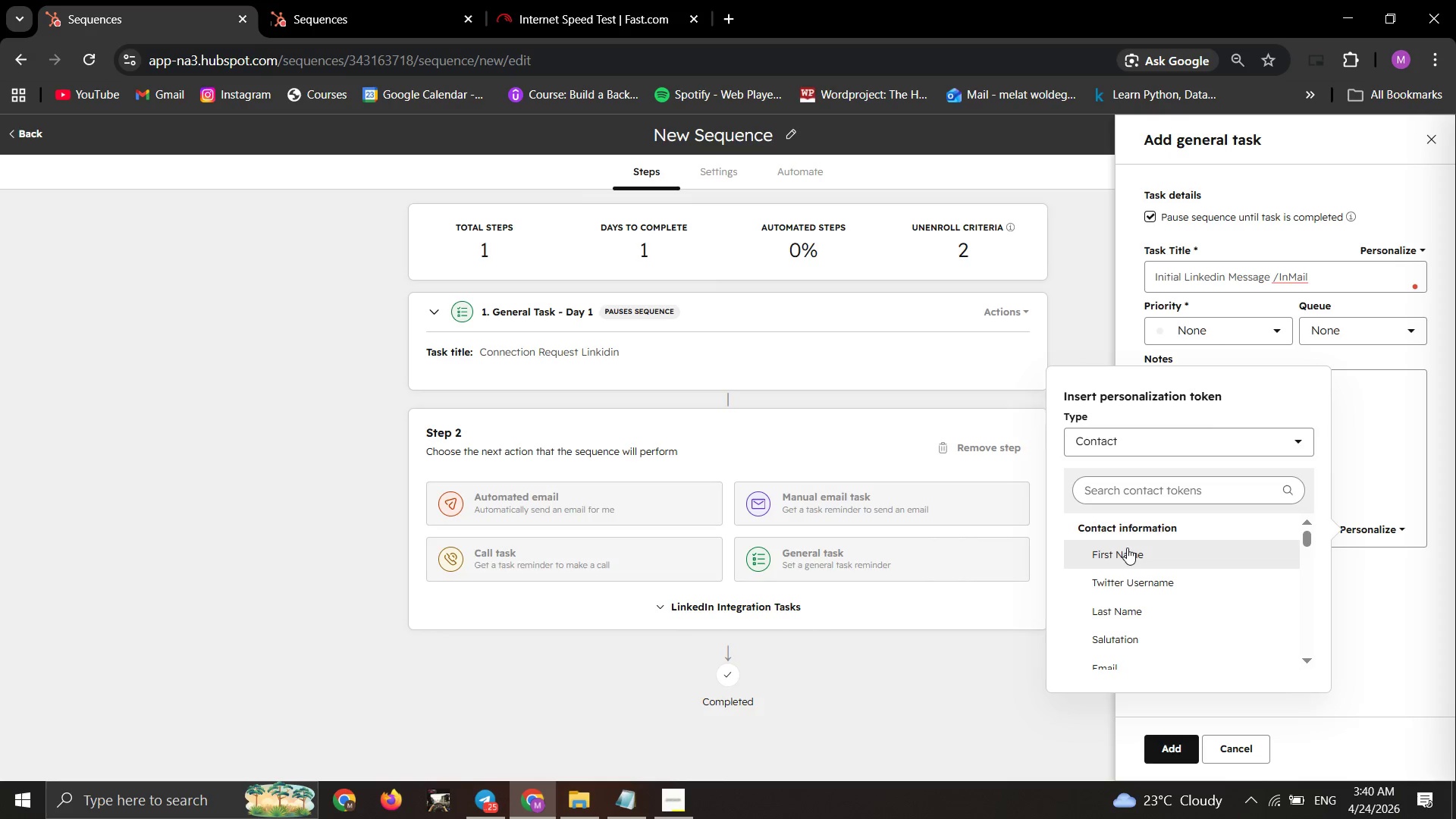 
left_click([1331, 425])
 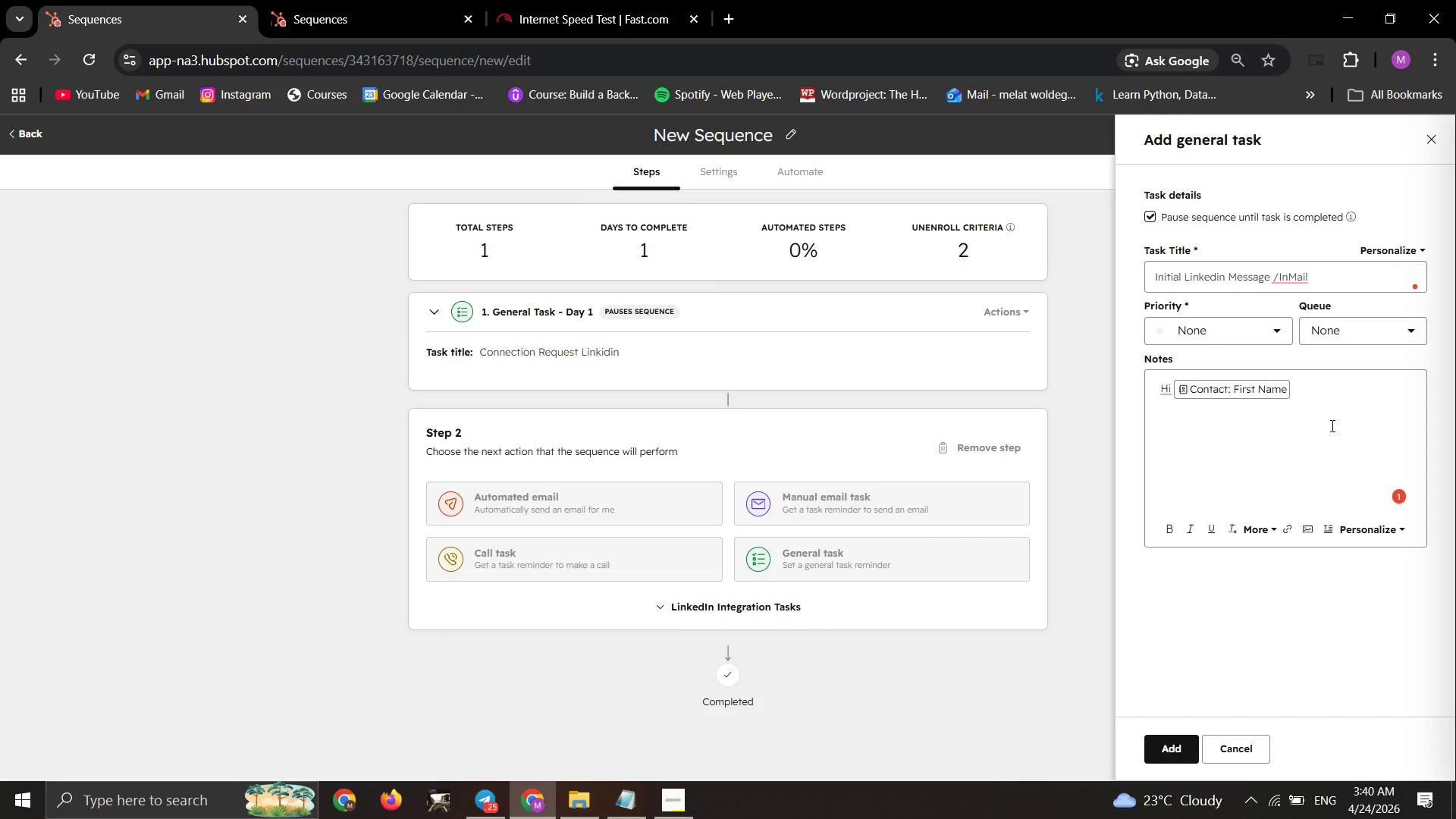 
key(Comma)
 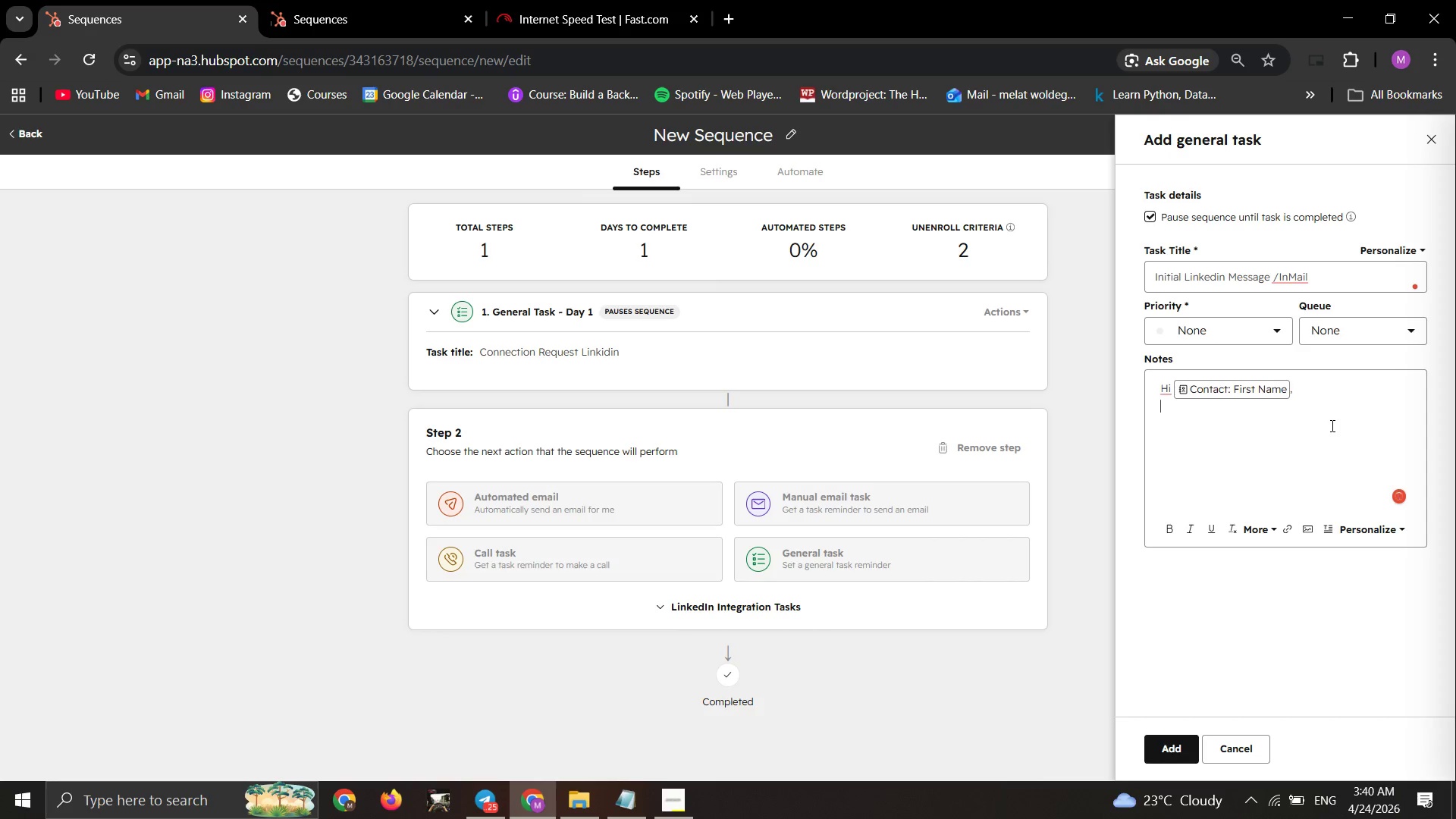 
key(Enter)
 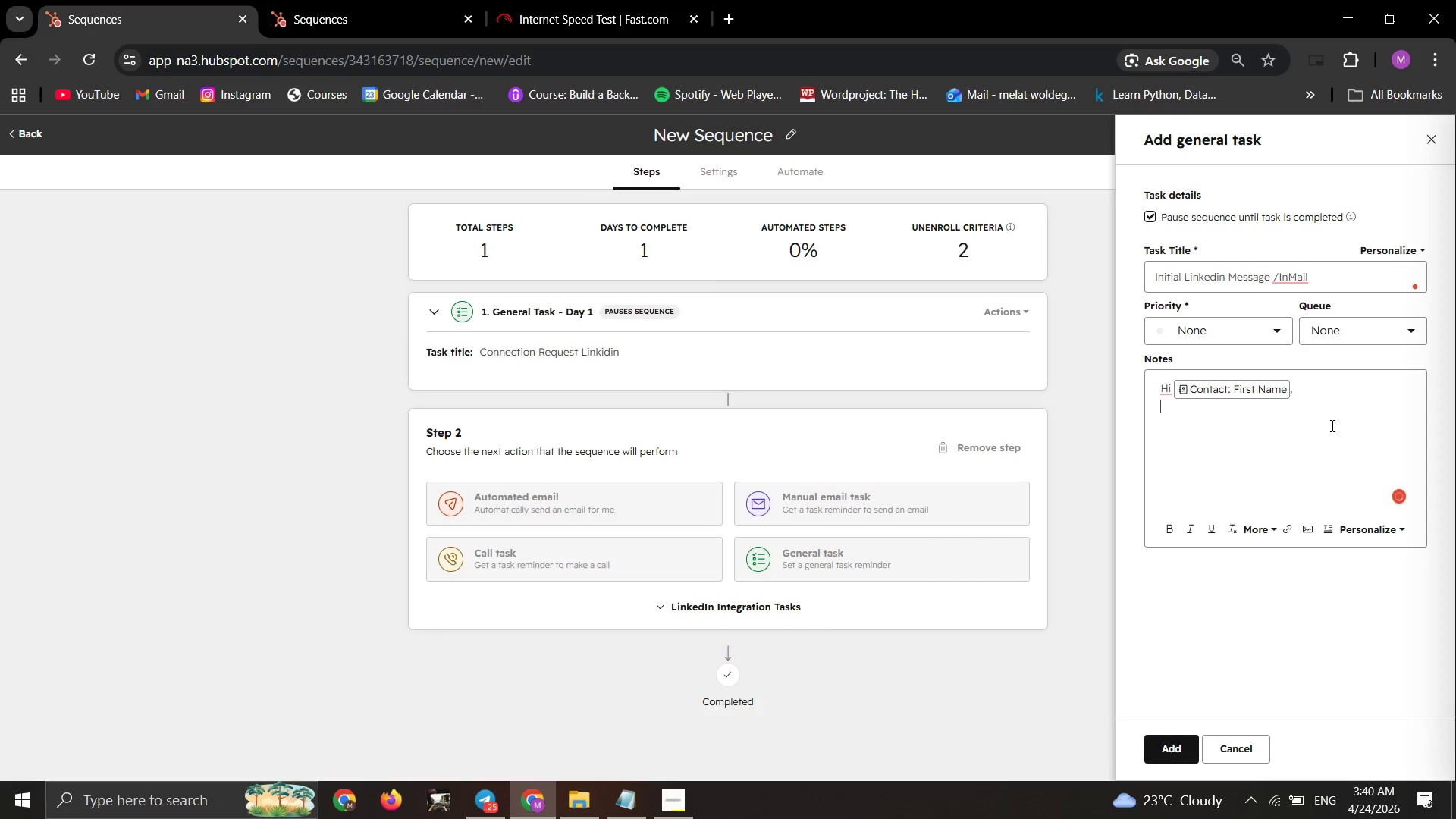 
key(Enter)
 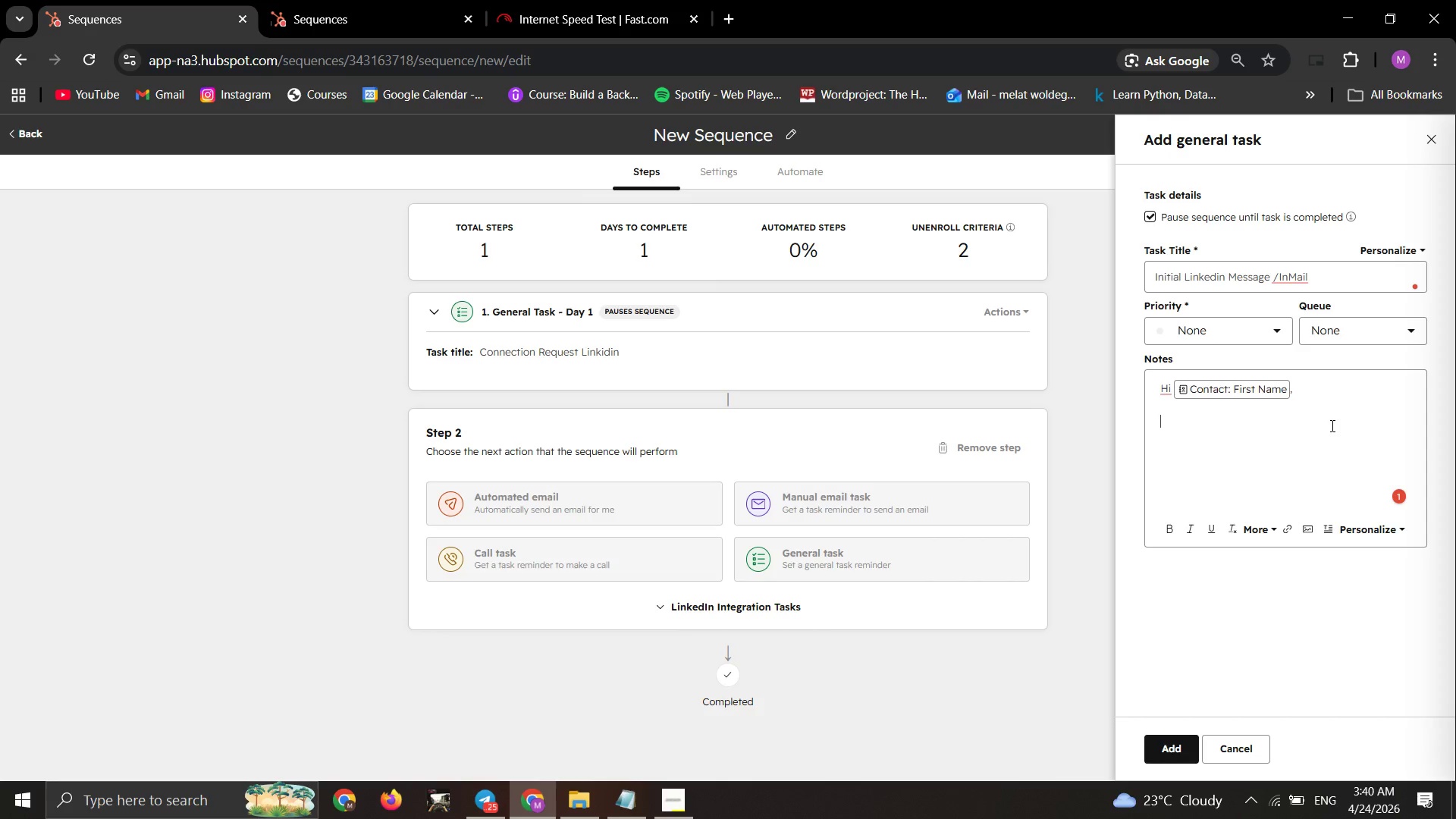 
wait(7.28)
 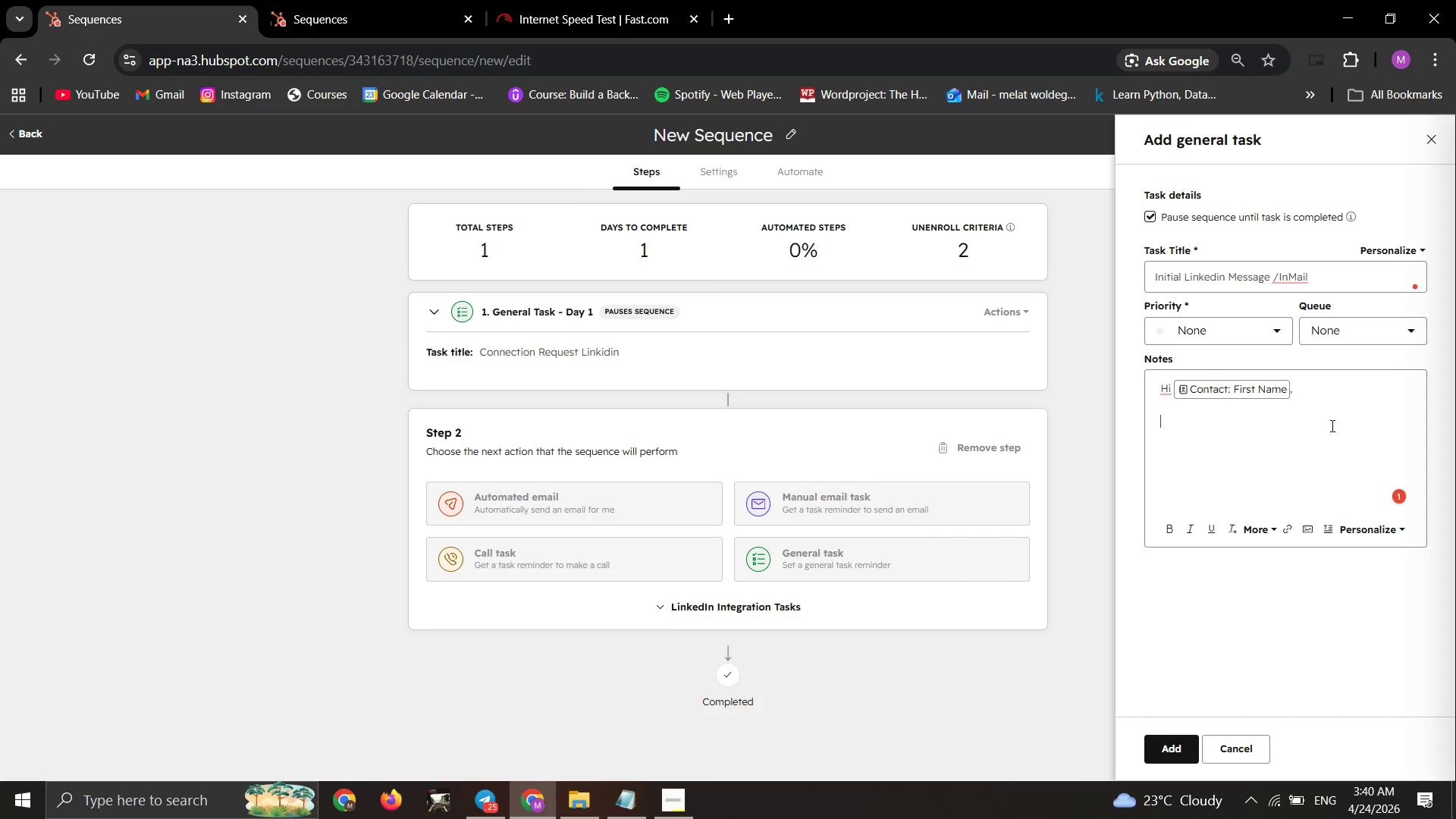 
key(CapsLock)
 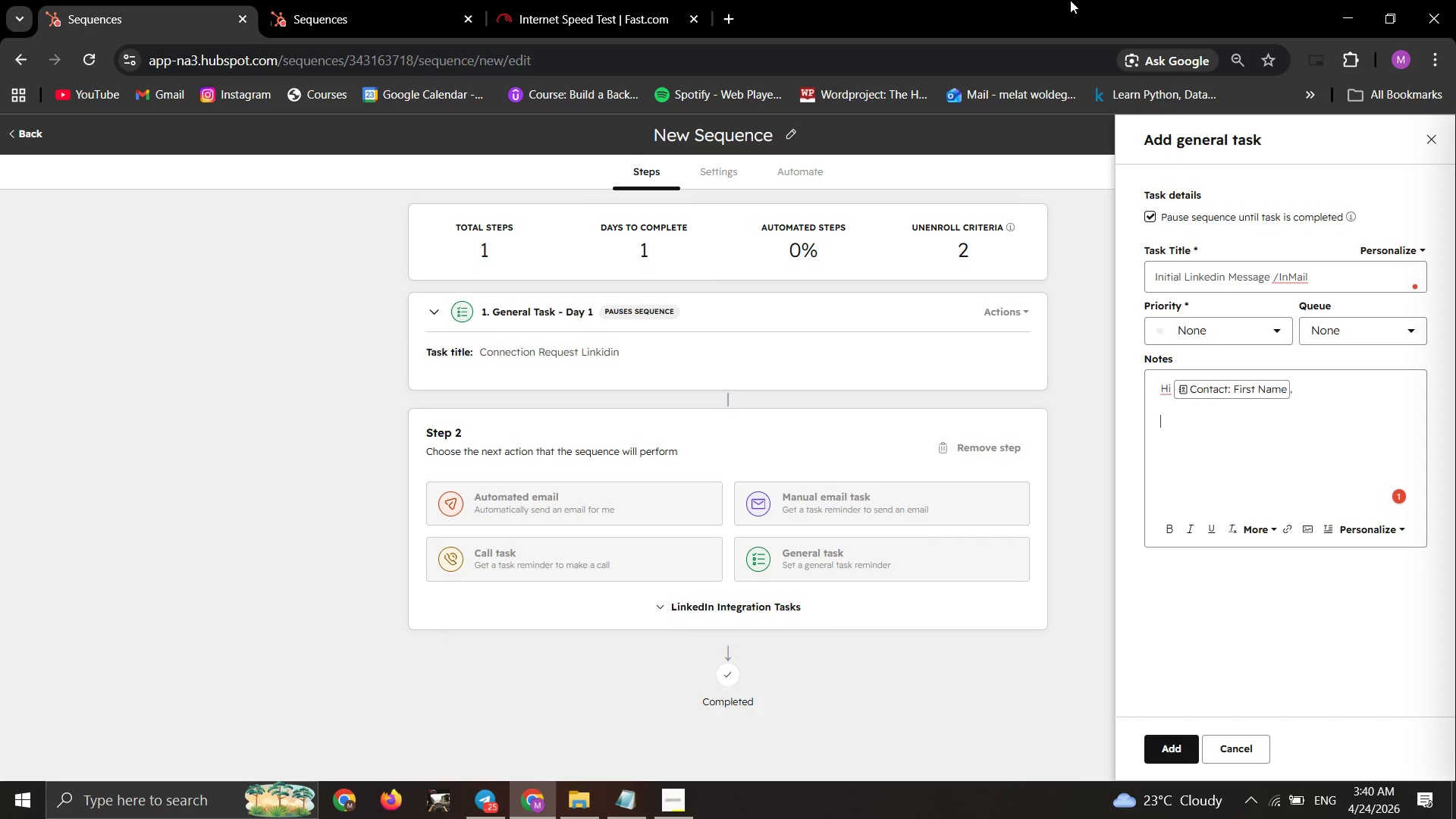 
type(Tha)
 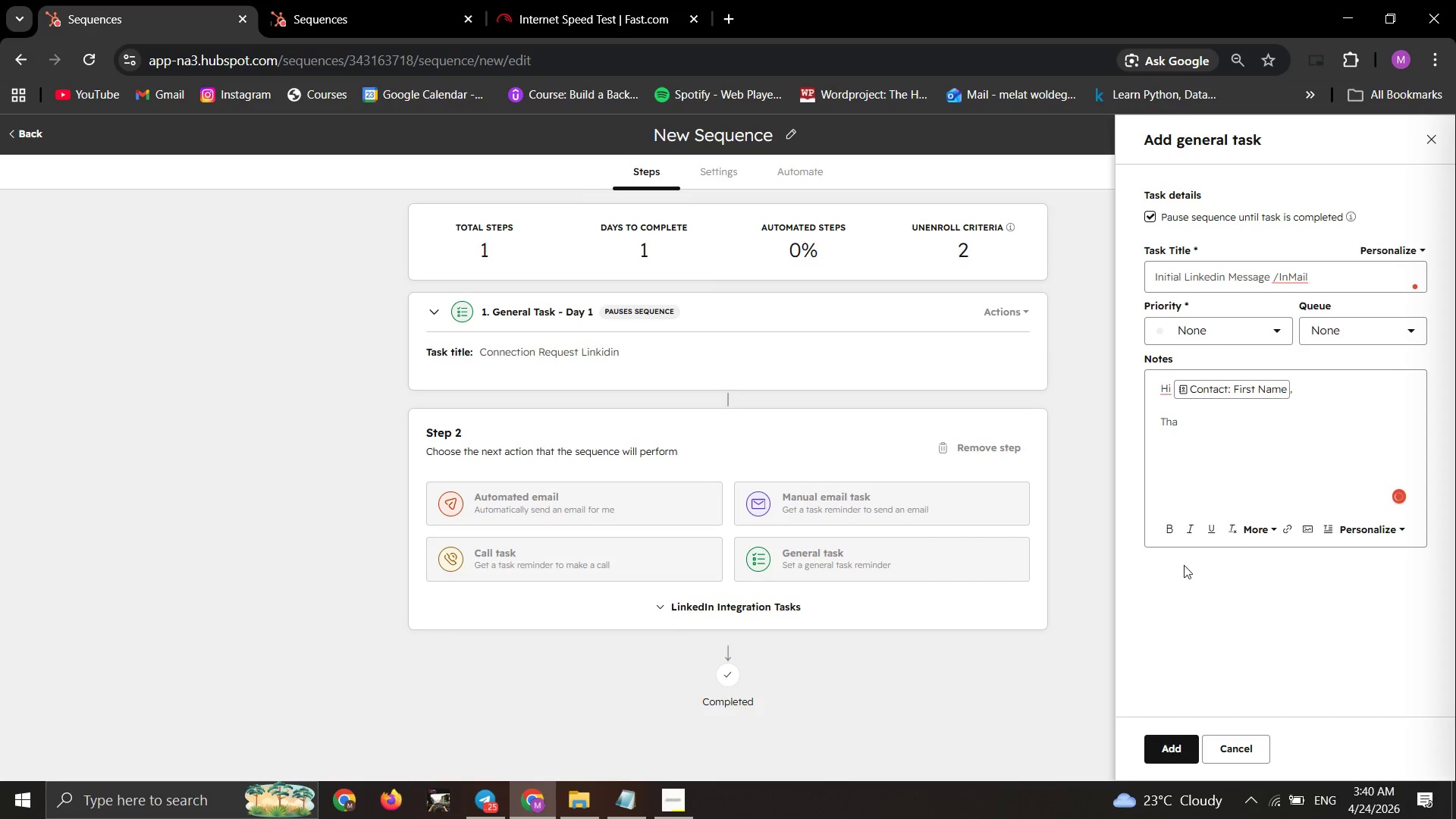 
left_click([1269, 482])
 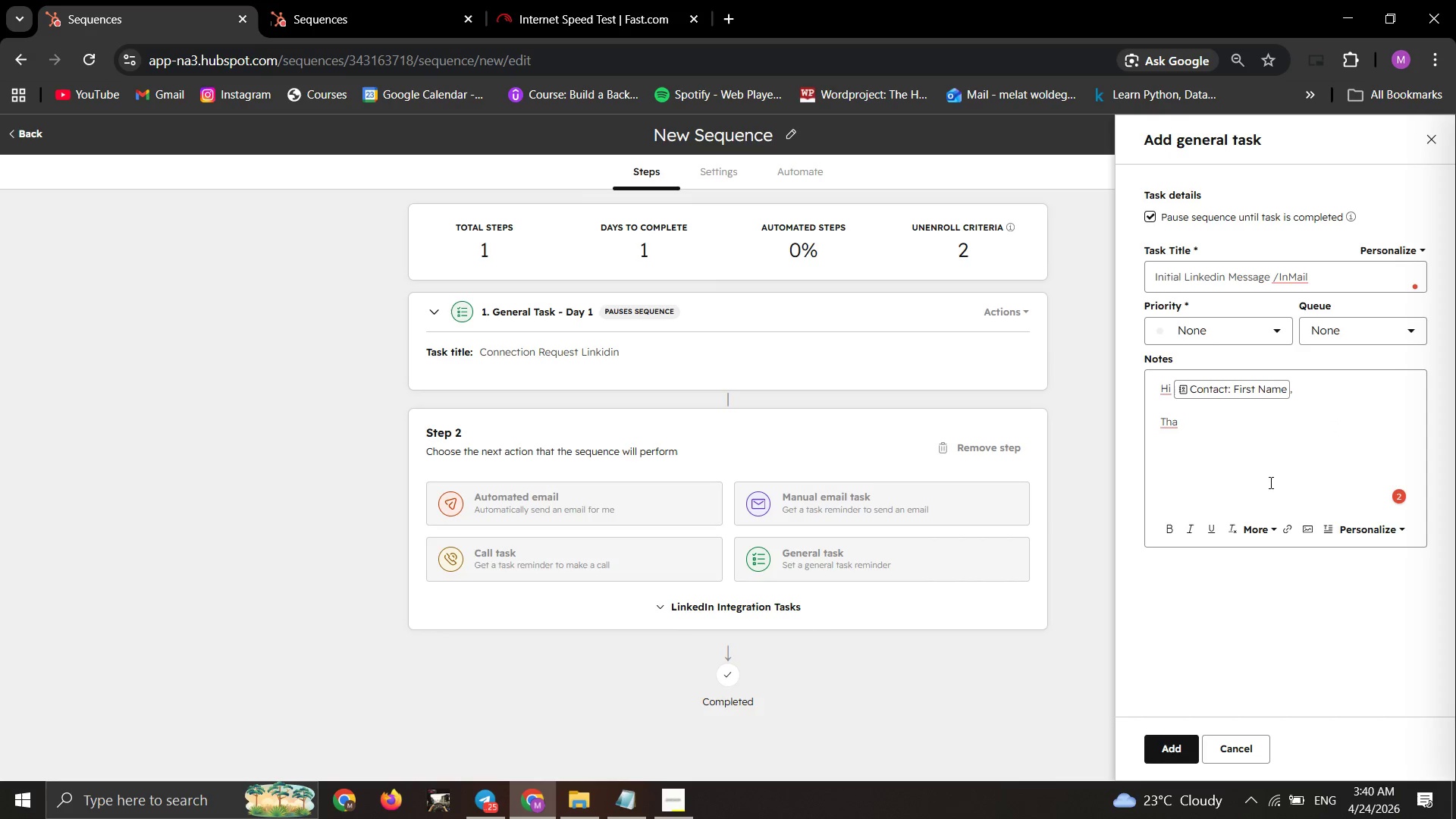 
type(NKYOU F)
key(Backspace)
key(Backspace)
key(Backspace)
key(Backspace)
key(Backspace)
type( You)
 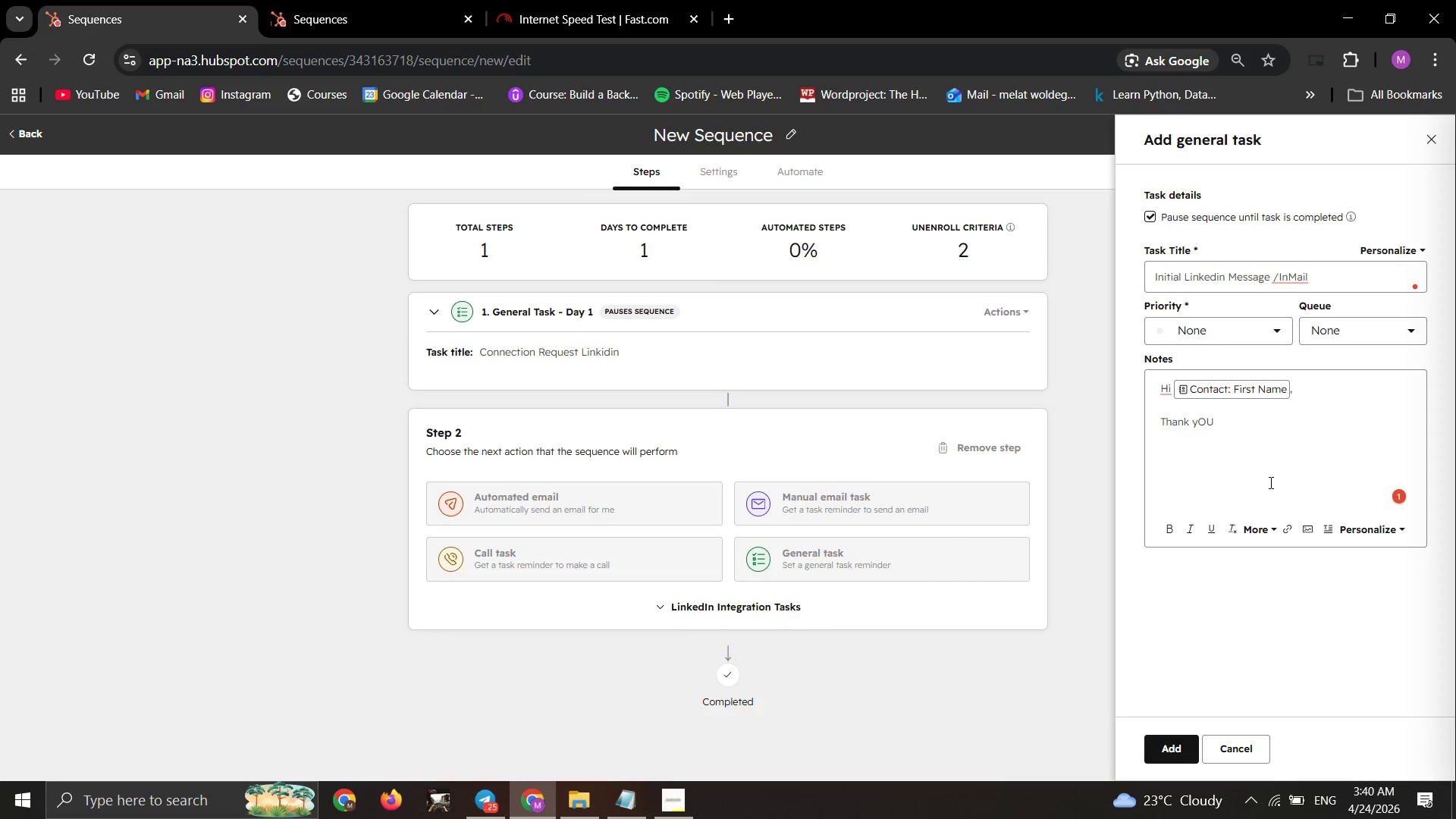 
key(Backspace)
key(Backspace)
key(Backspace)
type(You for connecting)
 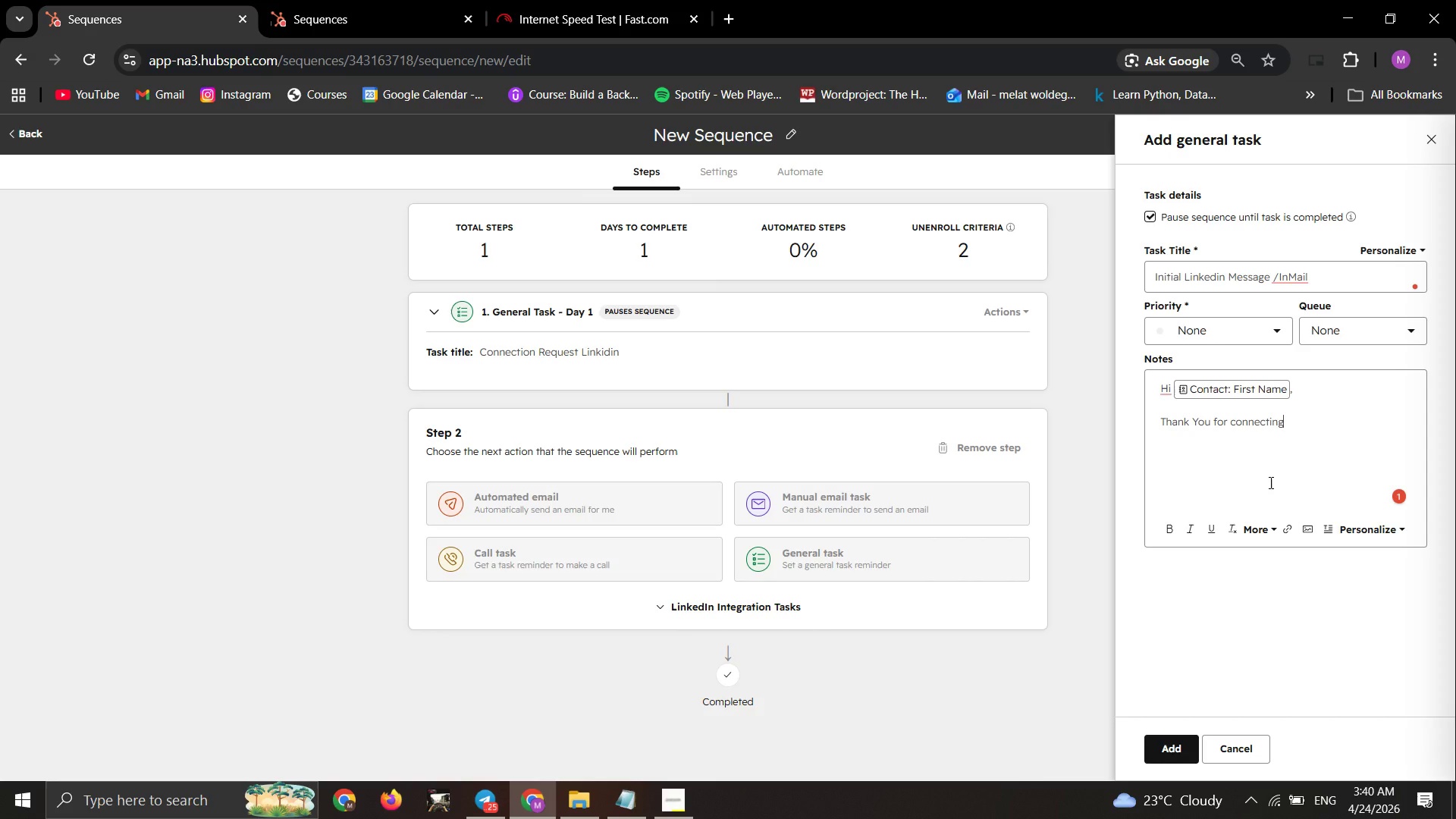 
key(Shift+1)
 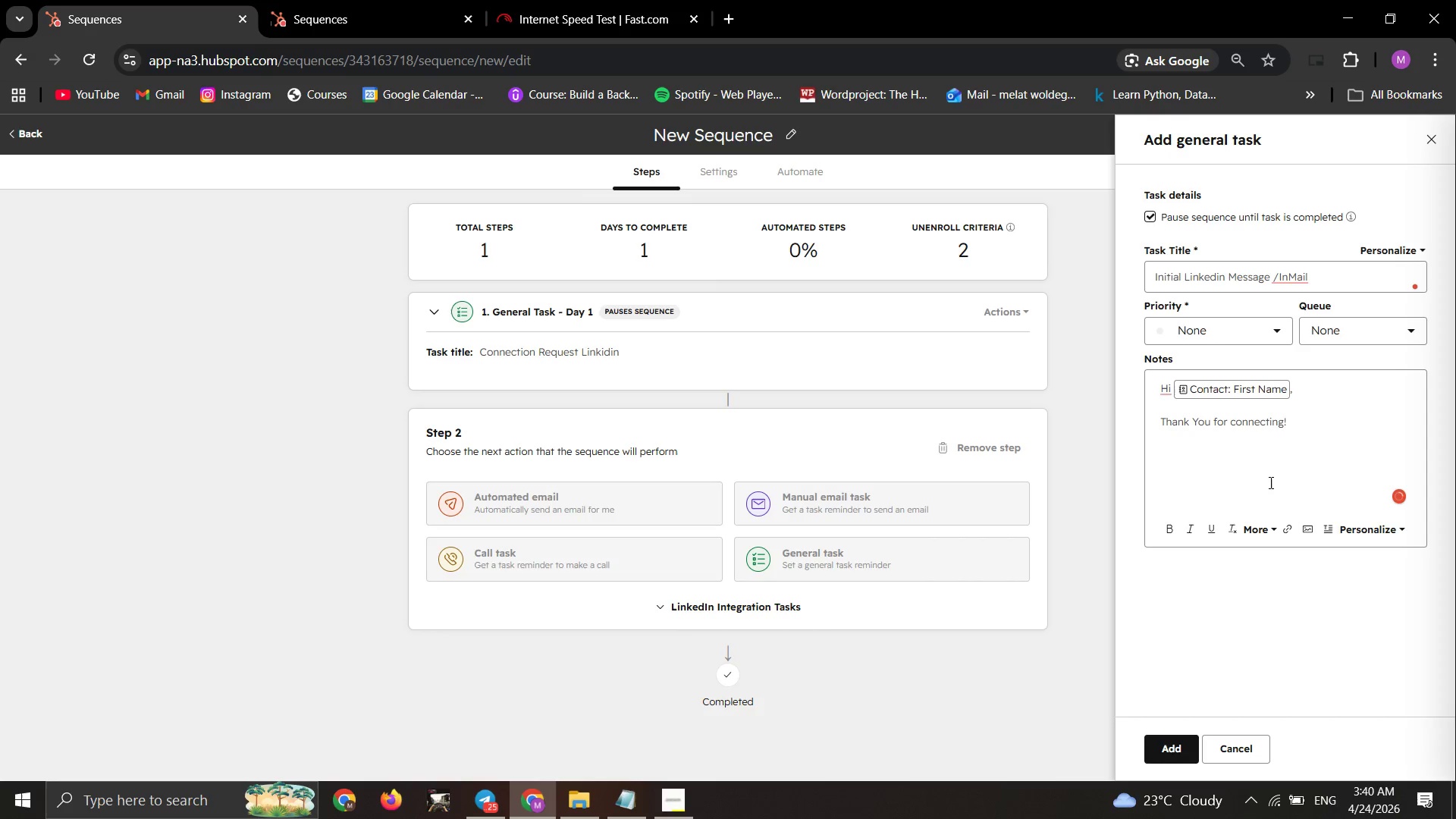 
key(Shift+Enter)
 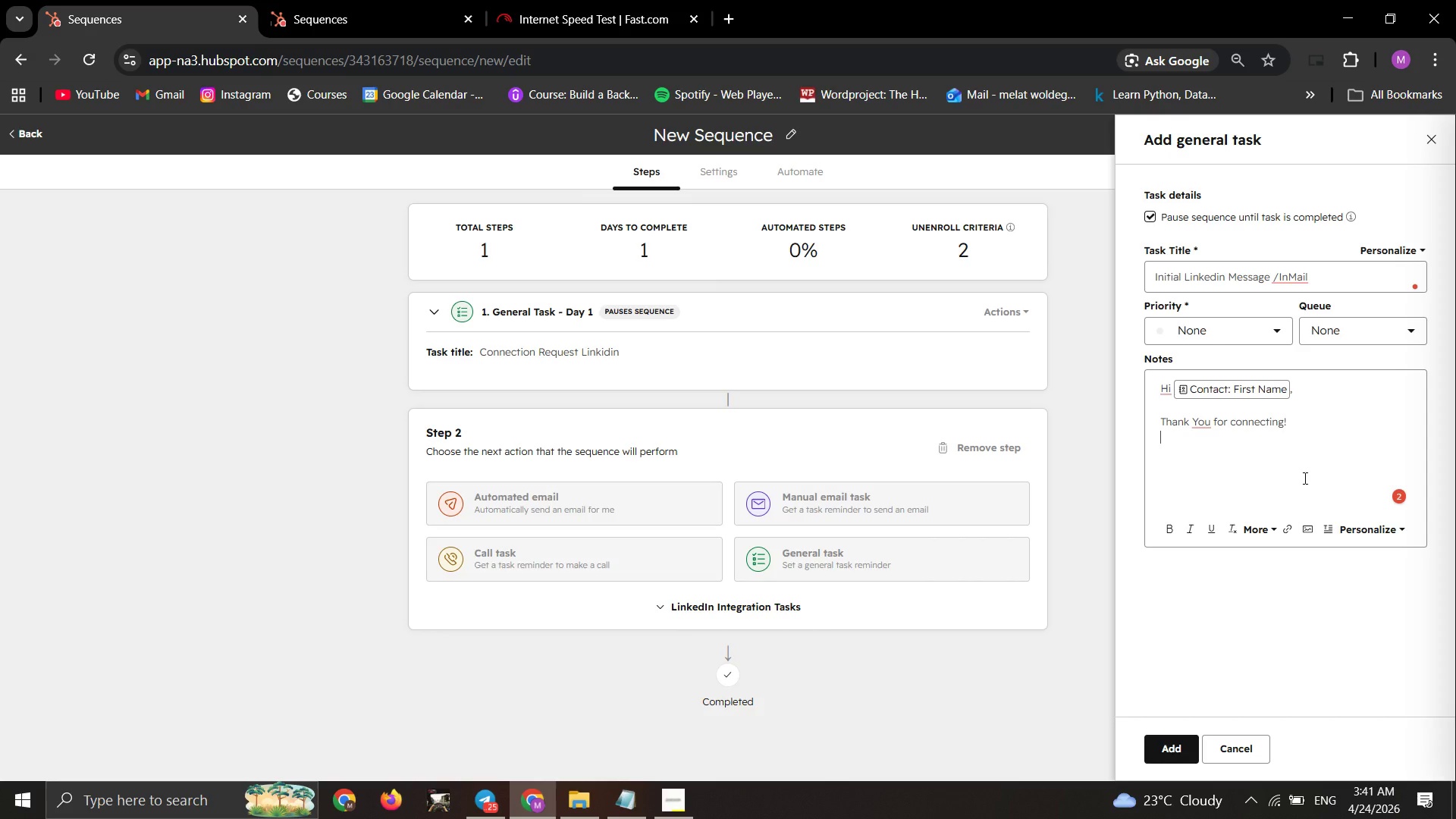 
wait(7.28)
 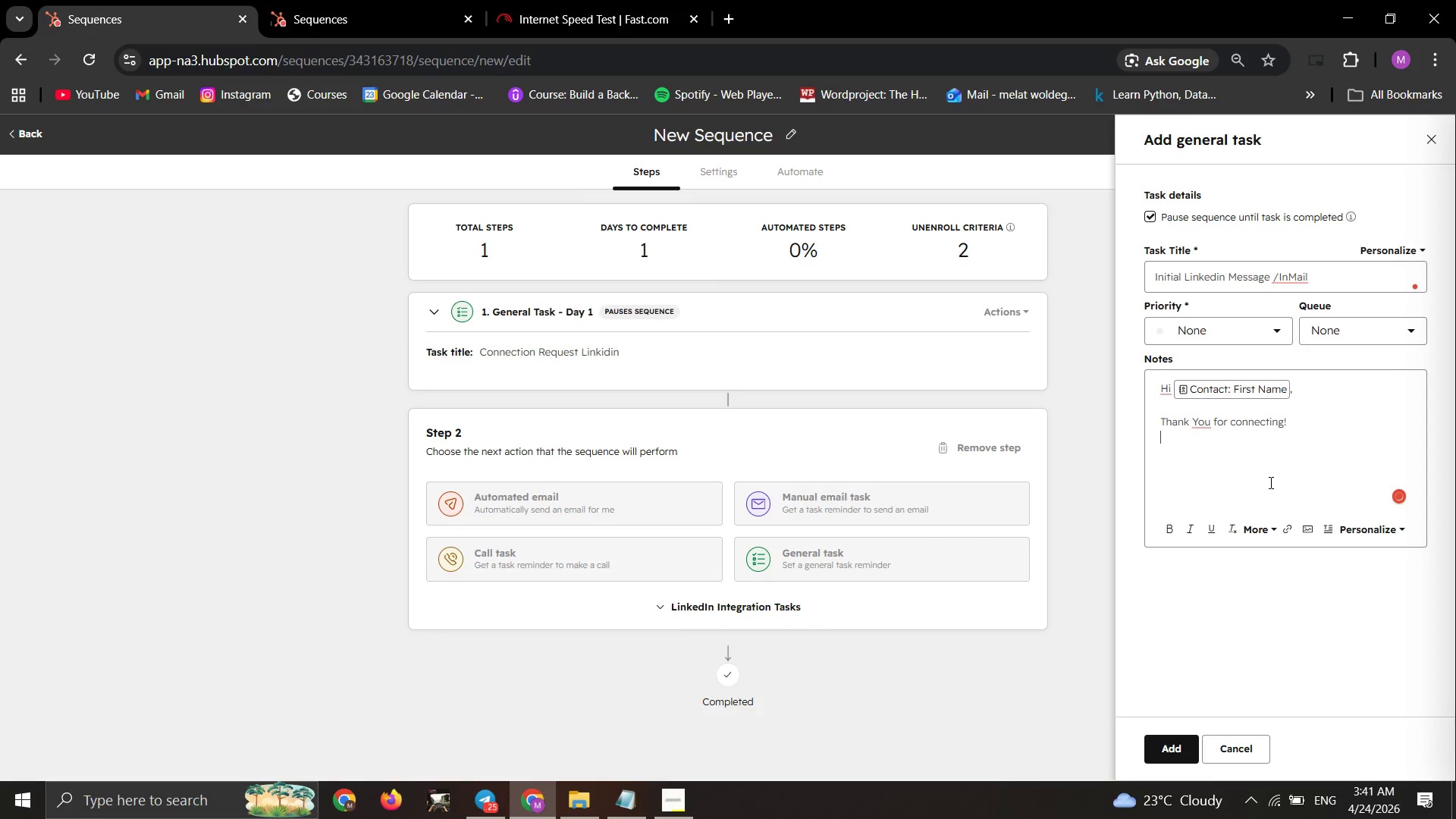 
left_click([1369, 535])
 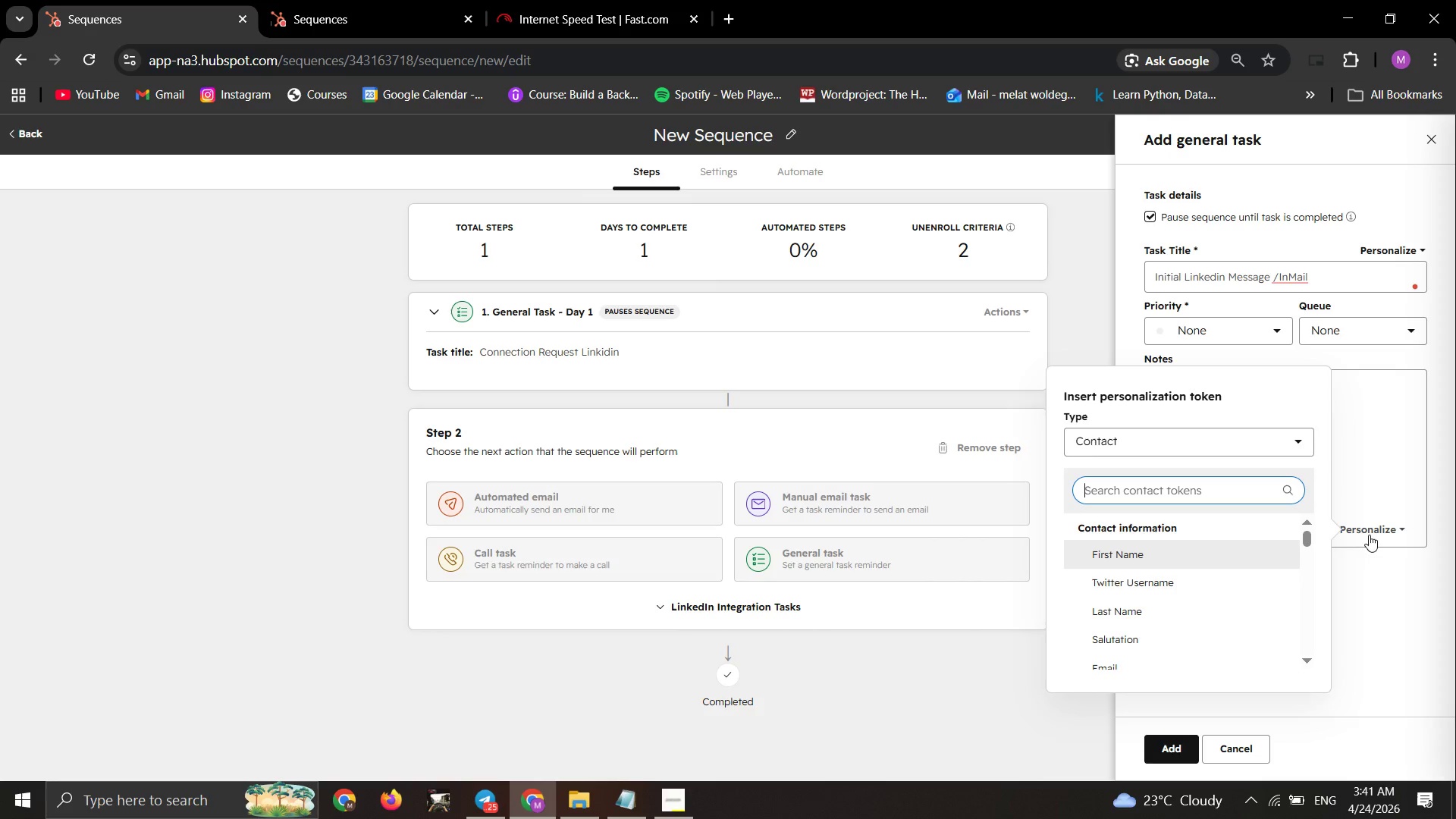 
wait(10.11)
 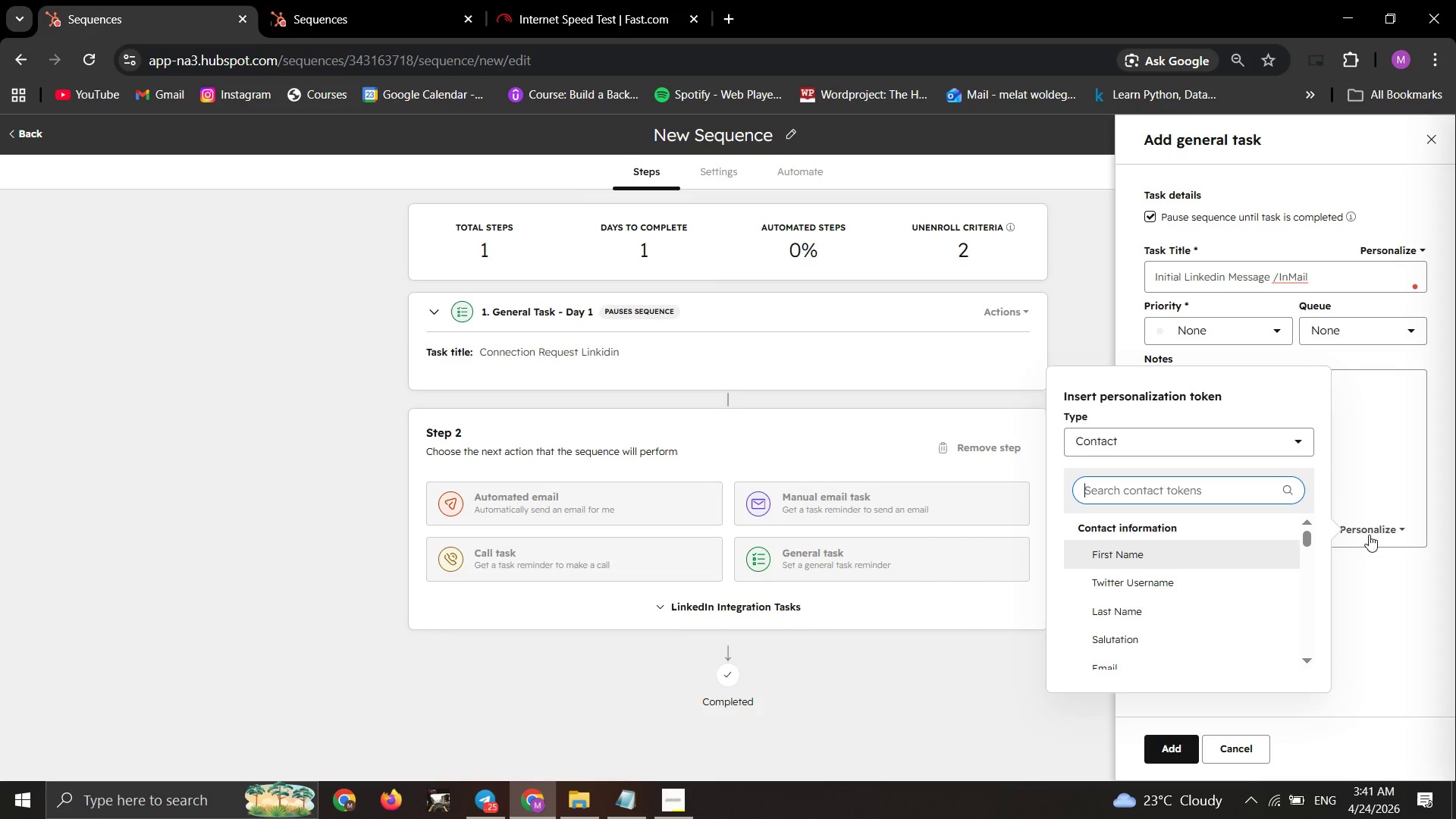 
key(N)
 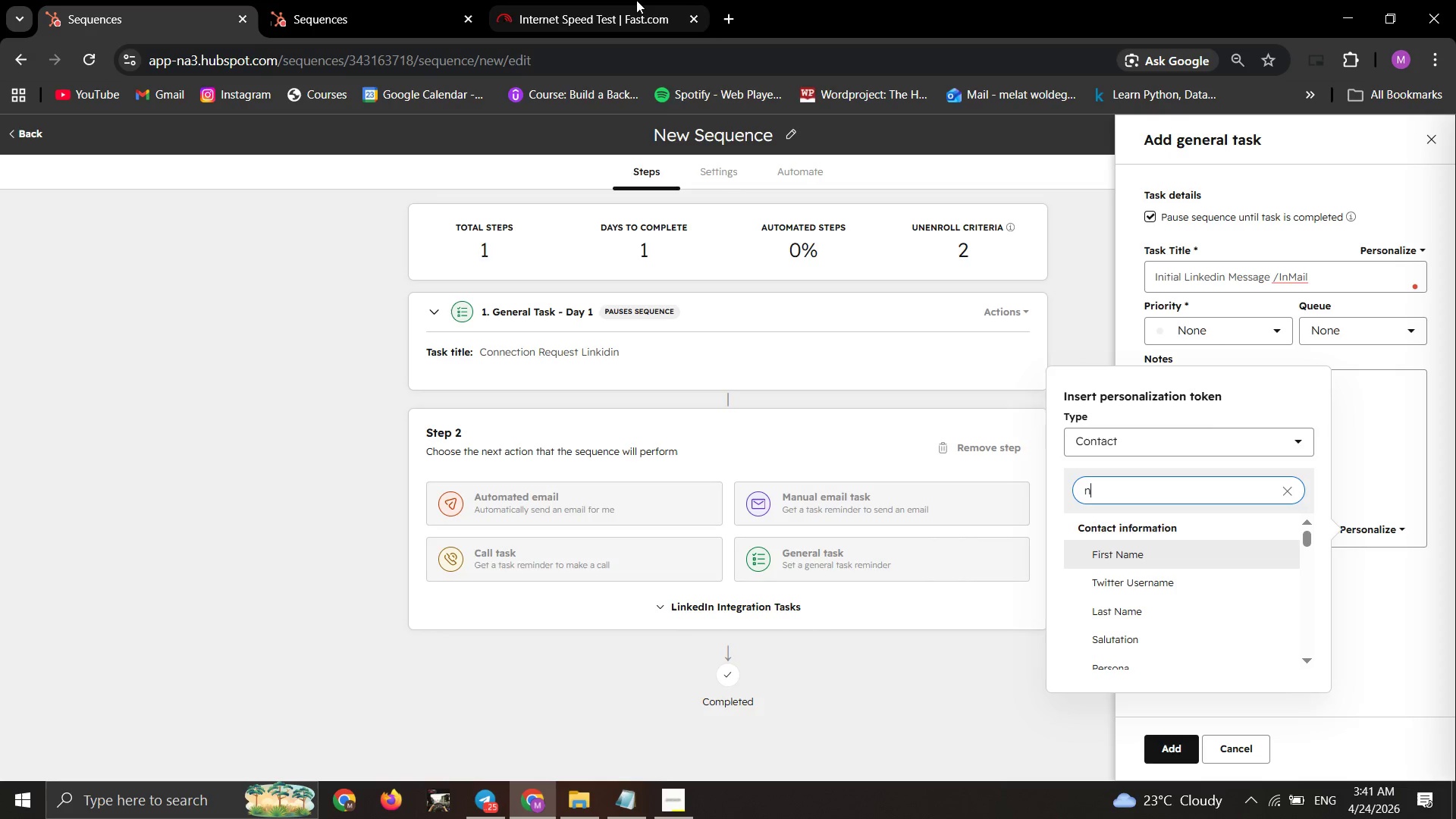 
key(Backspace)
type(com)
 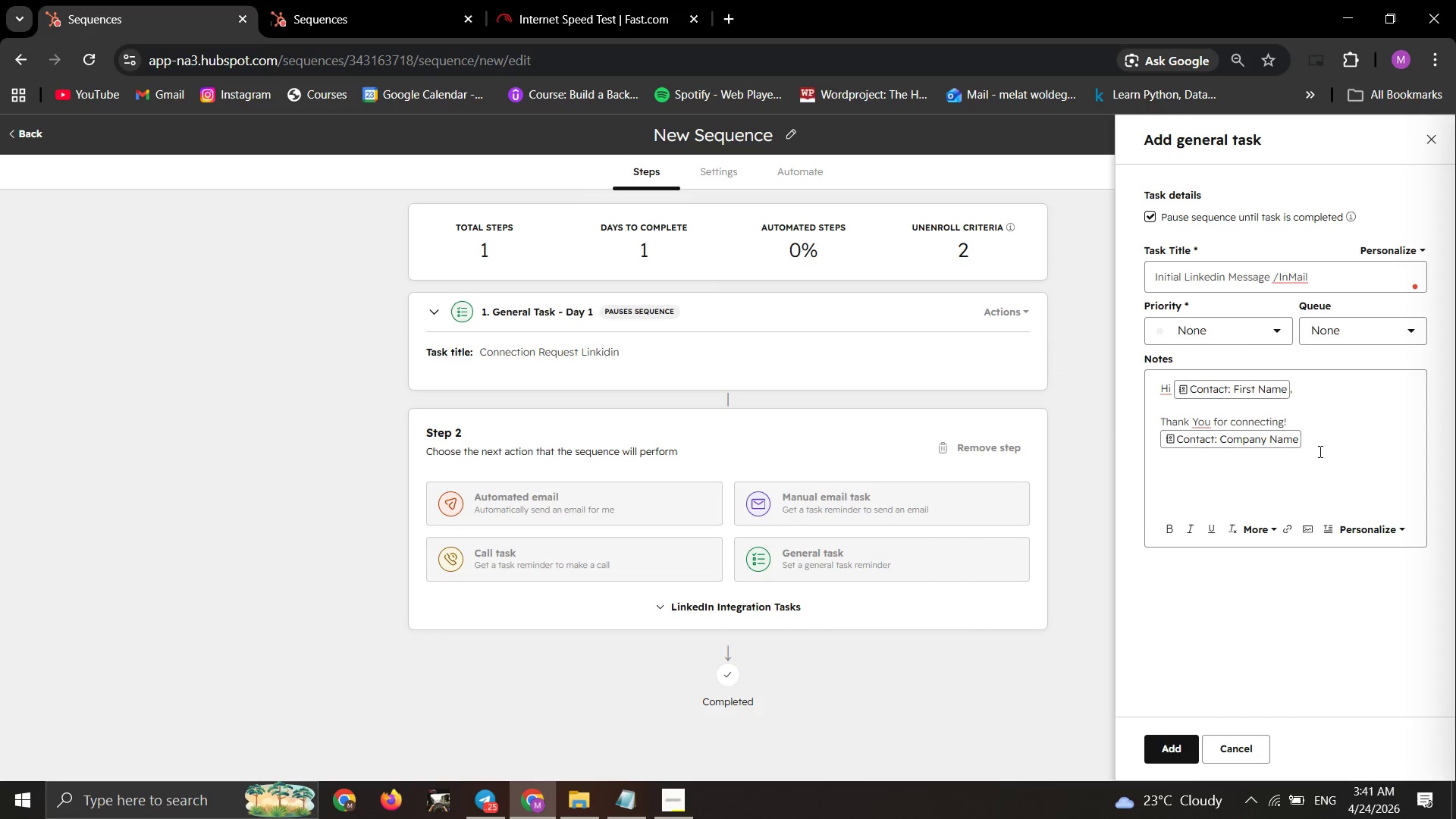 
wait(5.55)
 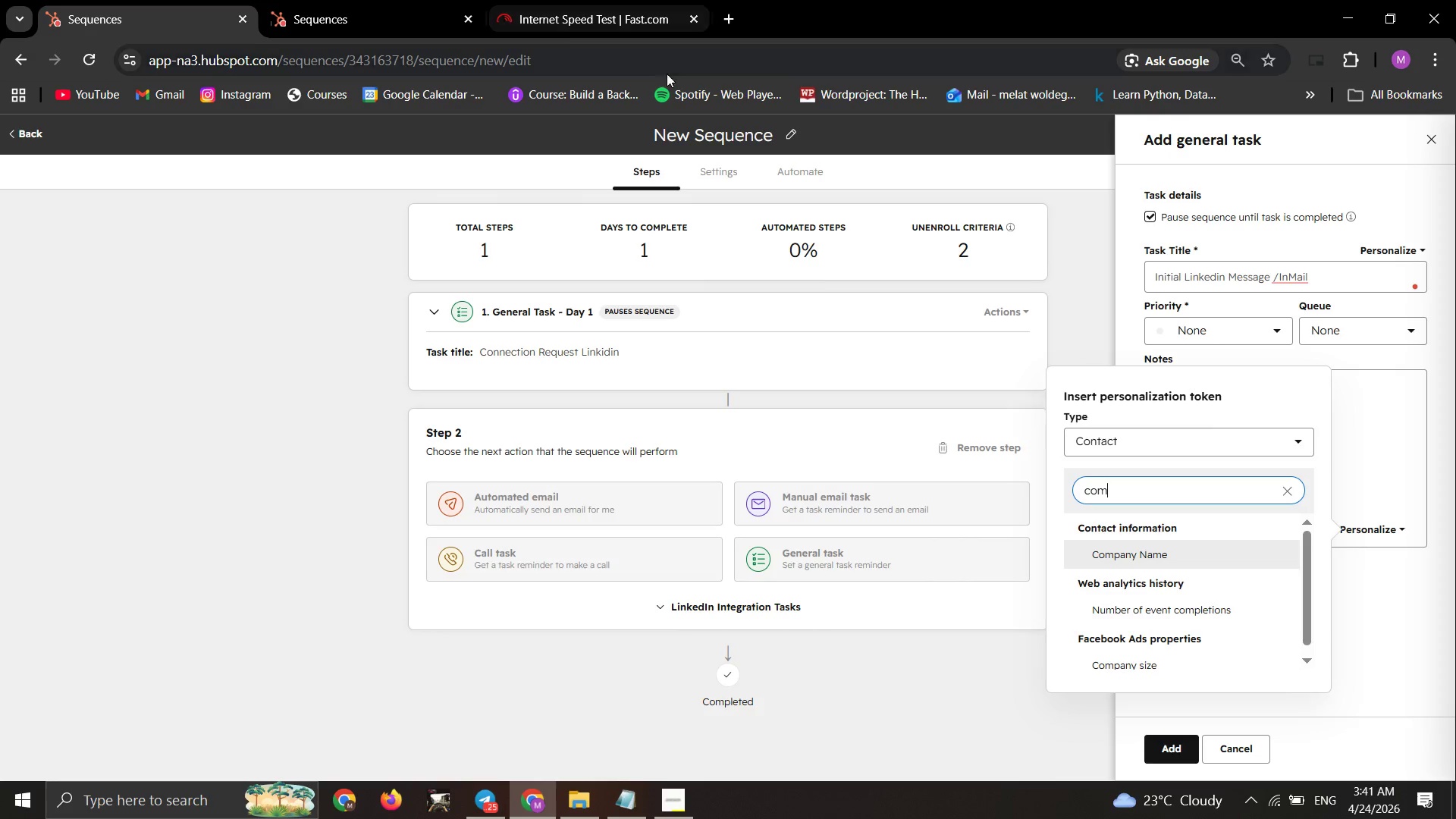 
left_click([1320, 451])
 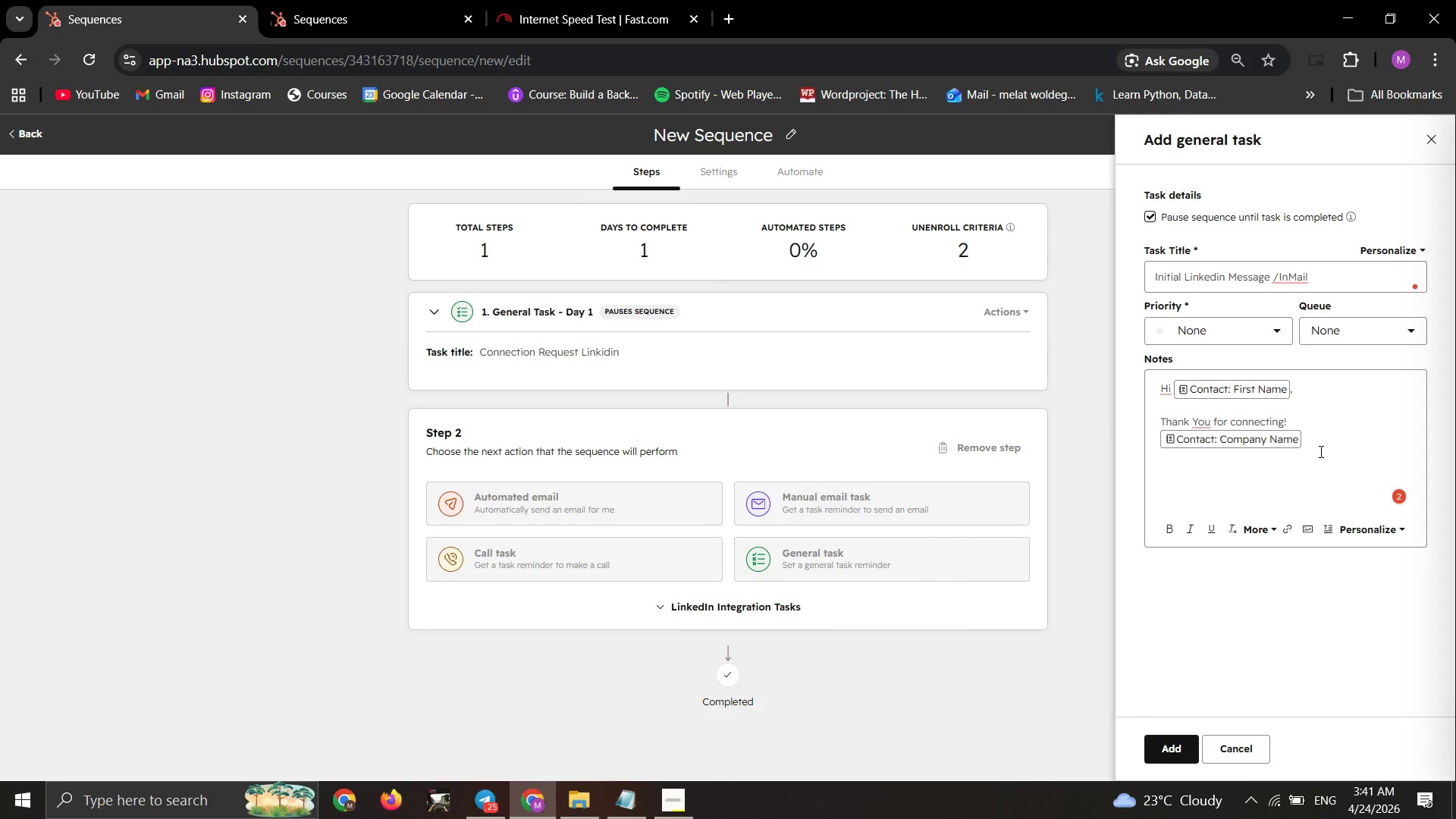 
key(Quote)
 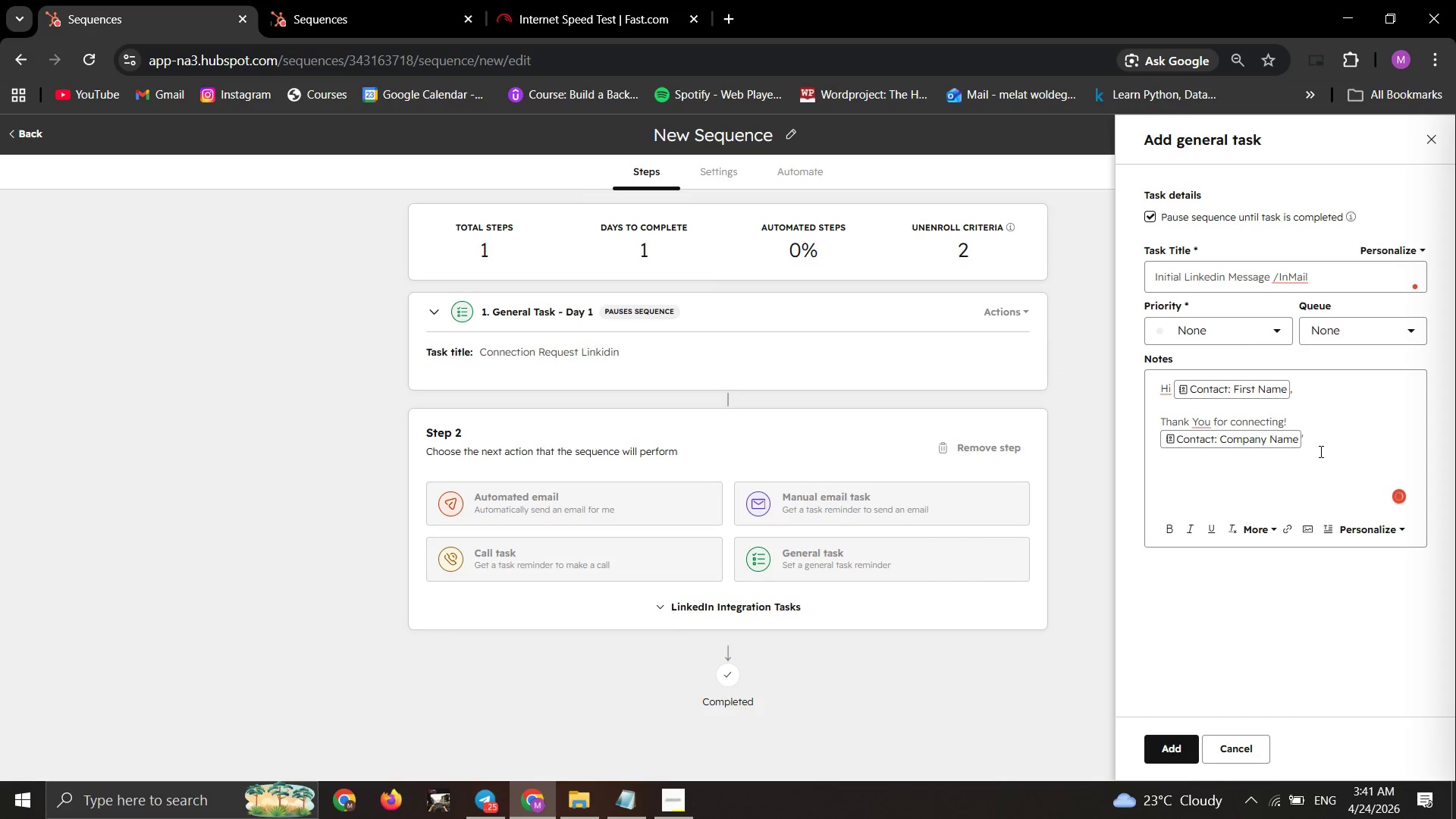 
key(S)
 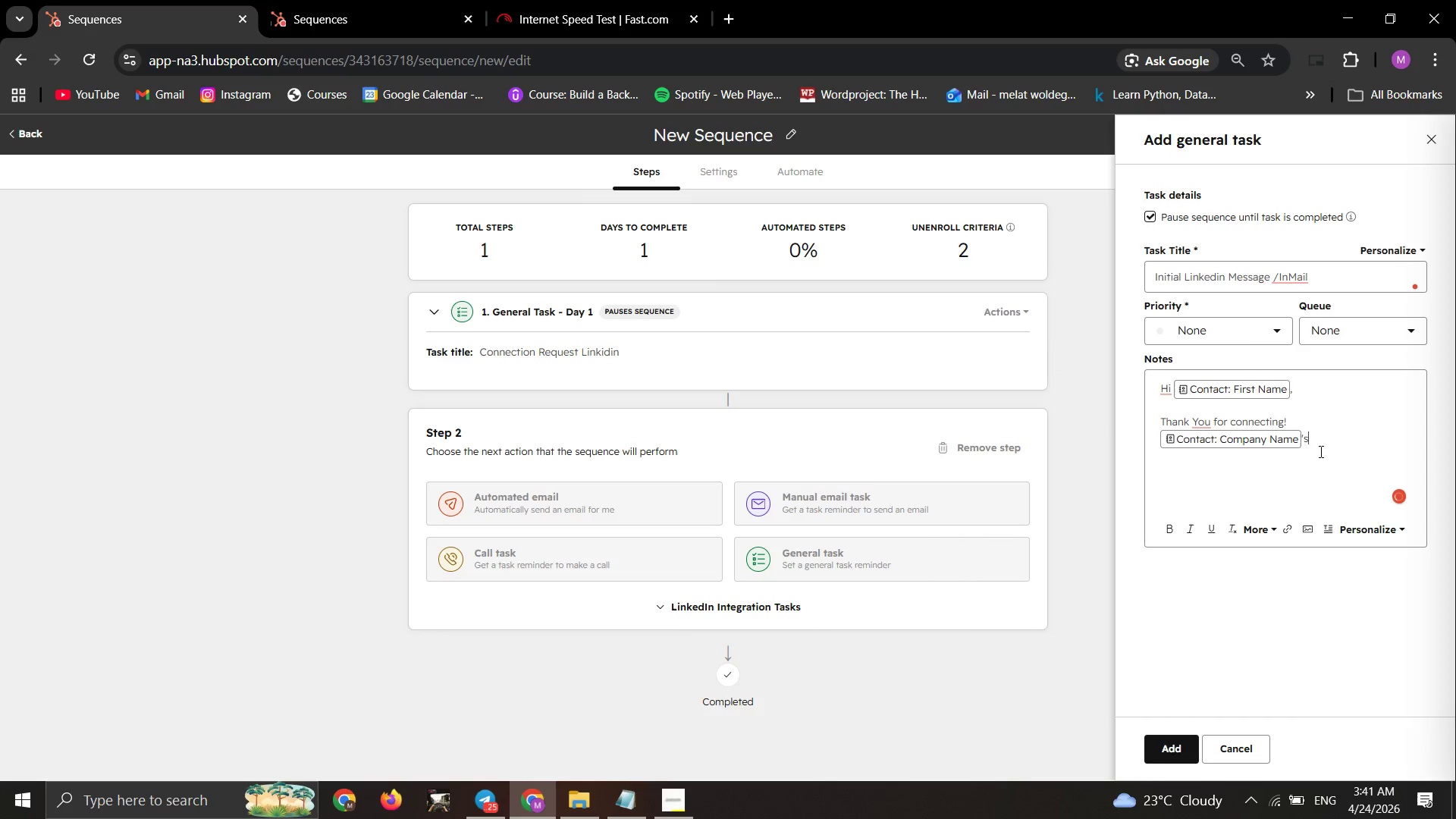 
key(Space)
 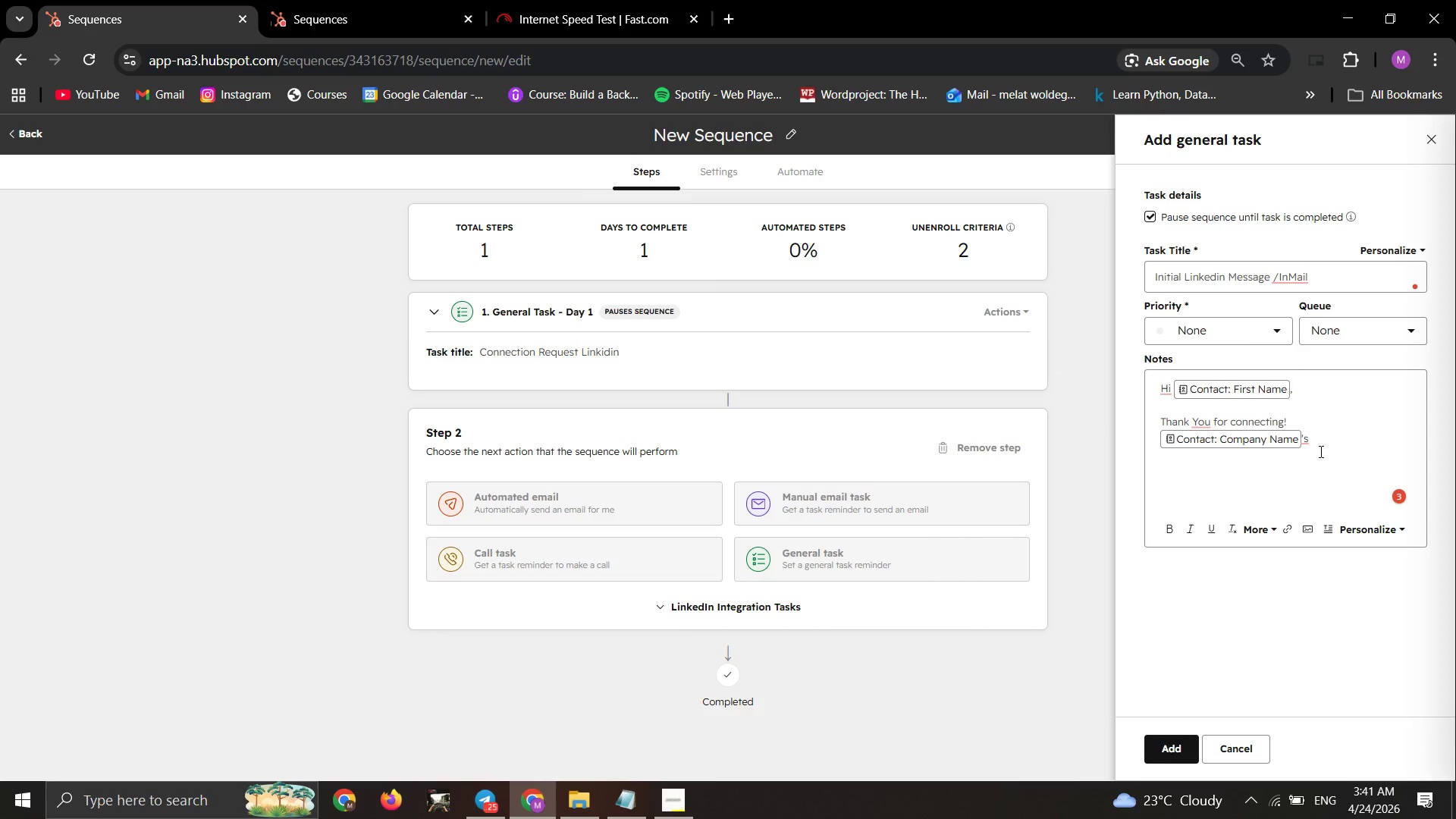 
type(Luxury)
 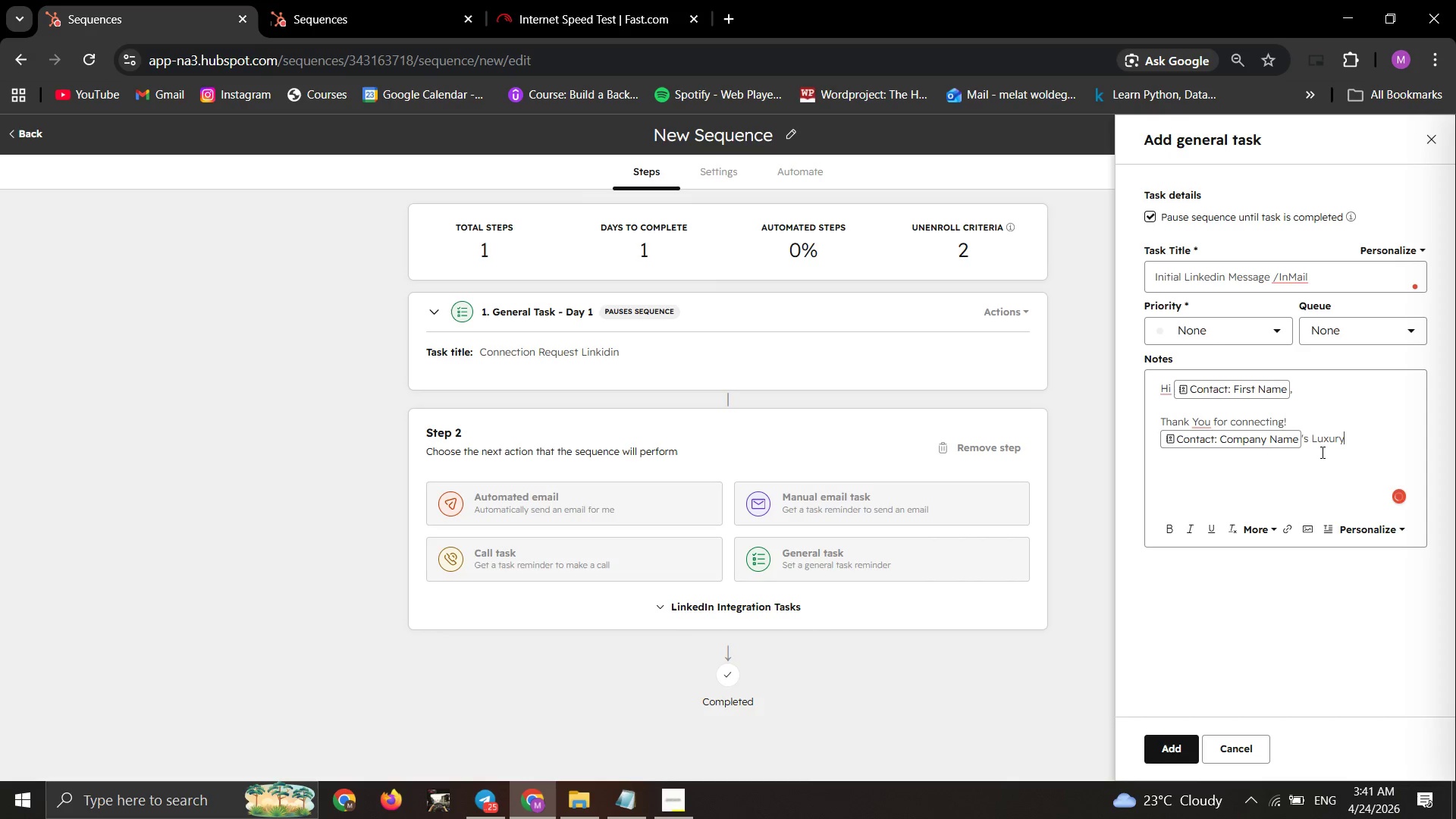 
type( backyard cottage projects in )
 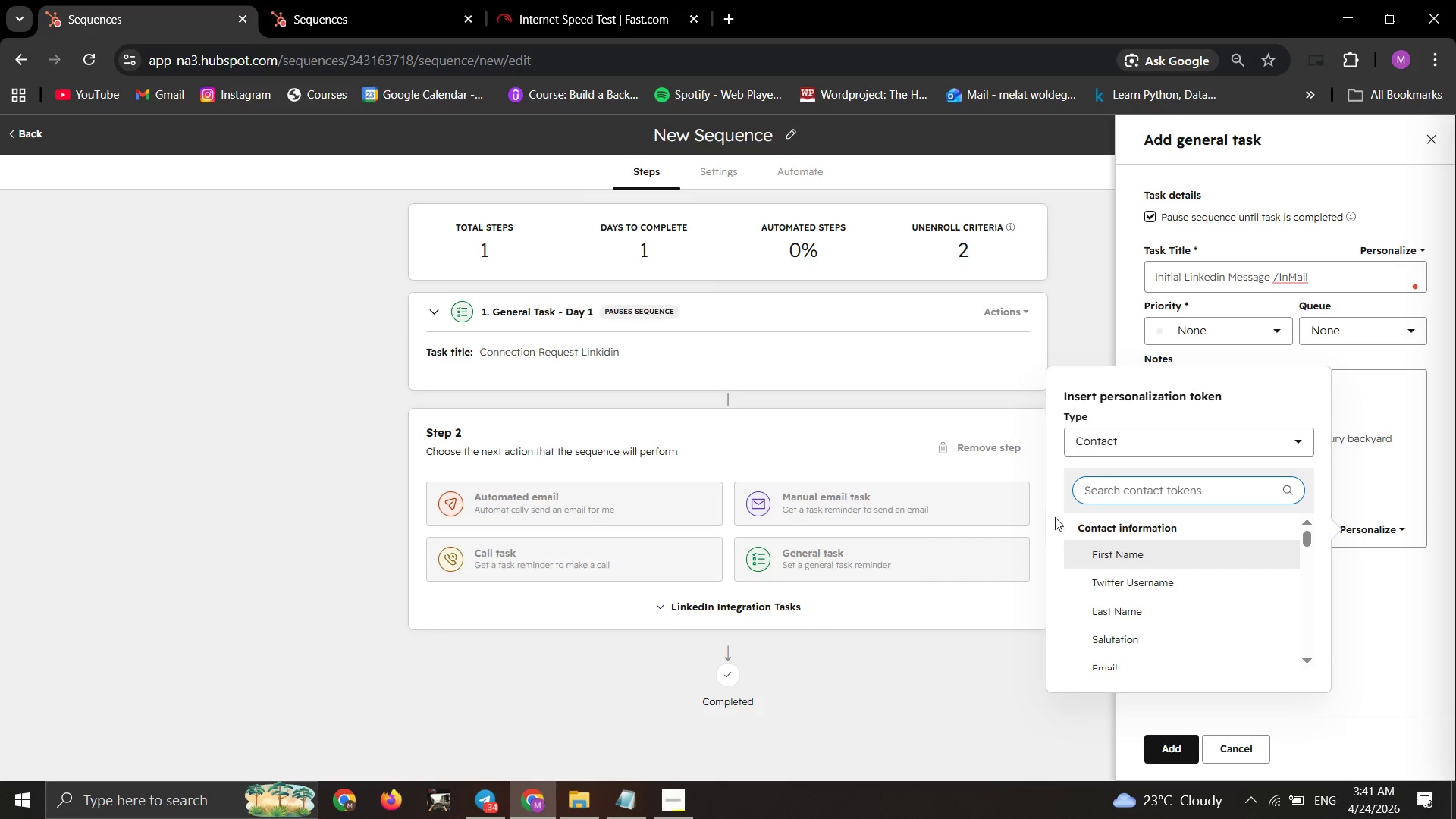 
wait(7.56)
 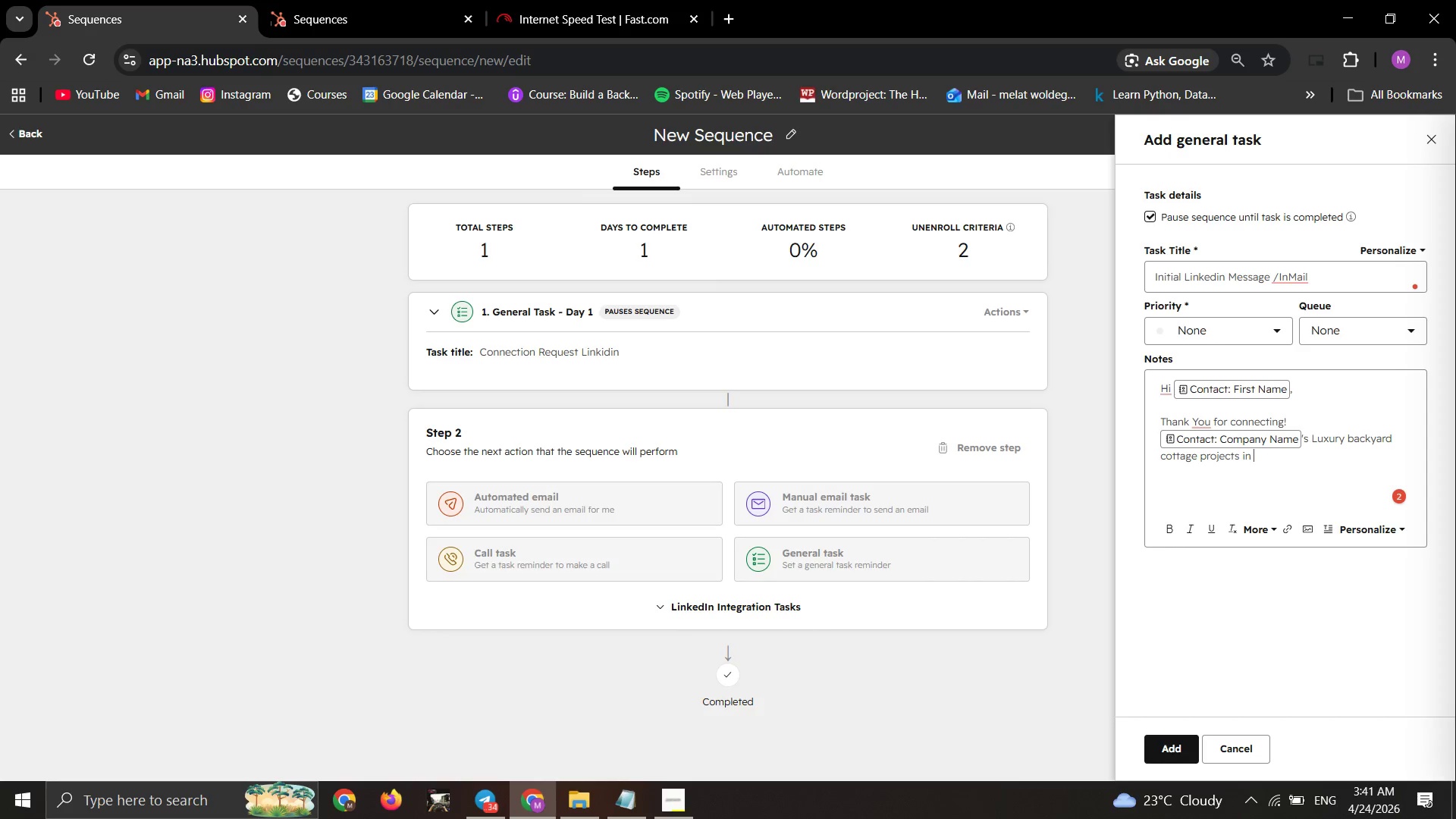 
type(loca)
 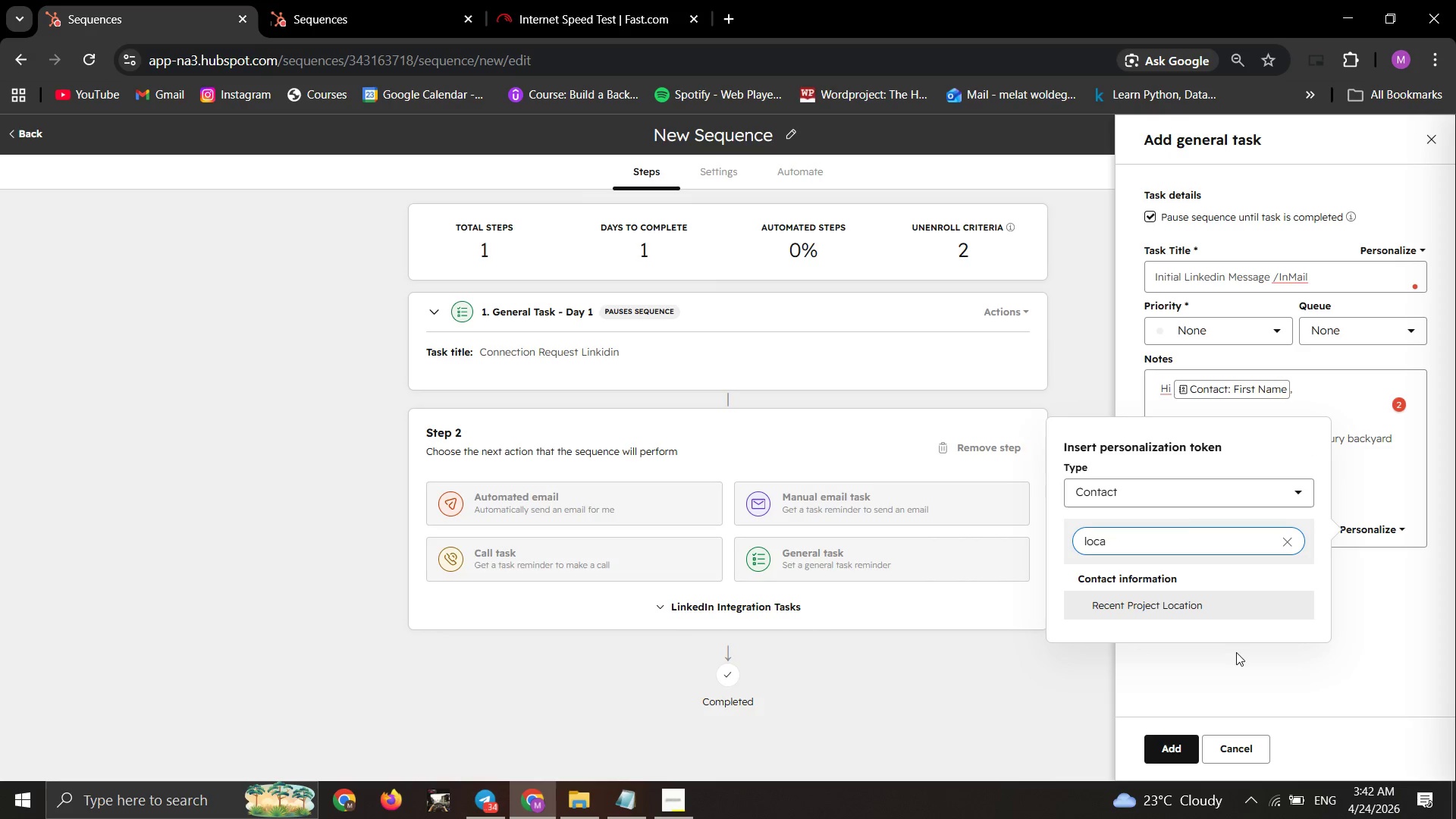 
left_click([1216, 601])
 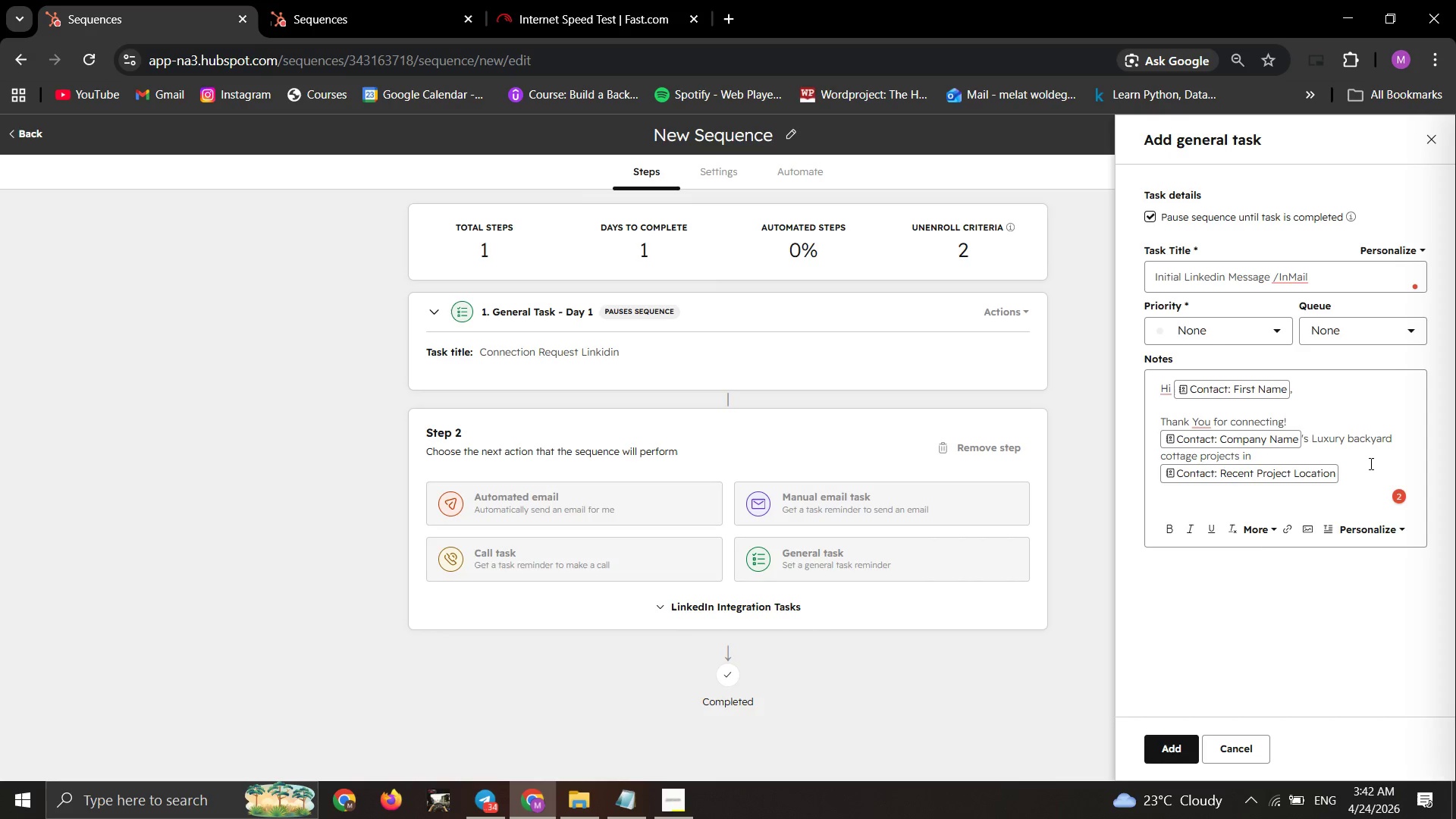 
left_click([1370, 463])
 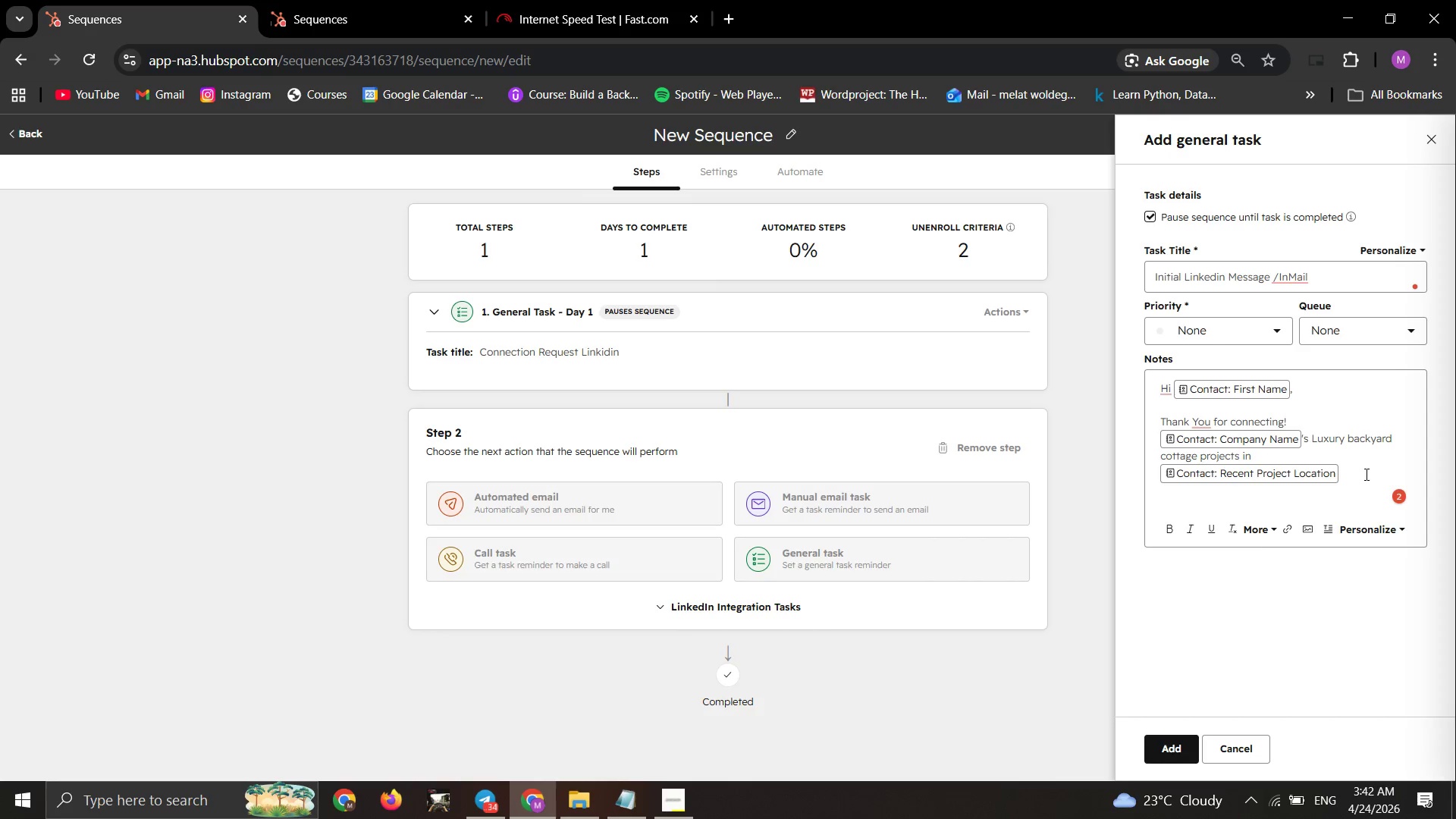 
left_click([1365, 474])
 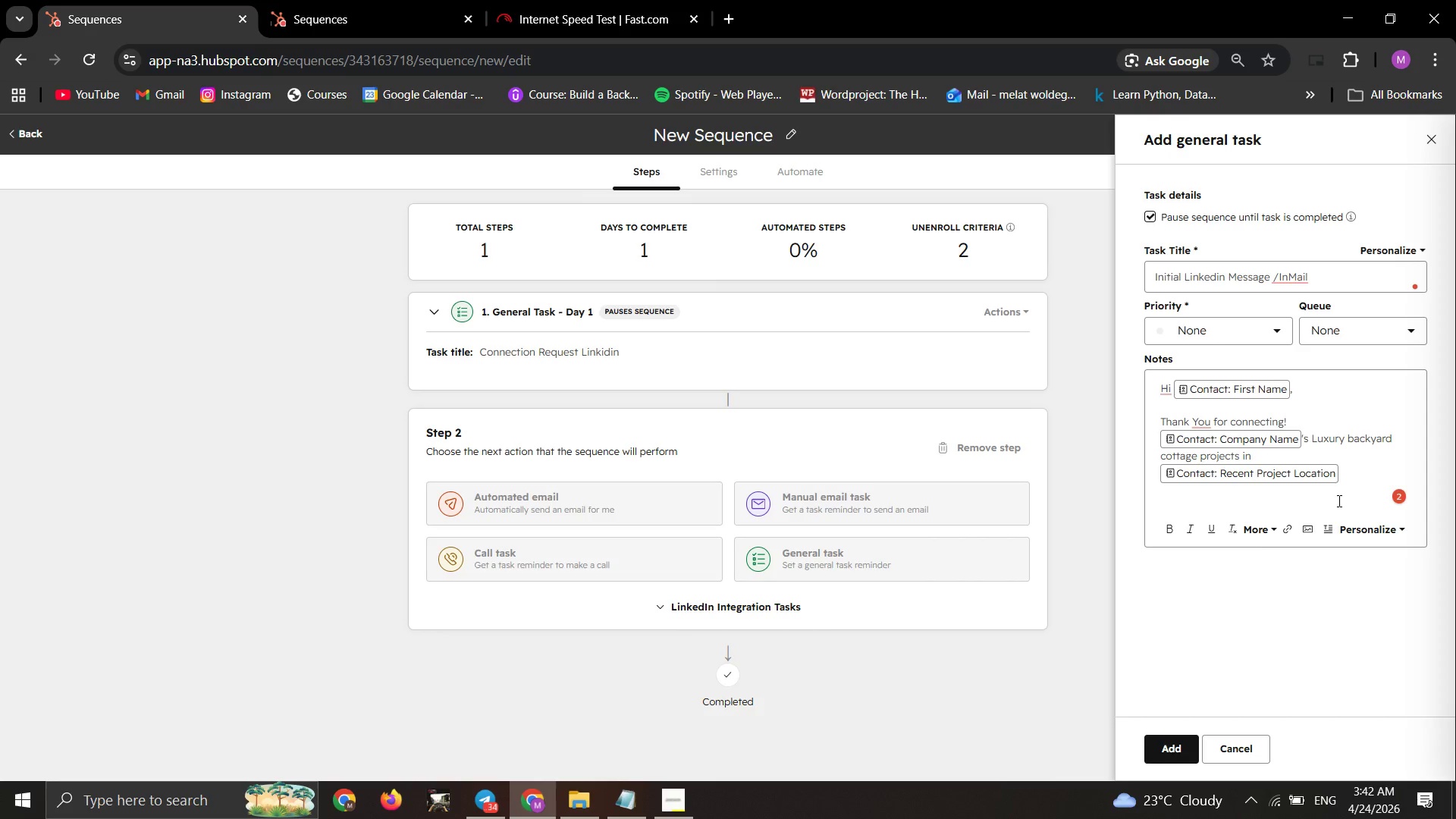 
left_click([1338, 500])
 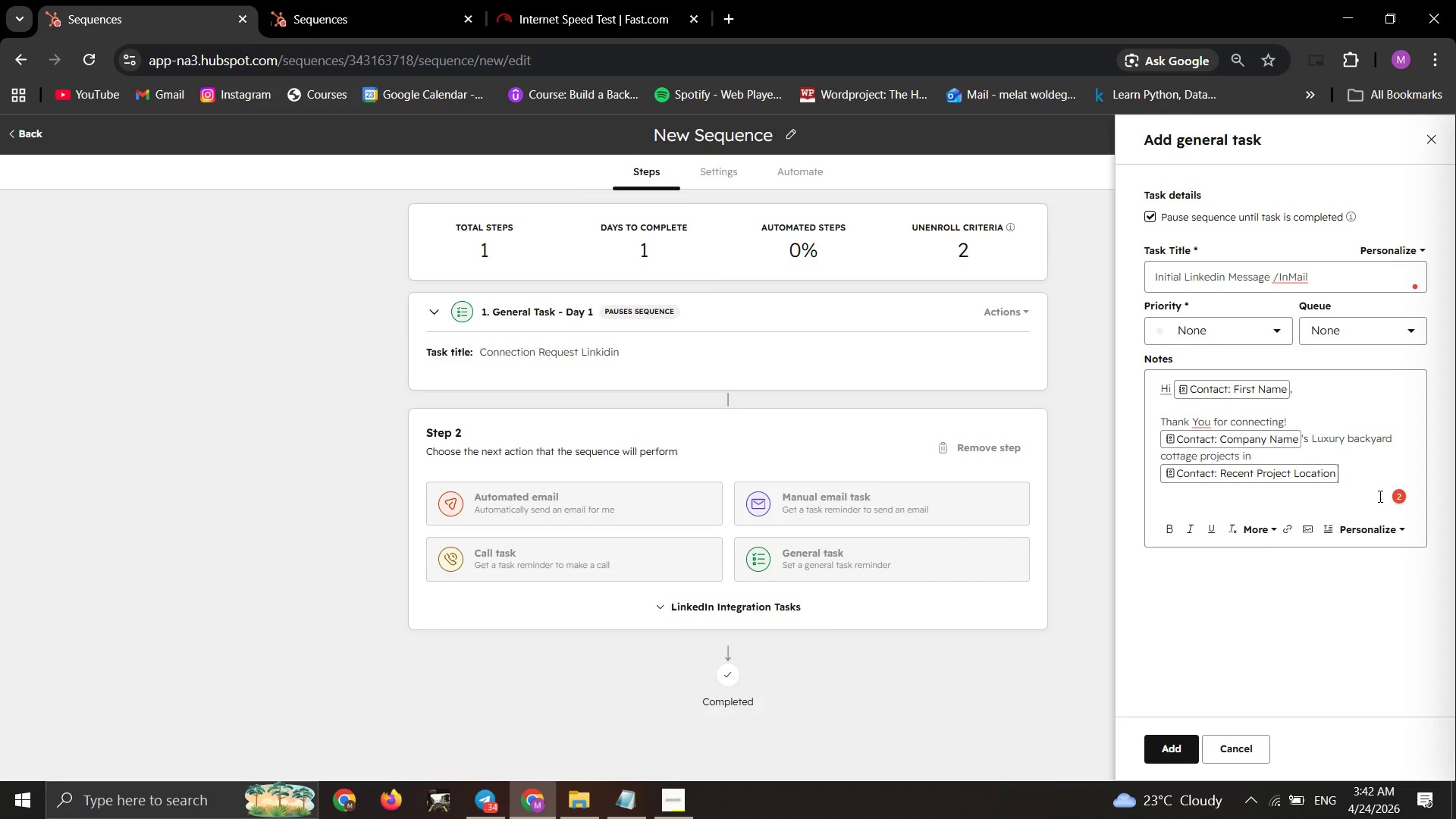 
wait(7.22)
 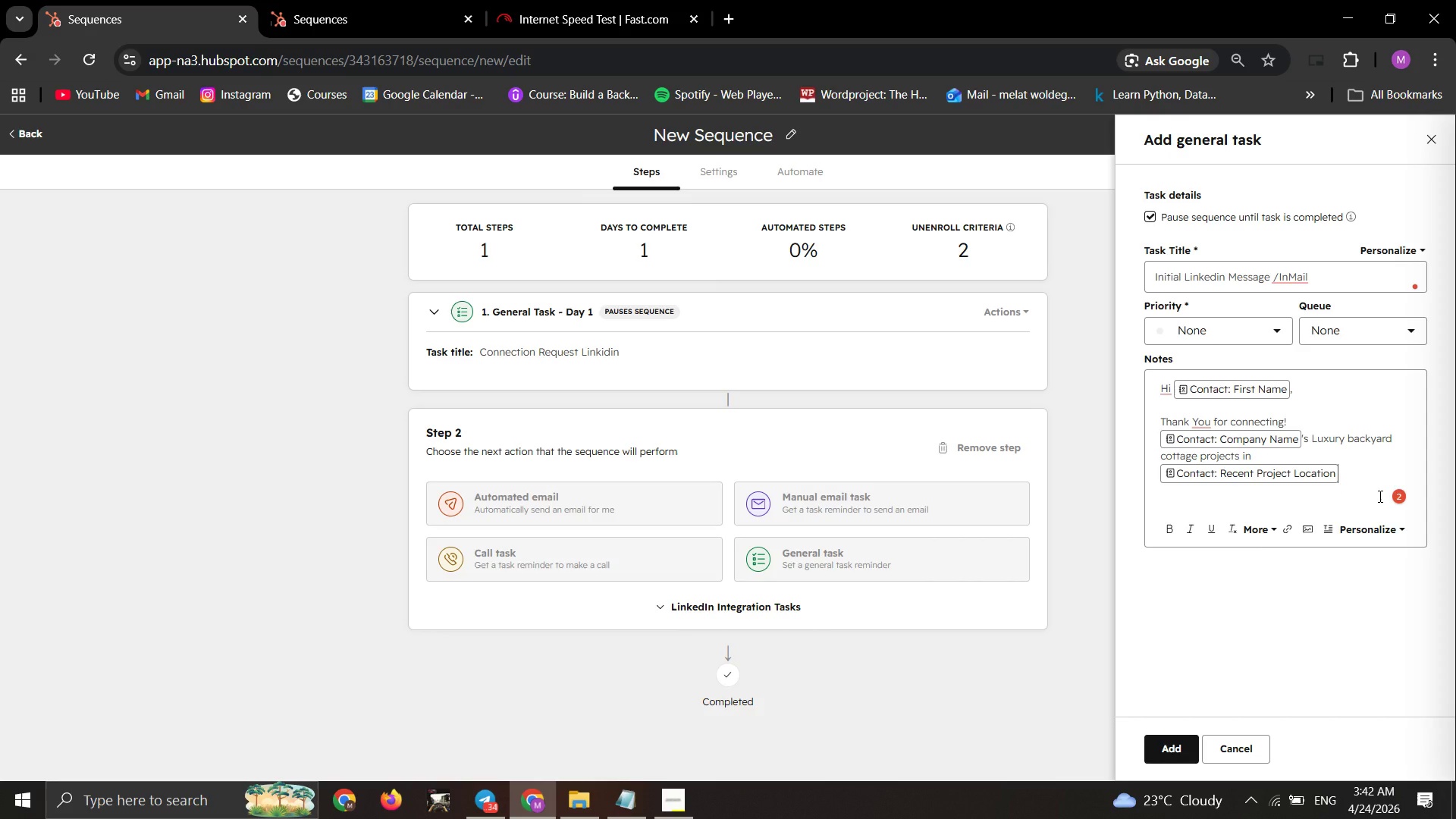 
type( c)
key(Backspace)
type(C)
key(Backspace)
type(cau)
 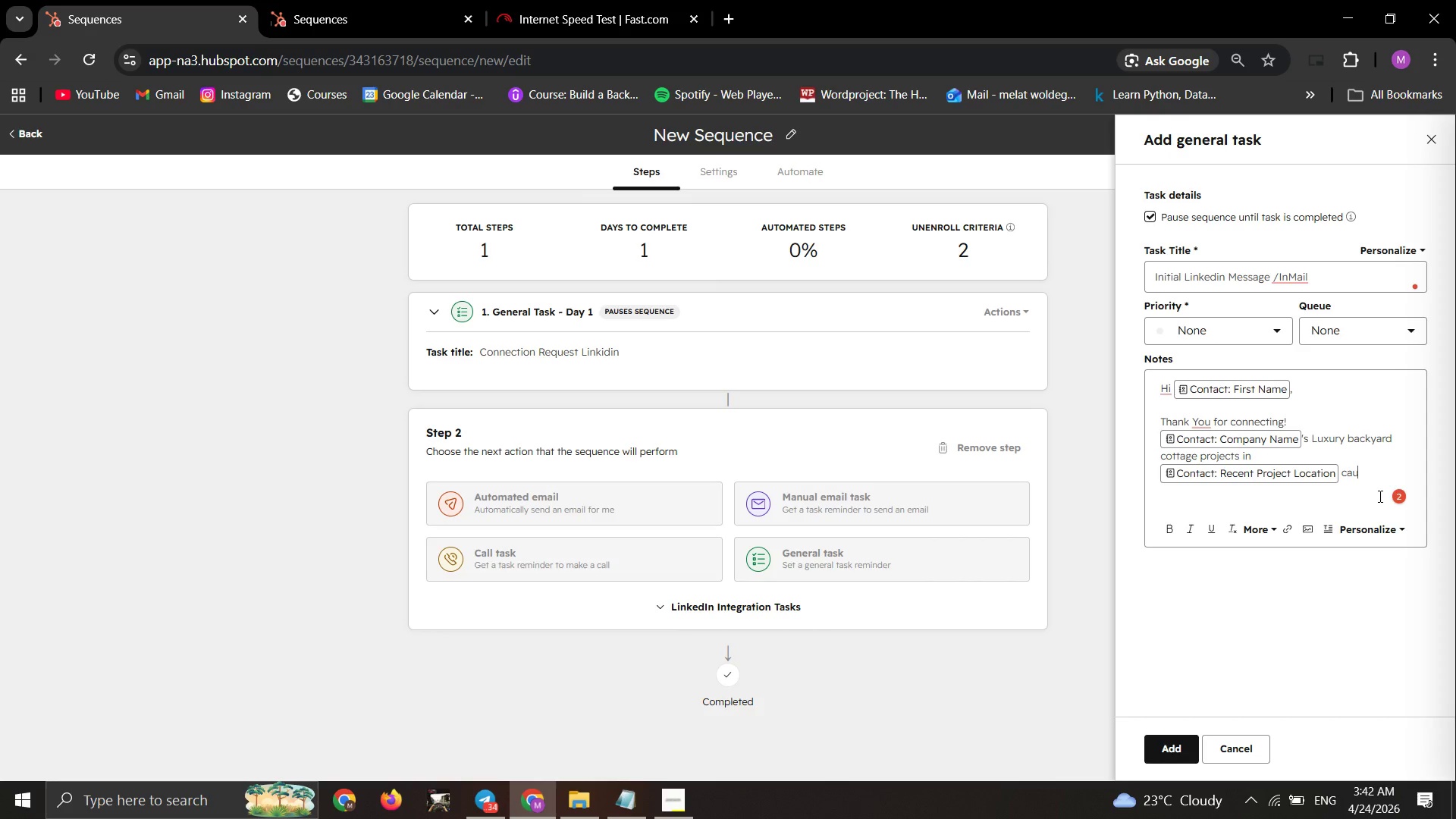 
type(ght my eye,)
key(Backspace)
type(. At Skyline Frames we deliver high-end aerial progress photograoh)
key(Backspace)
key(Backspace)
type(ph )
 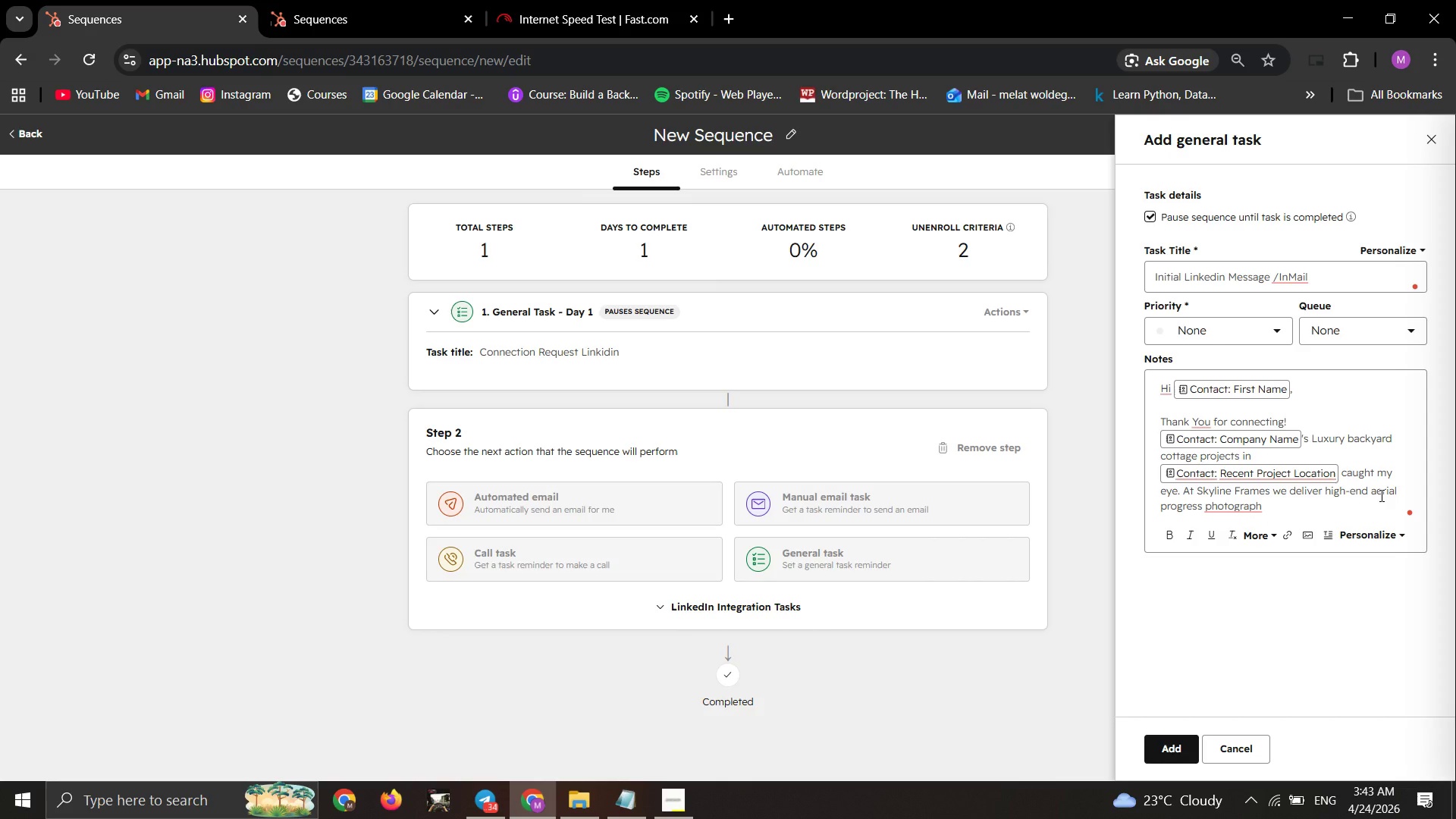 
wait(19.31)
 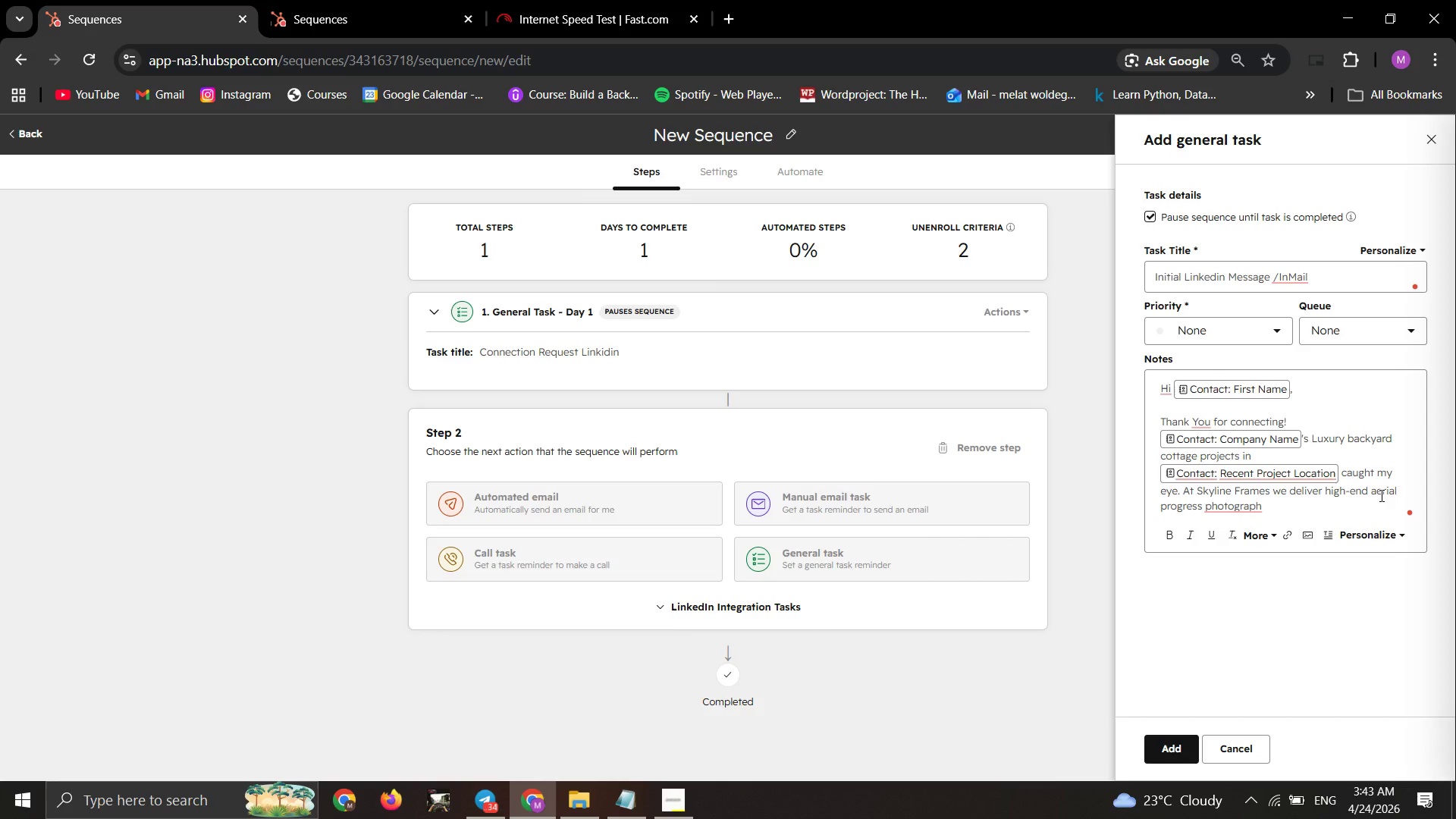 
type(and pre)
 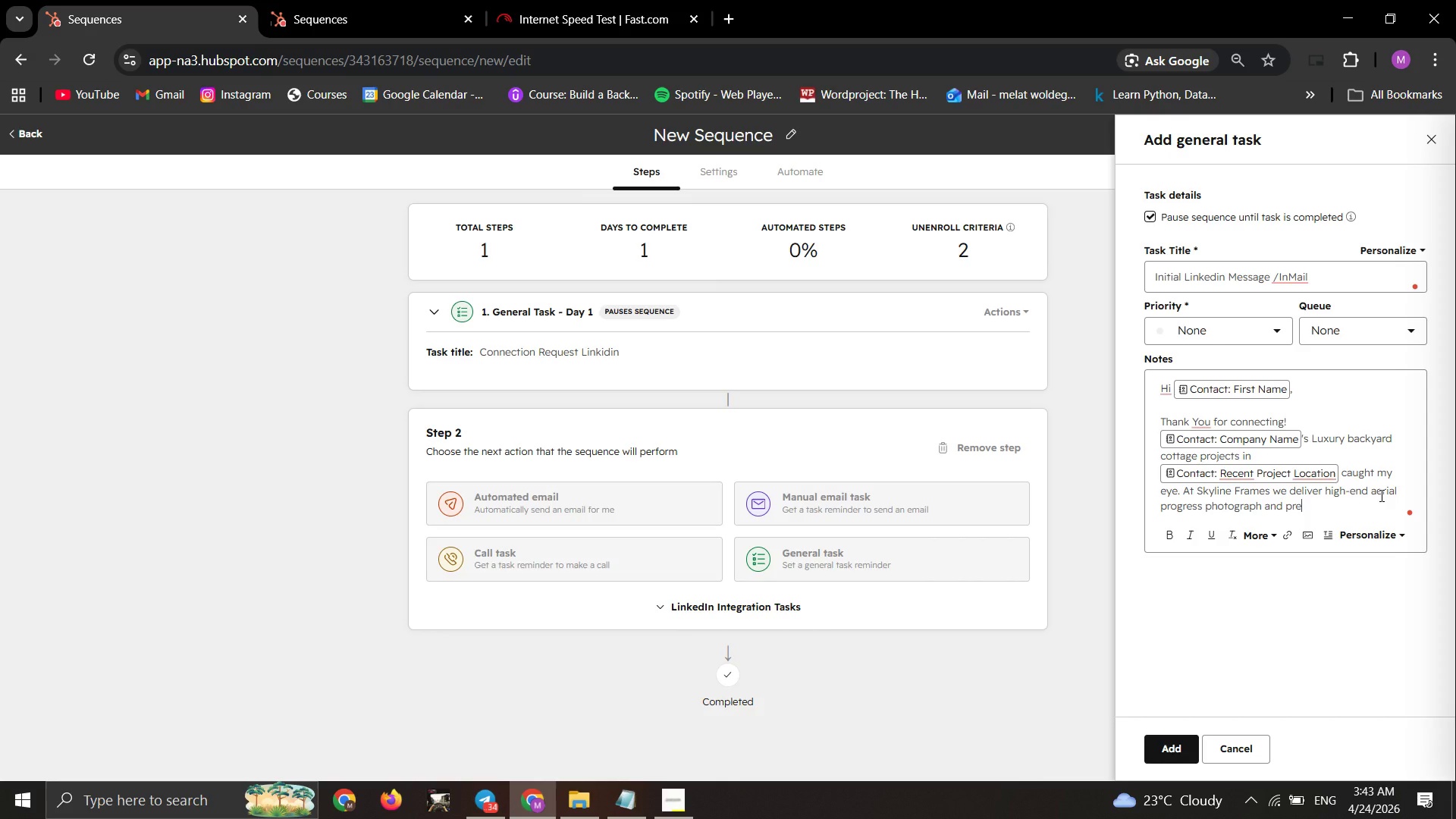 
wait(5.75)
 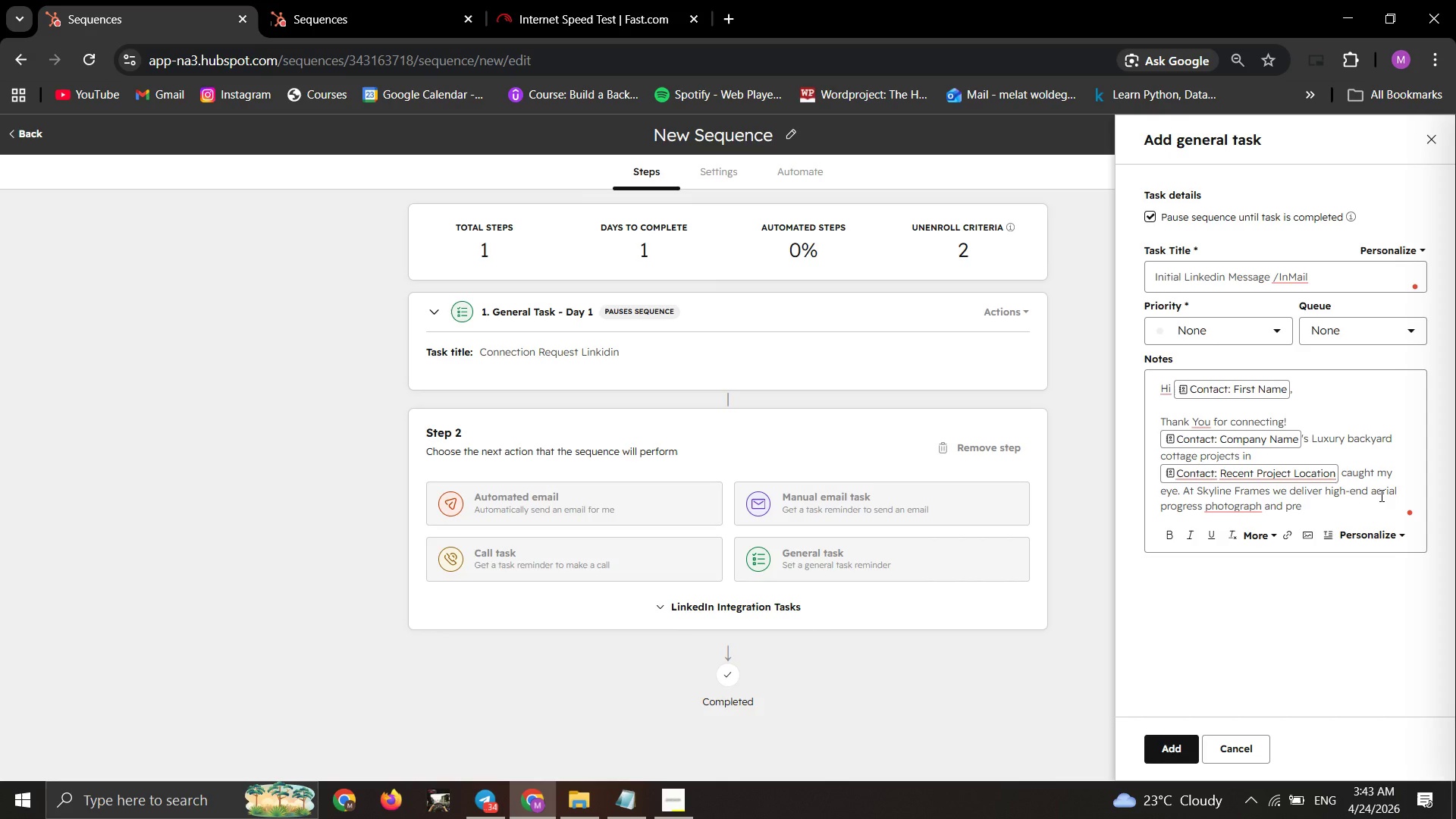 
type(cise 3D site modeling that provid)
 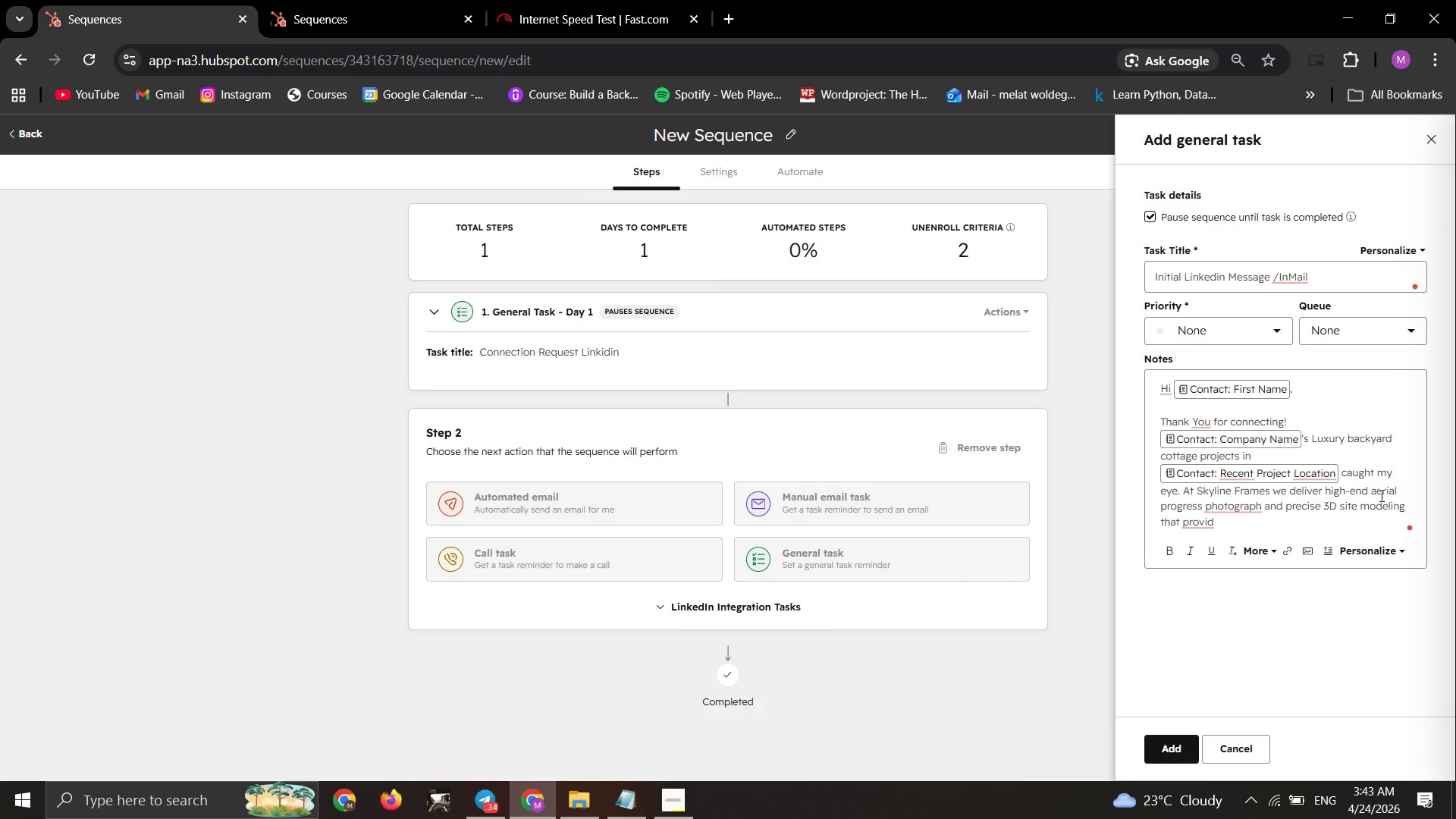 
type(es re)
 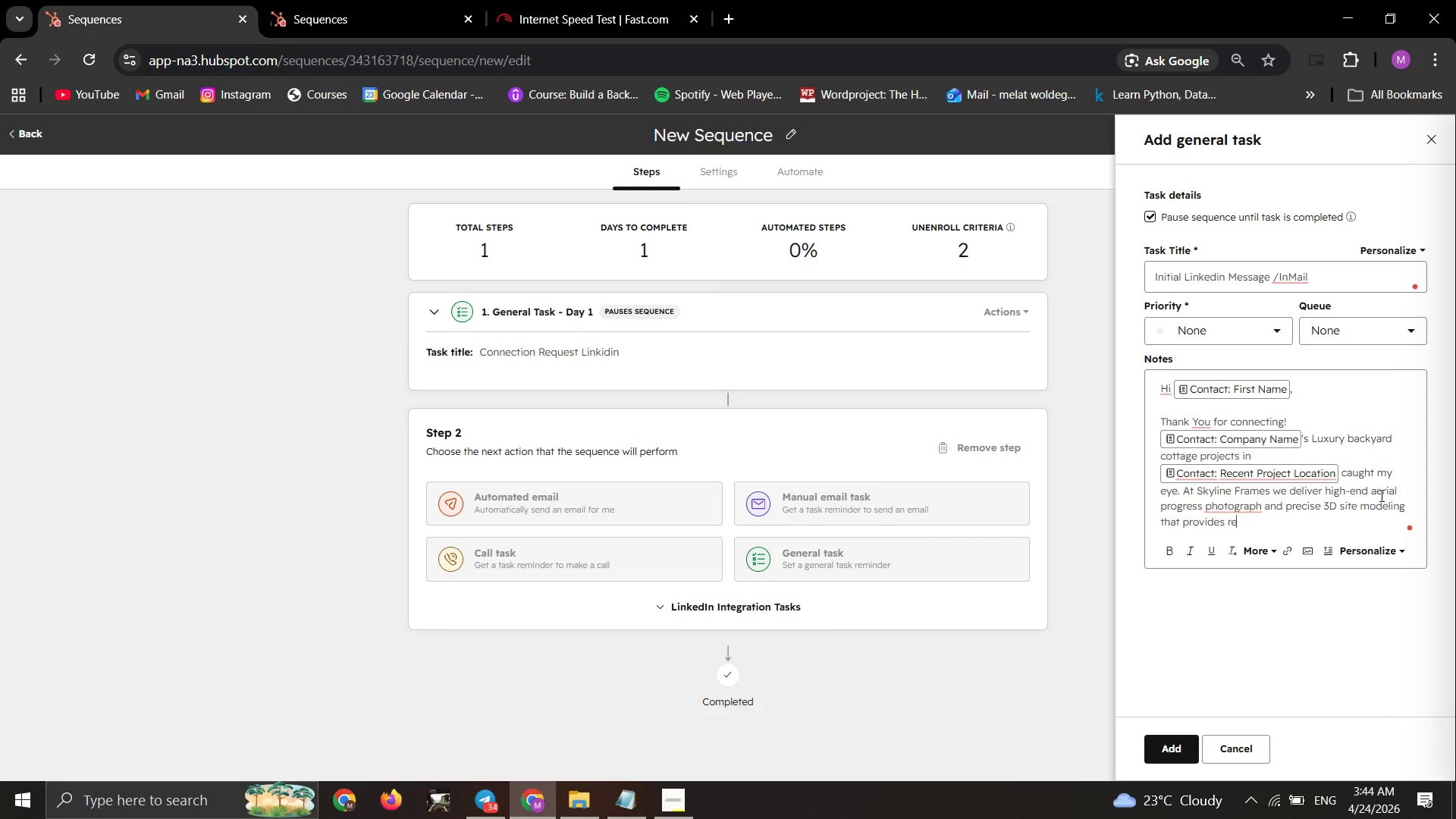 
type(novation contrac)
 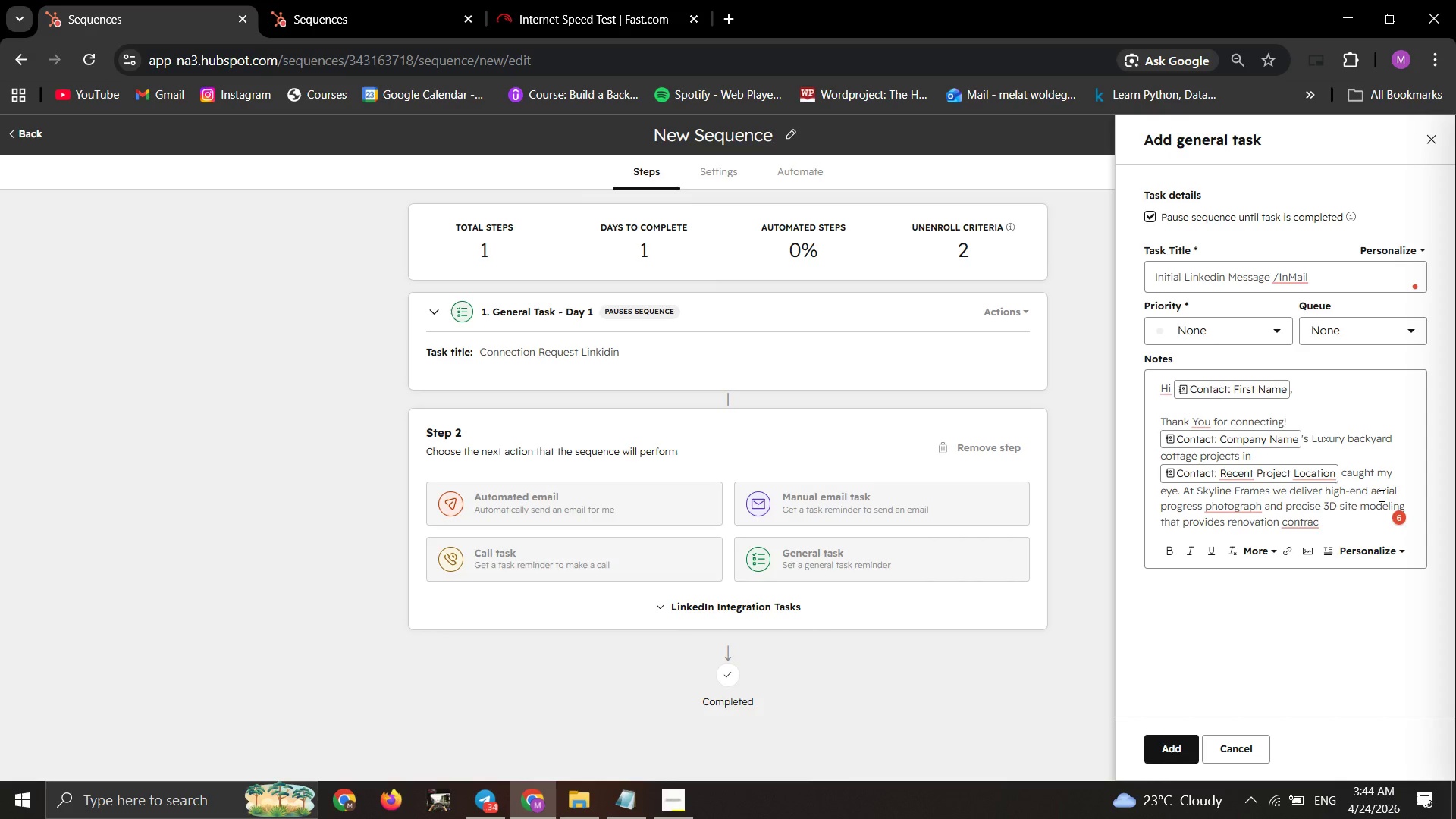 
wait(9.81)
 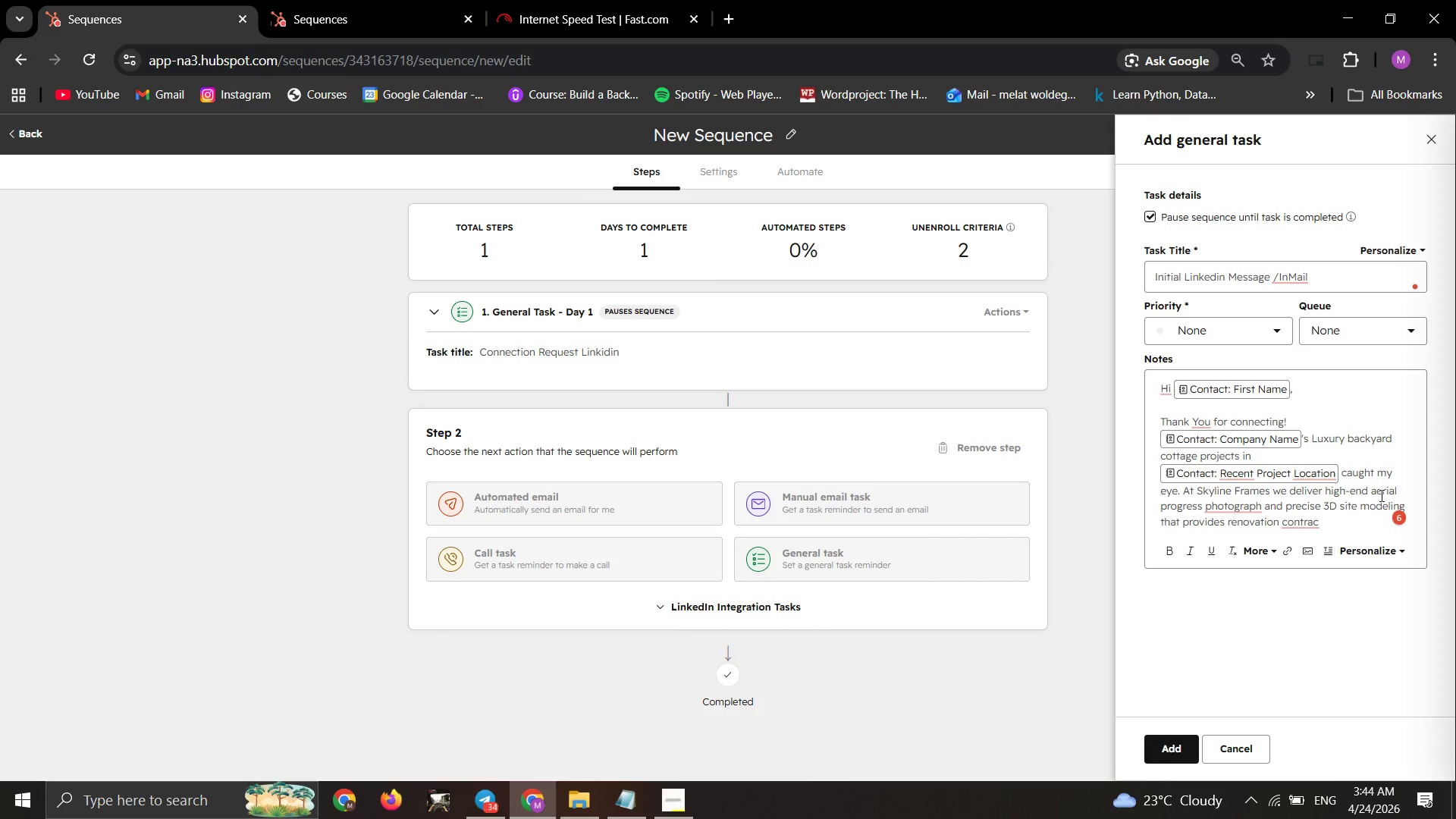 
type(tors with comp)
 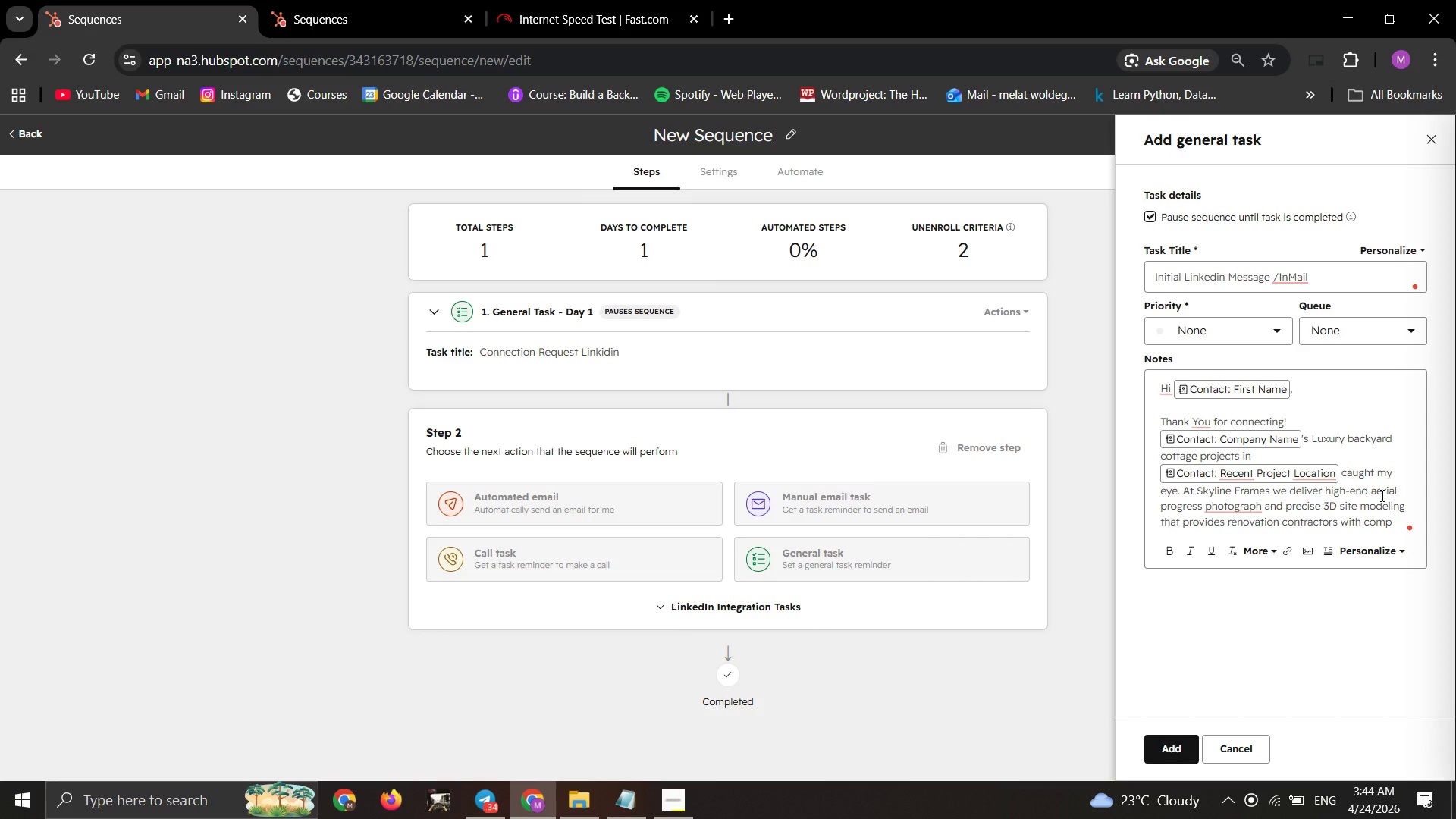 
type(rehensive visual )
 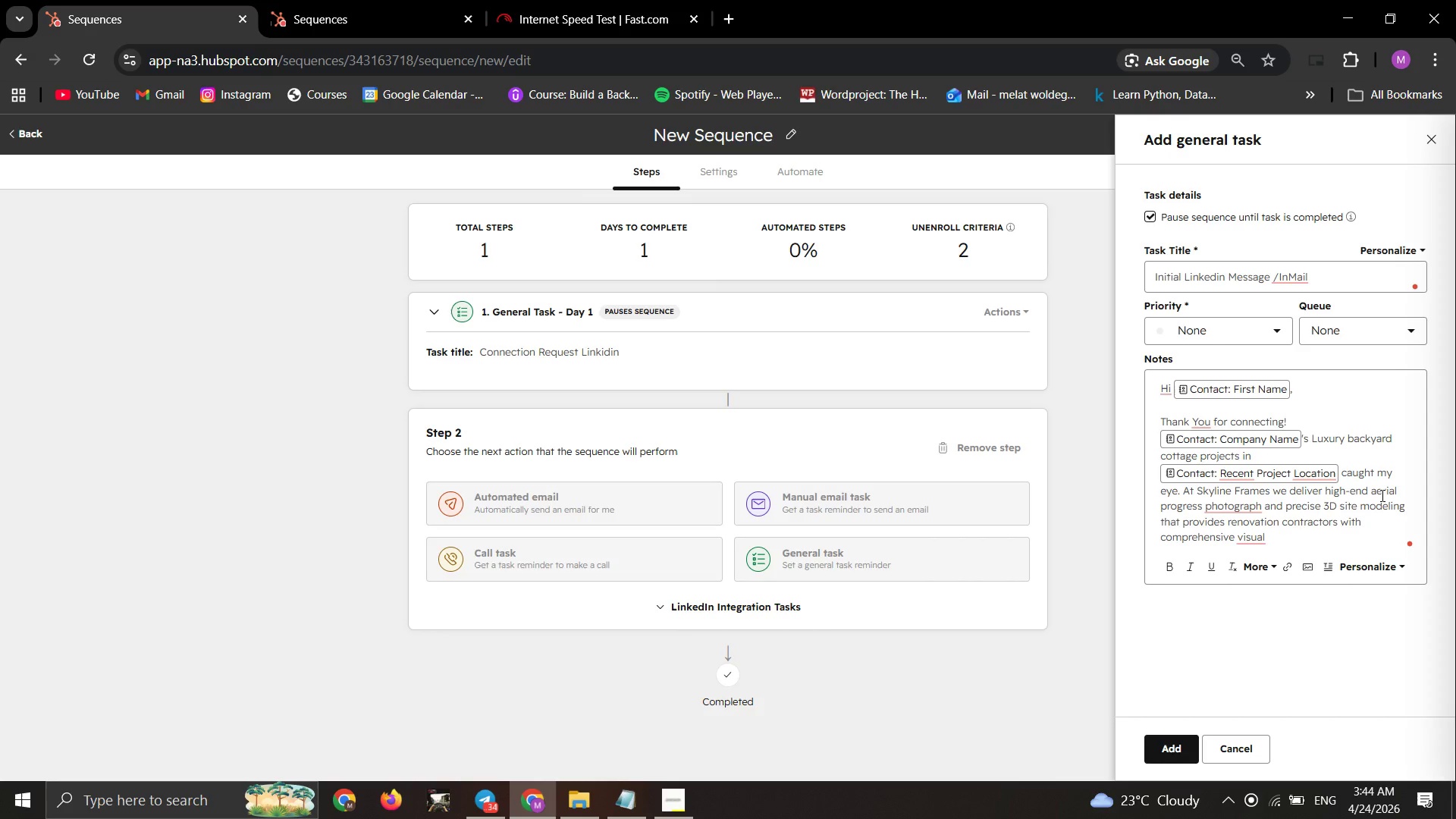 
type( site do)
 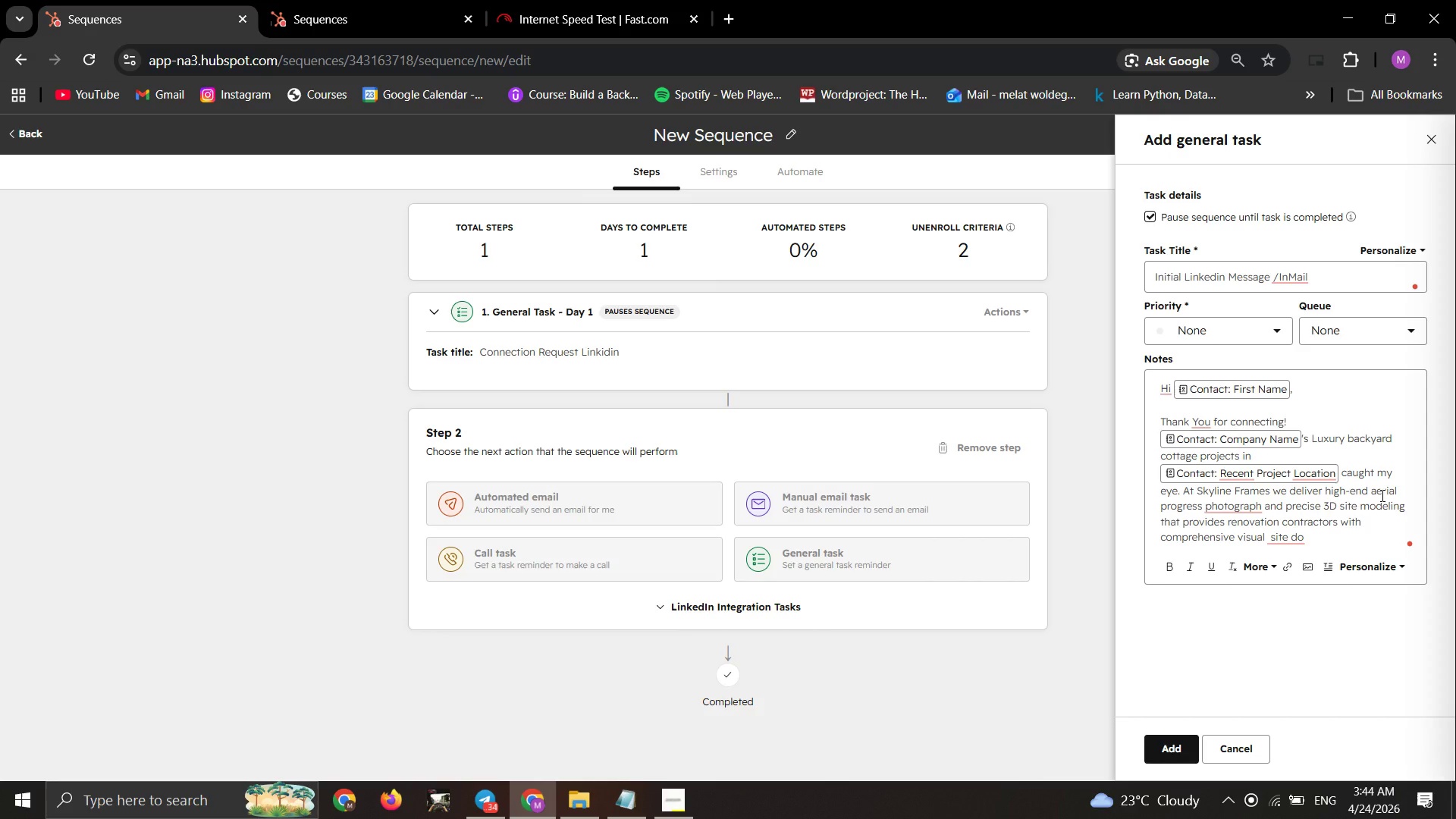 
type(cumentATIO)
key(Backspace)
key(Backspace)
key(Backspace)
key(Backspace)
type(ati)
key(Backspace)
 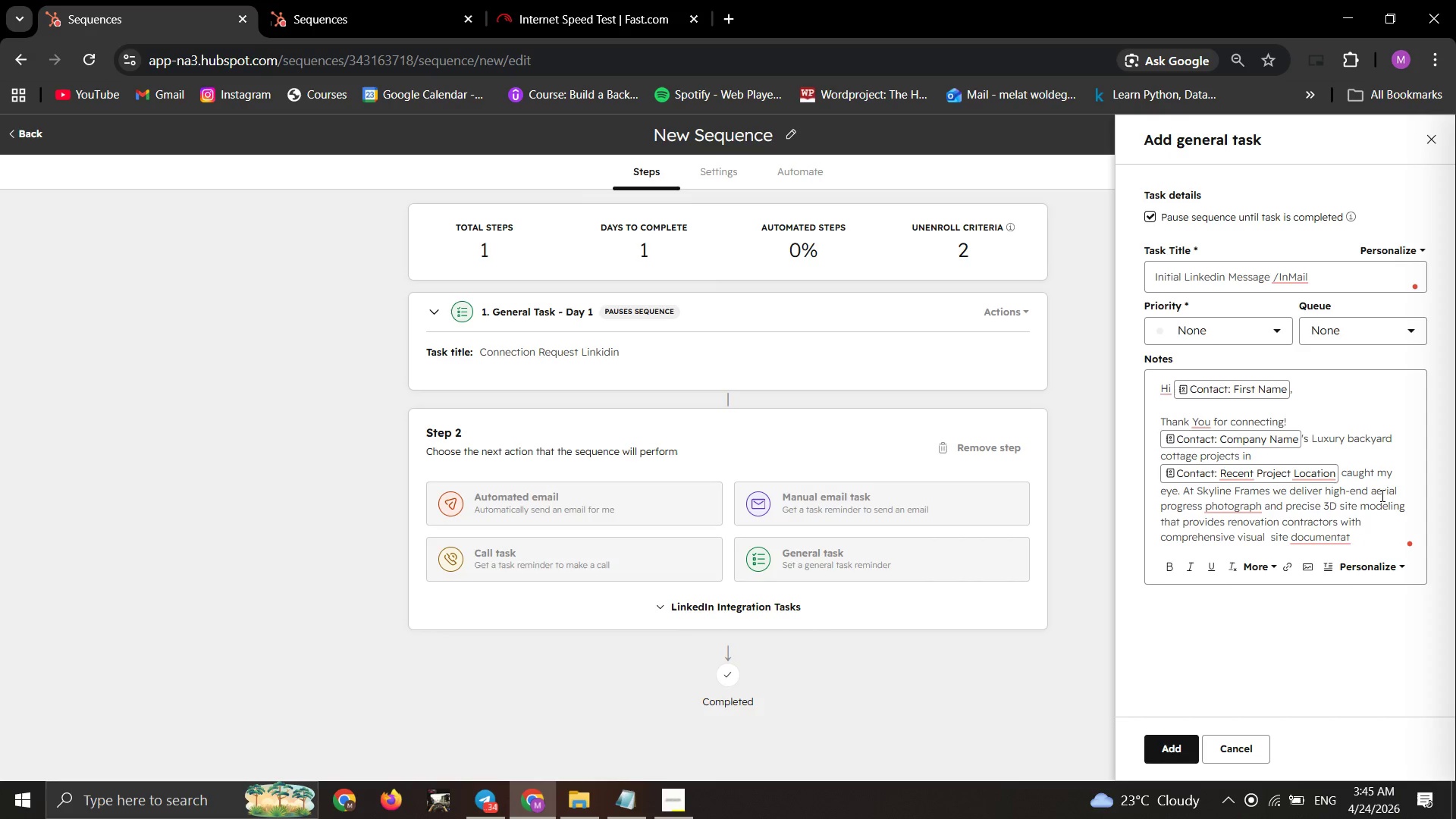 
type(ion from foundation to finish)
 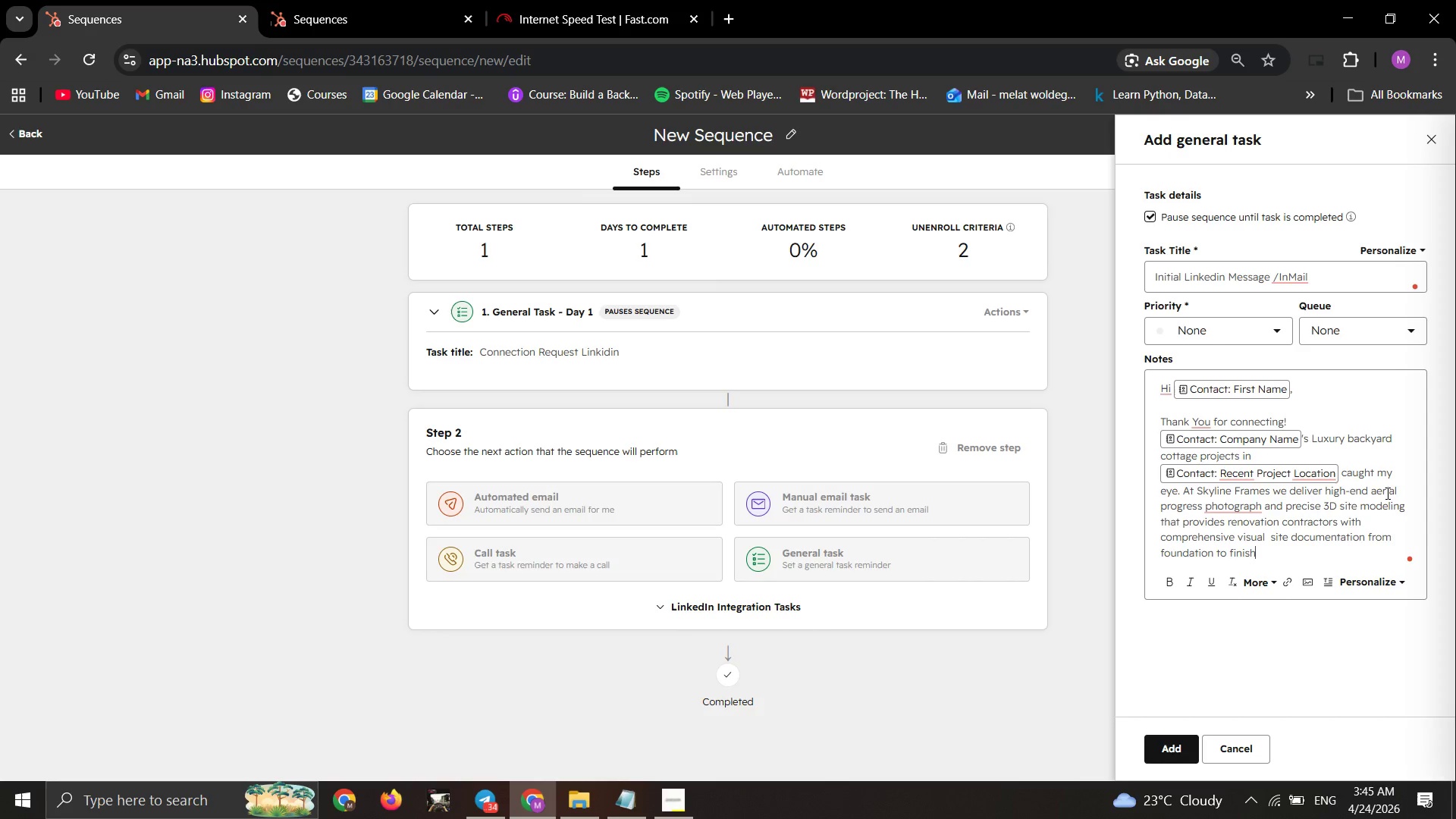 
key(Period)
 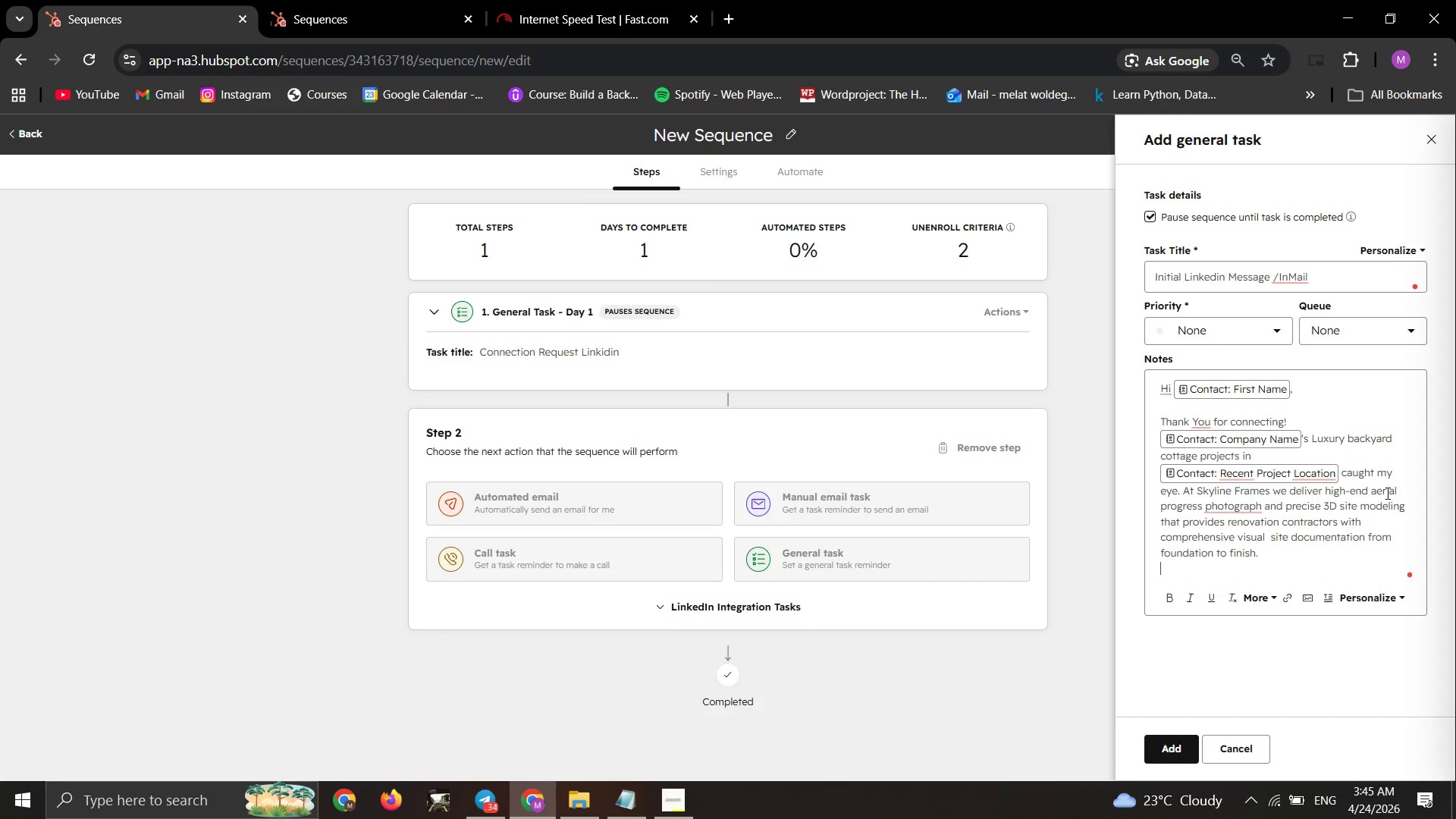 
key(Enter)
 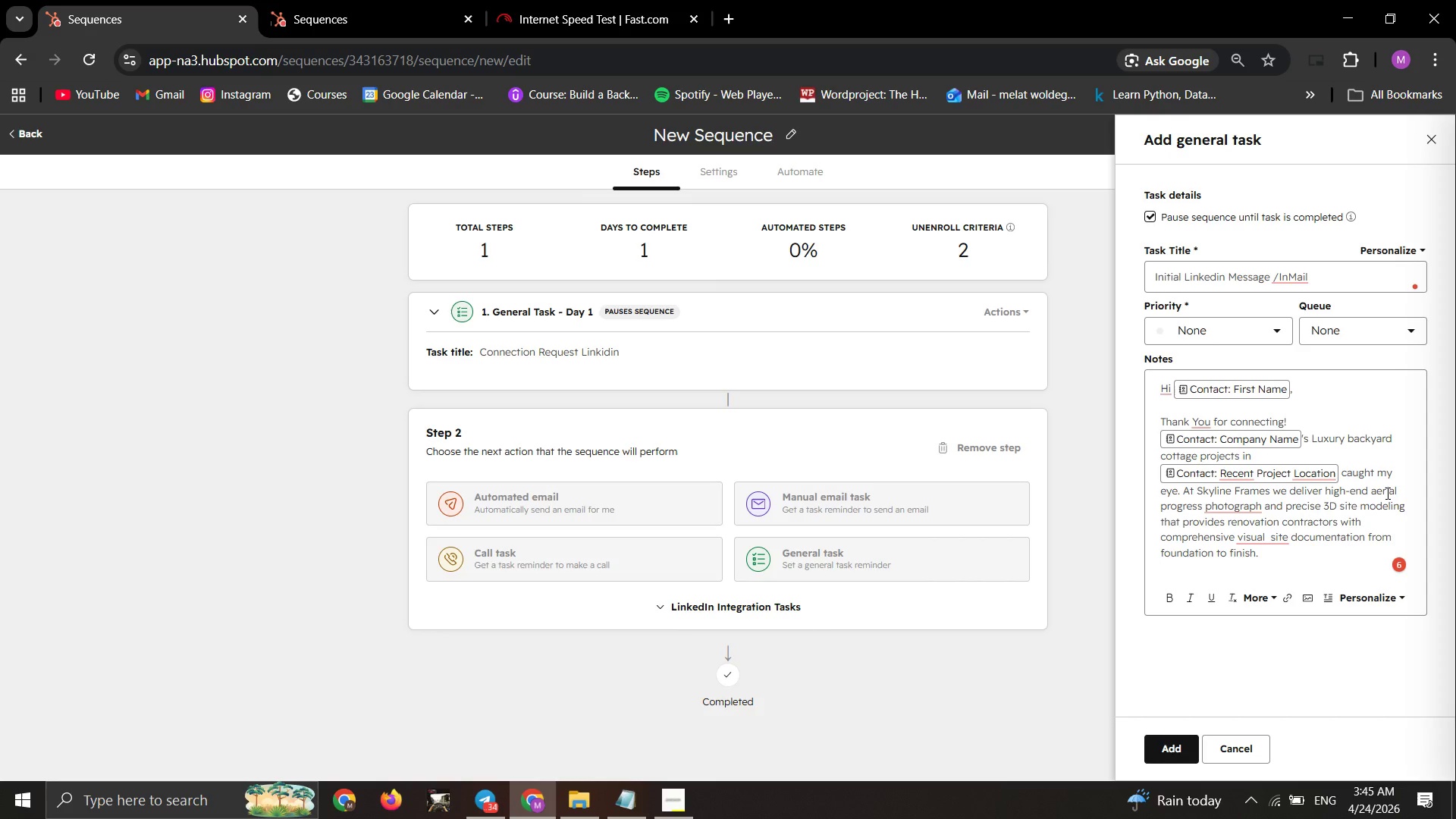 
wait(32.38)
 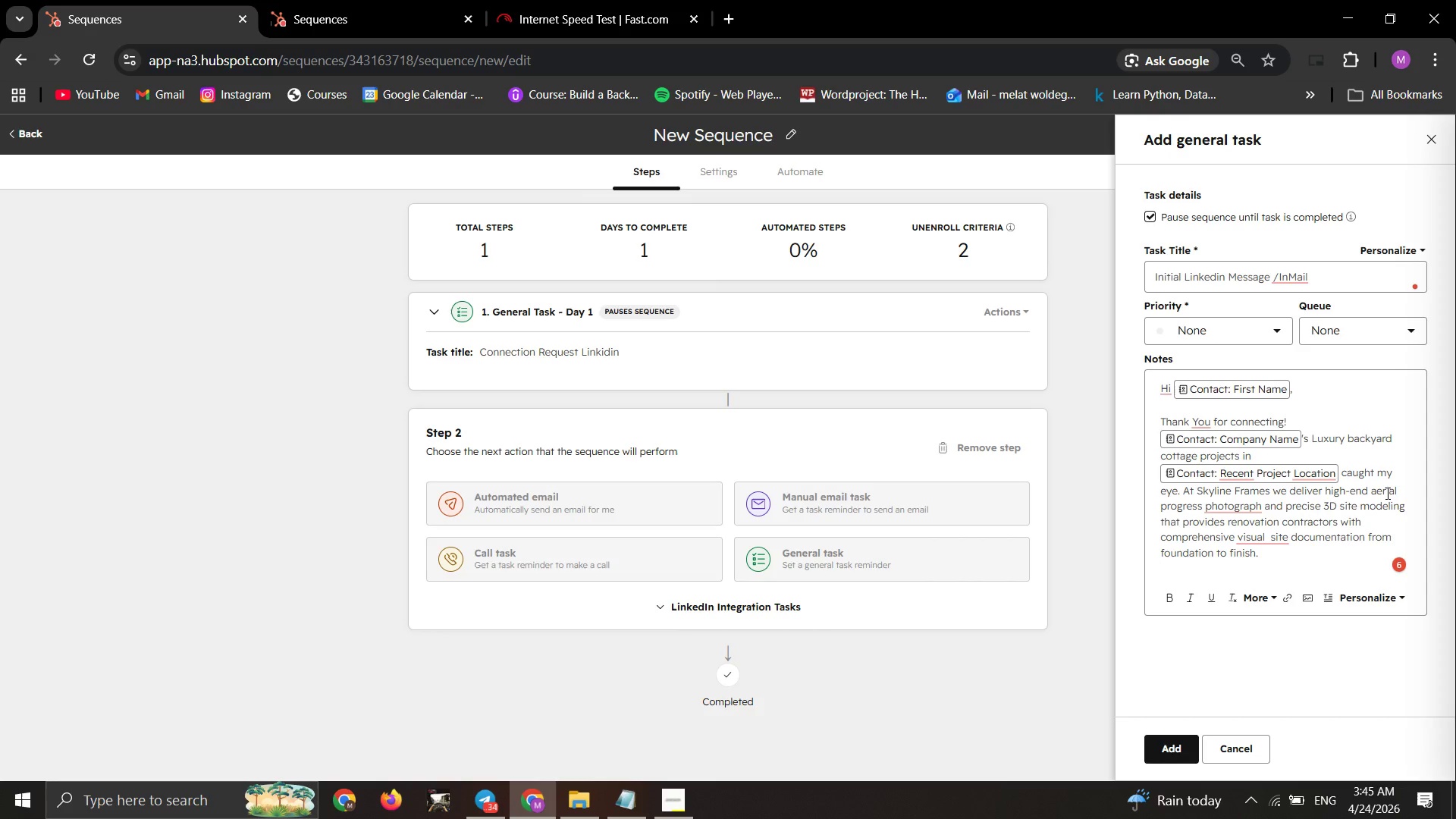 
left_click([1276, 537])
 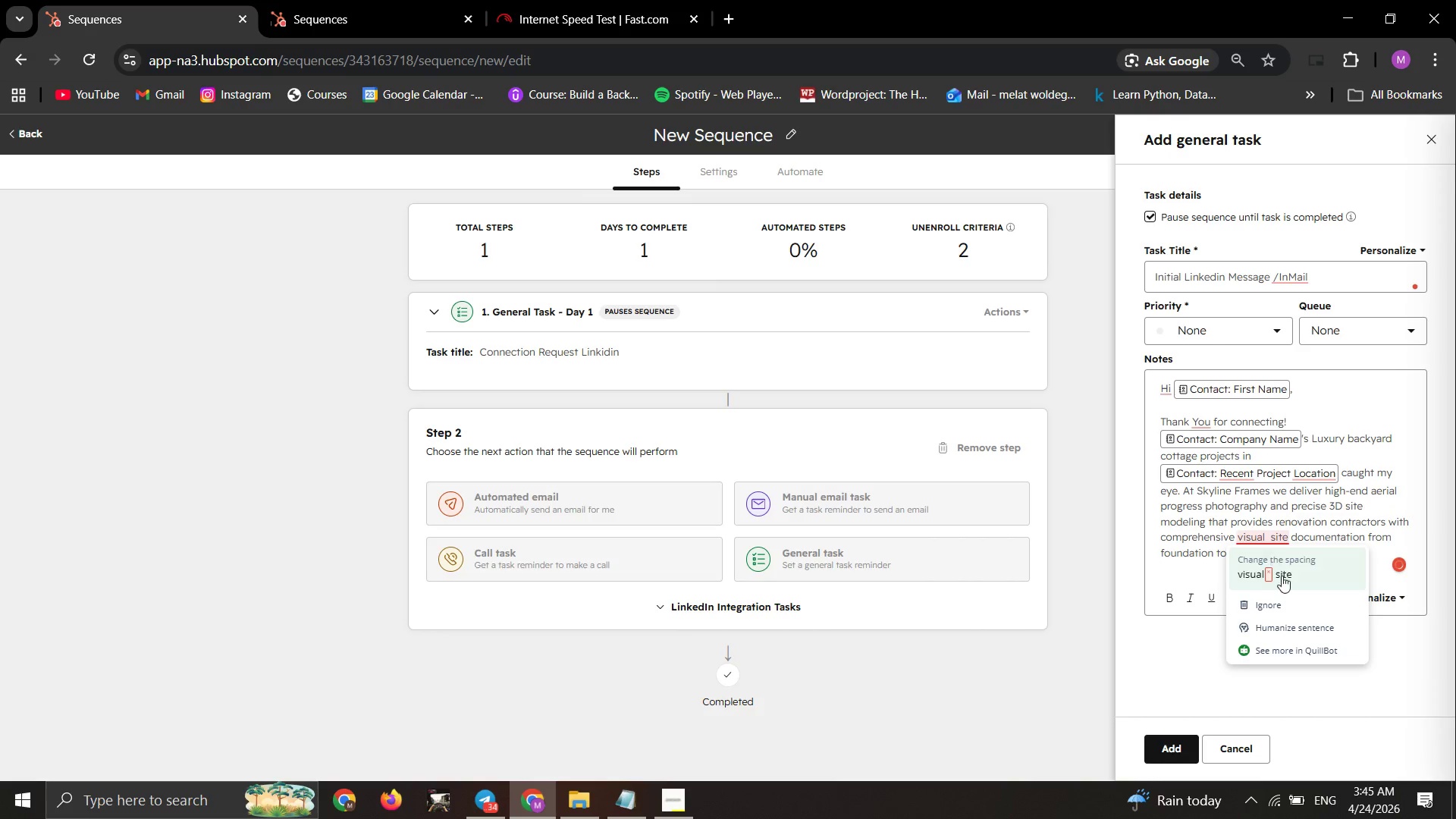 
left_click([1285, 579])
 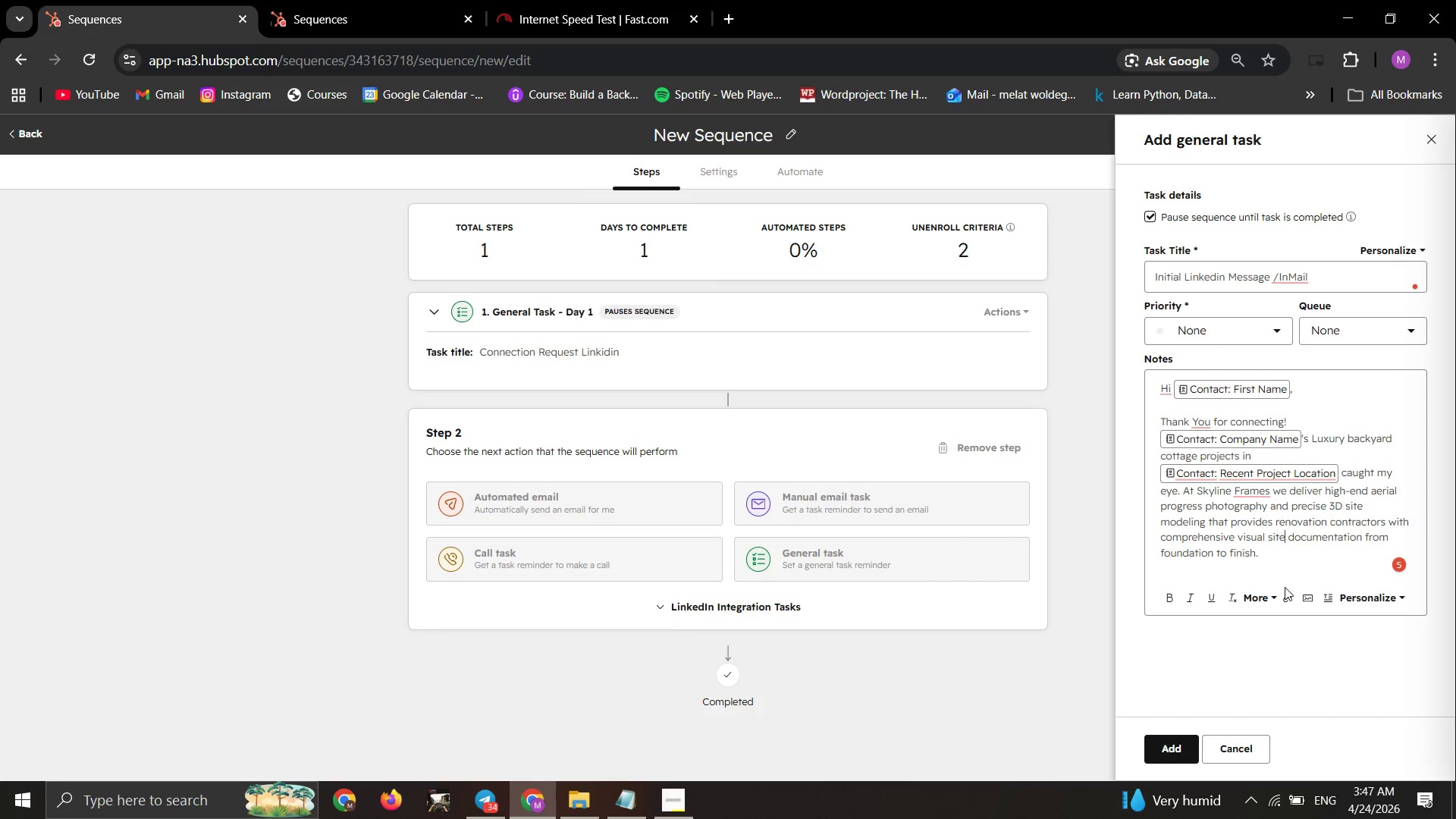 
wait(128.42)
 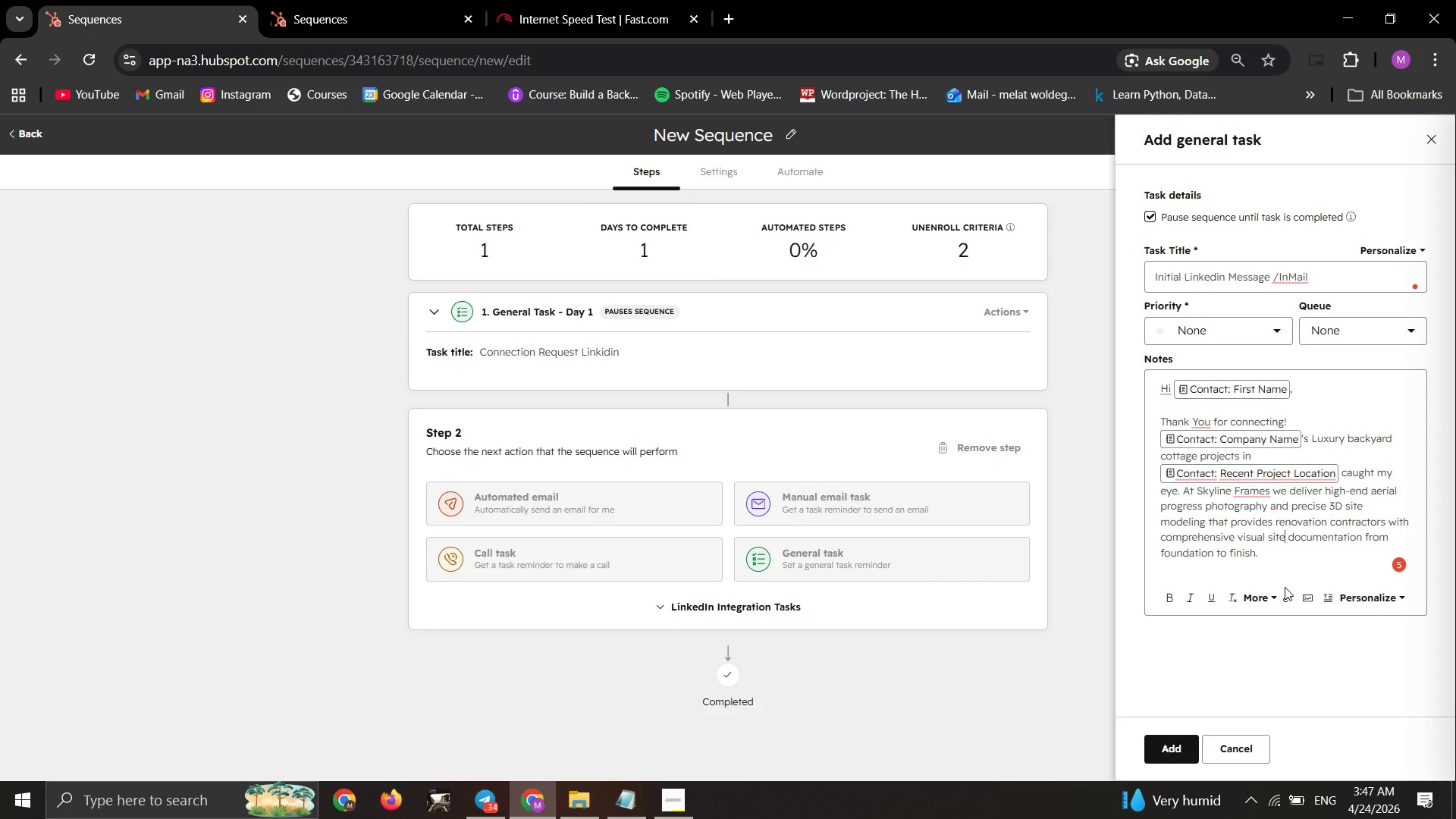 
left_click([1257, 548])
 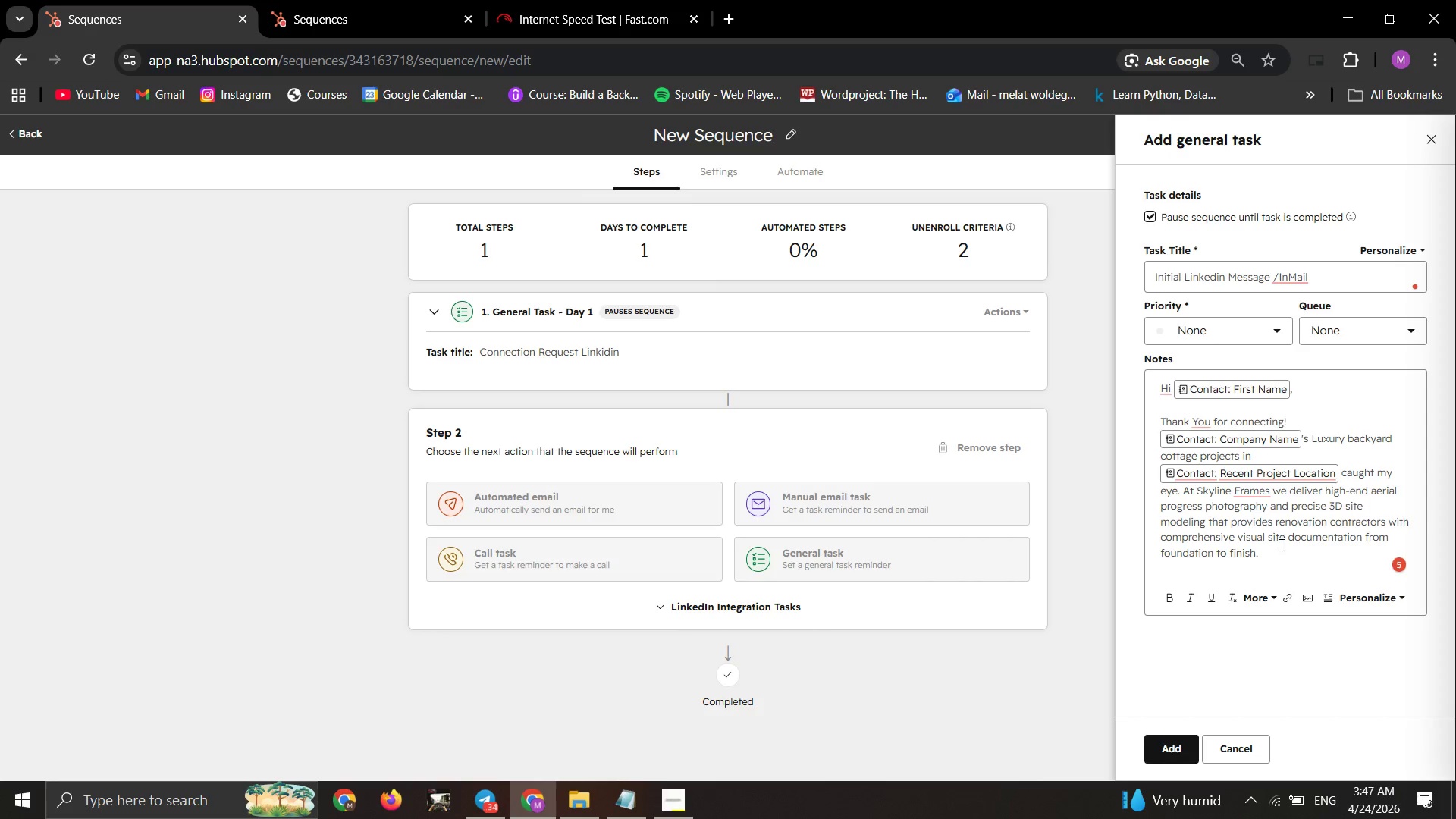 
left_click([1280, 544])
 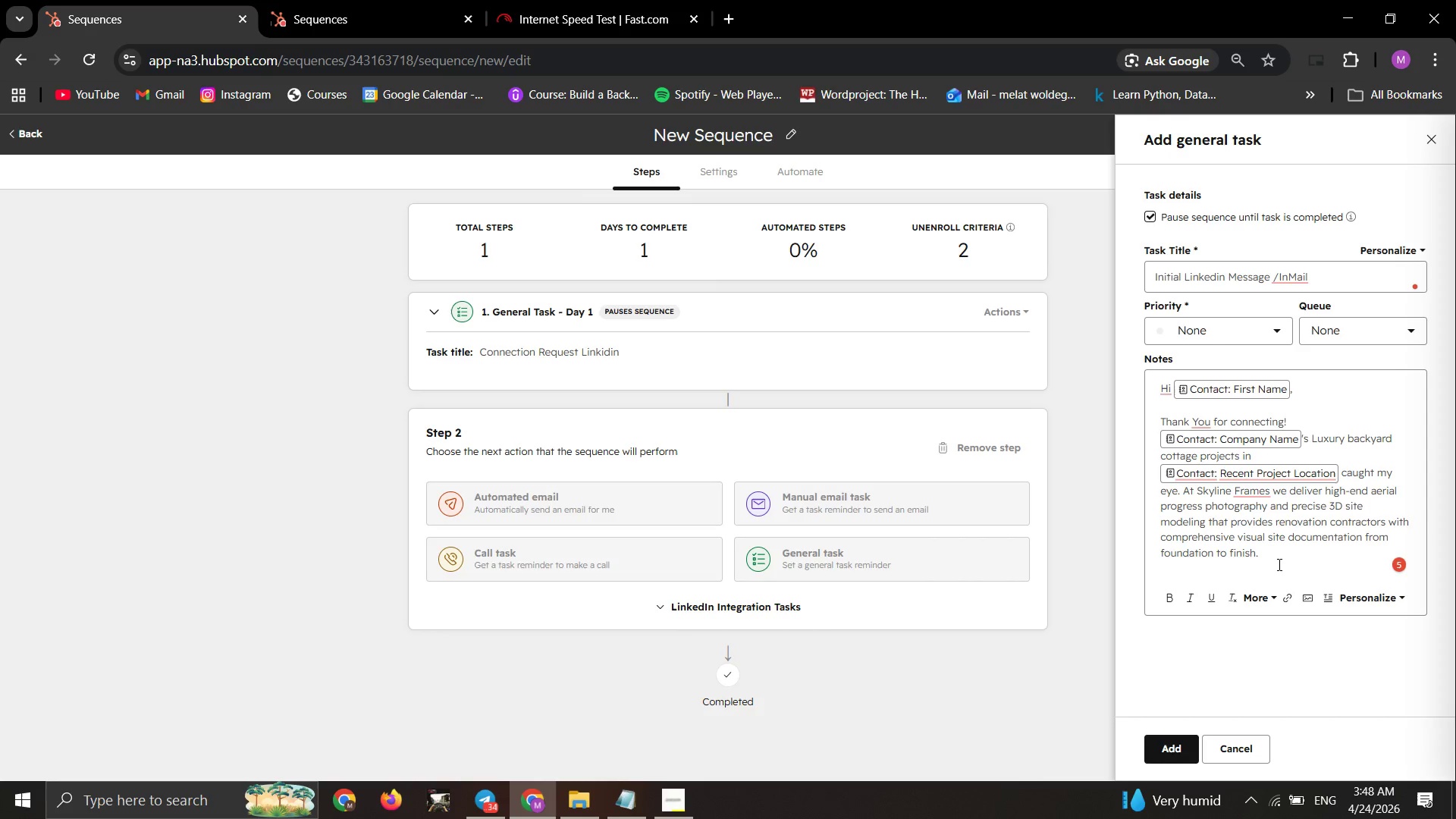 
left_click_drag(start_coordinate=[1278, 564], to_coordinate=[1272, 561])
 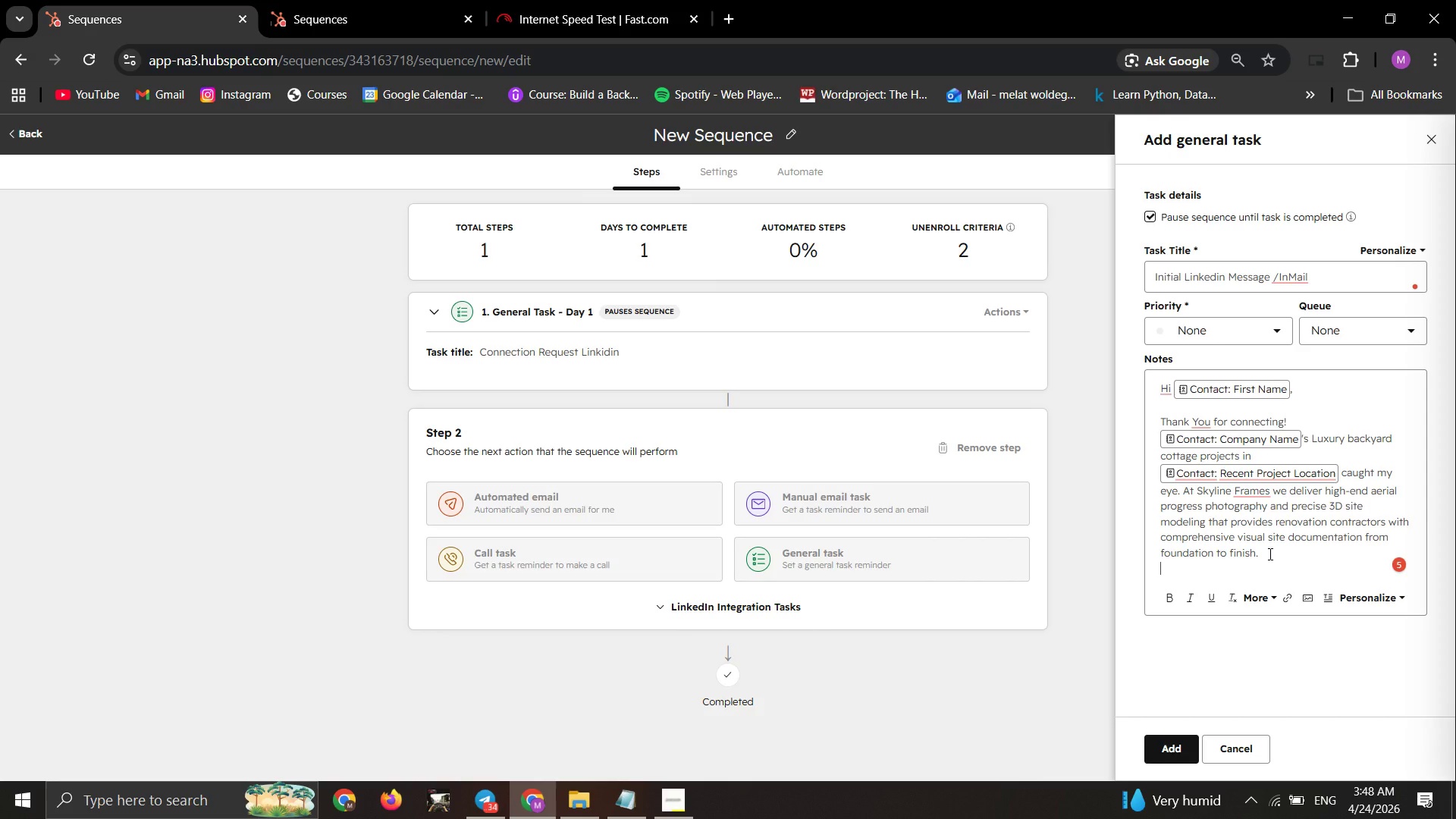 
key(Enter)
 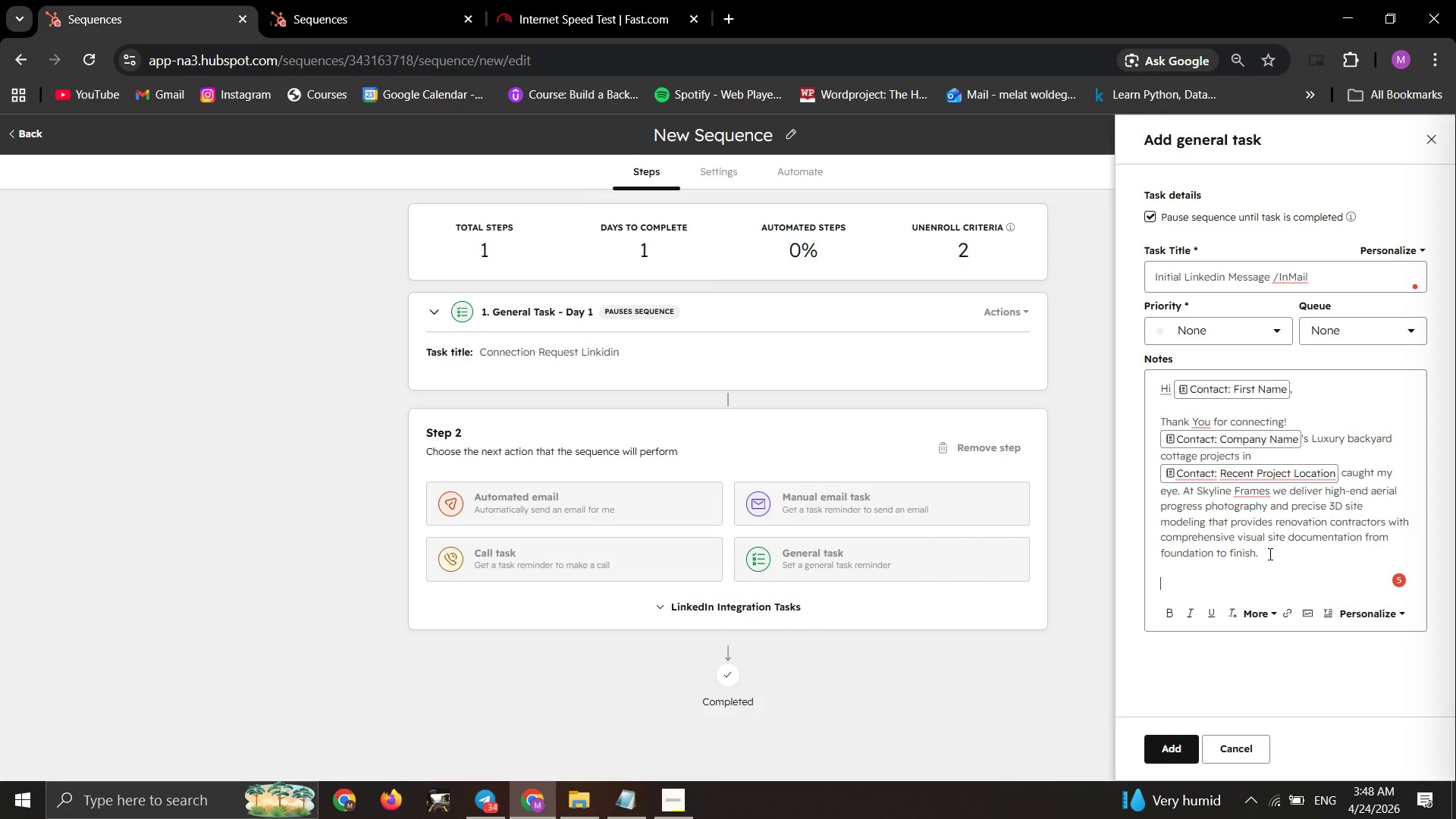 
type(No press)
 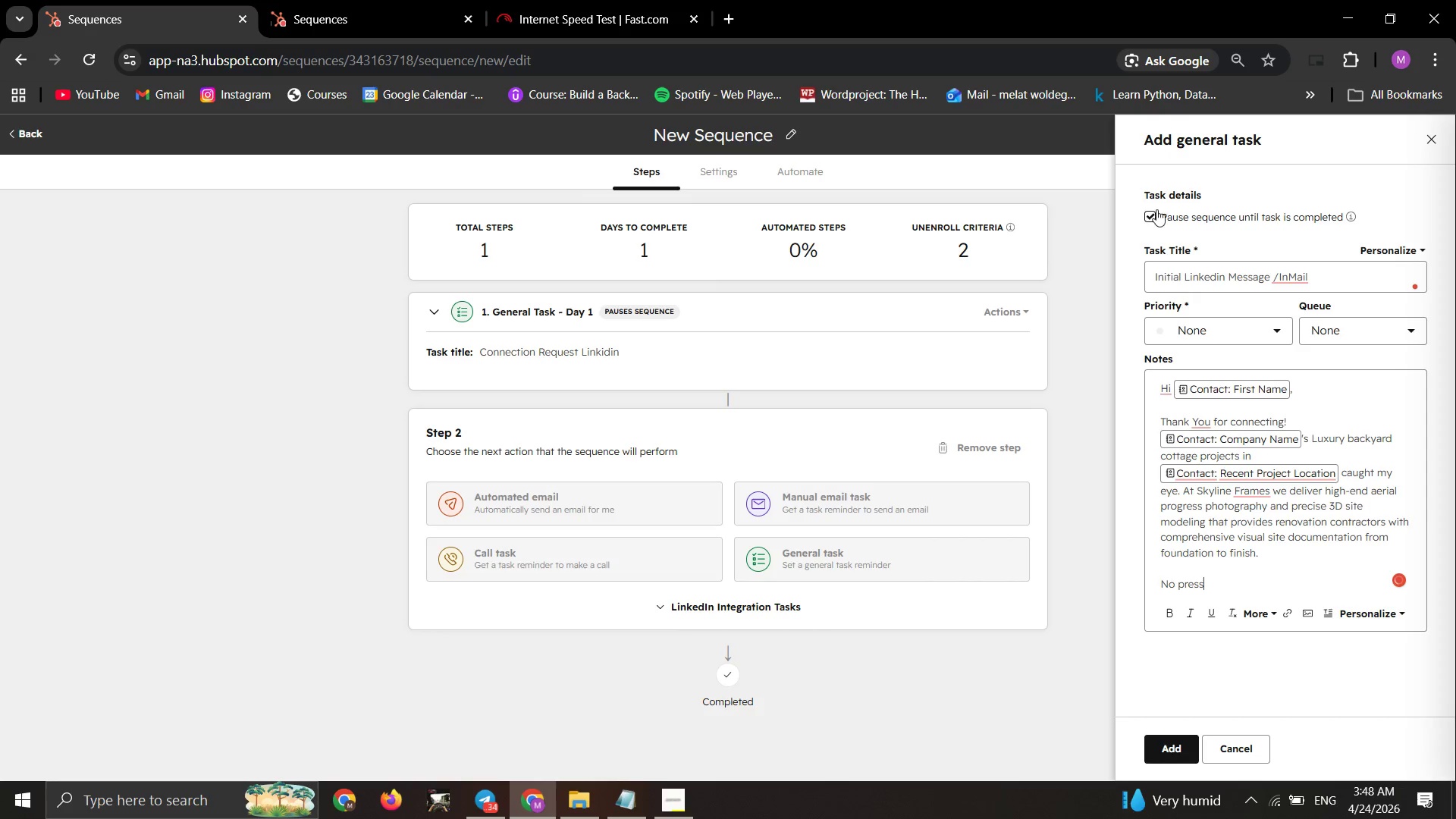 
type(ure happy )
 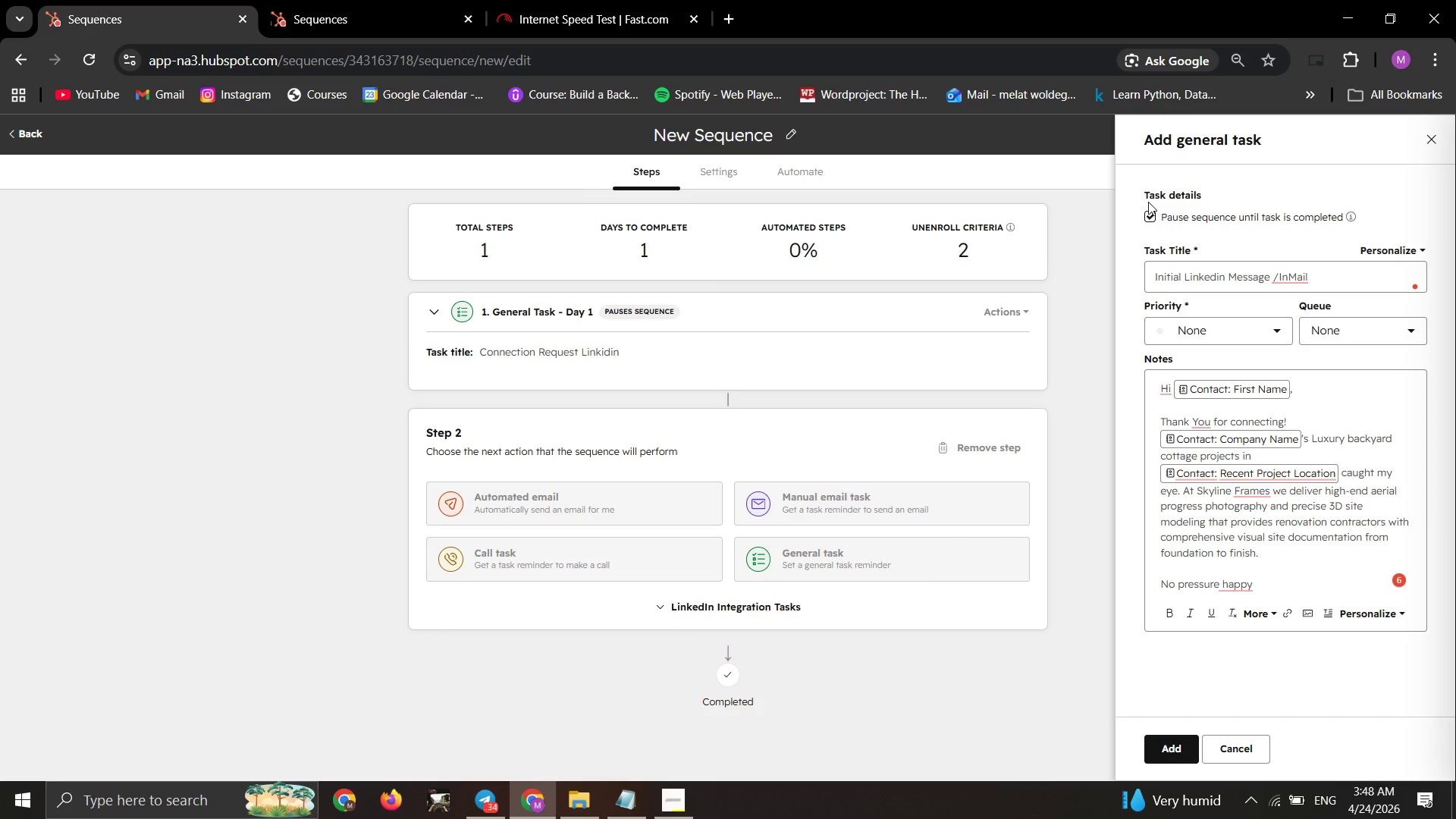 
wait(5.31)
 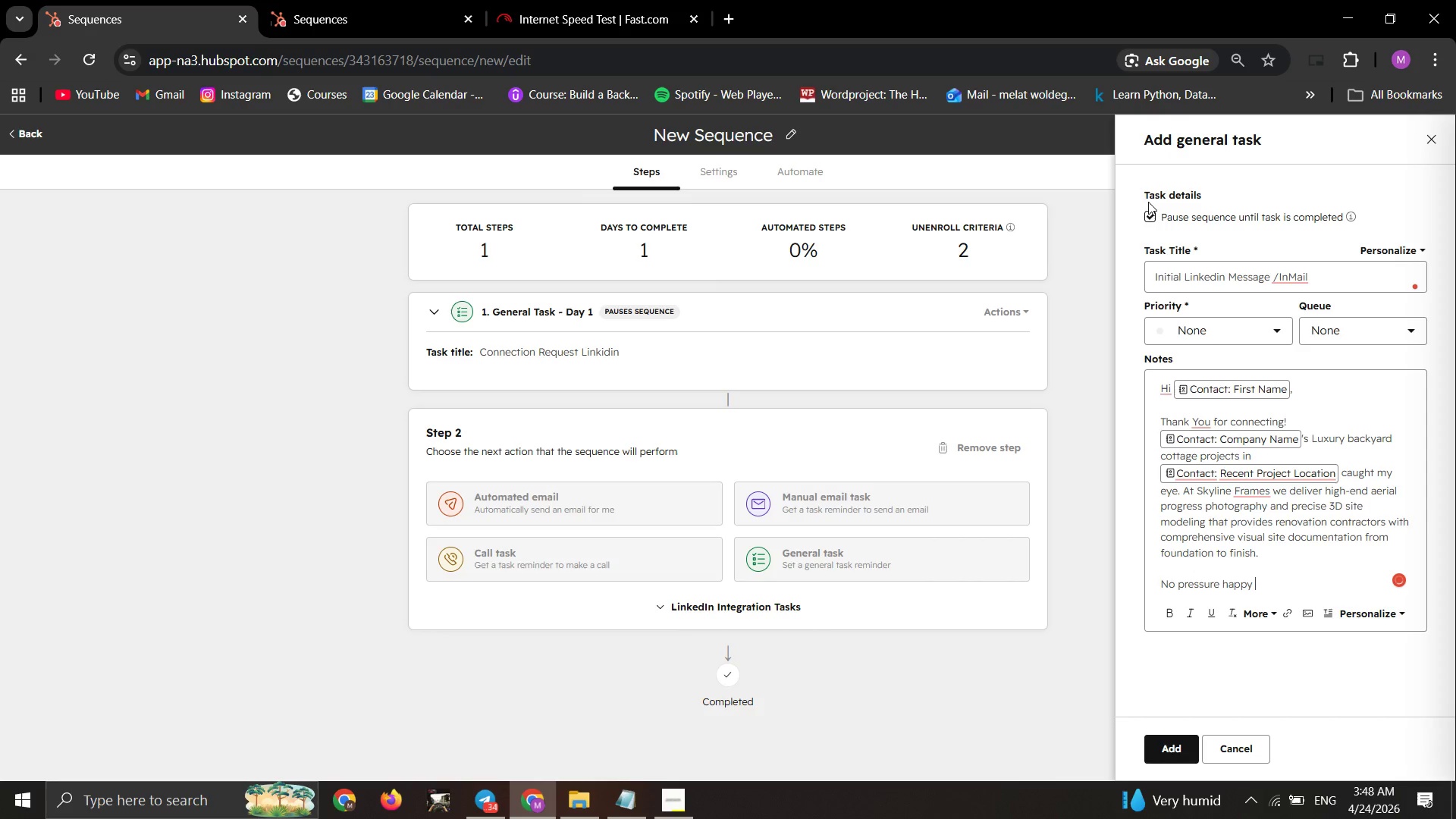 
type(to)
 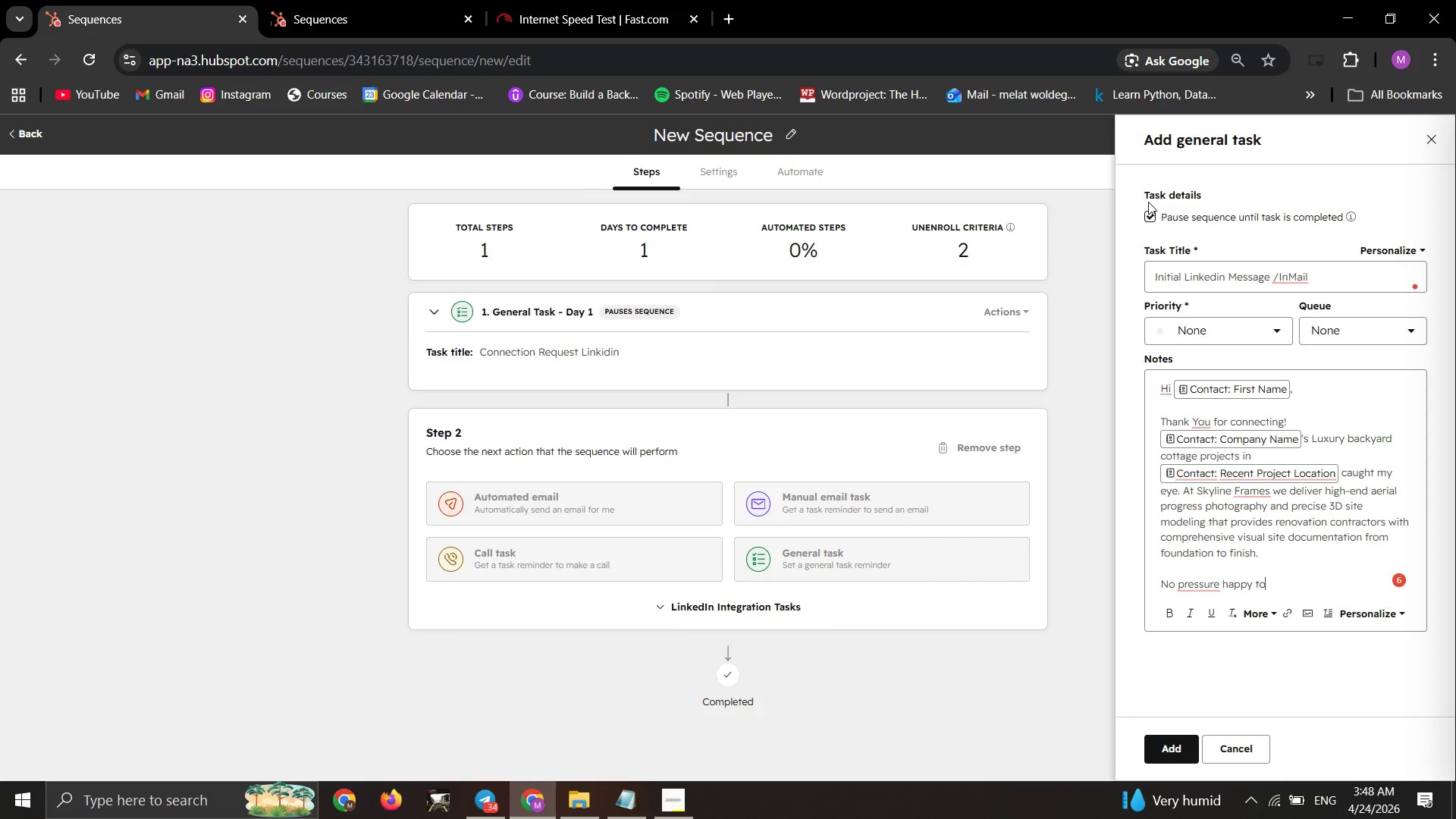 
type( share a short case study or schedule a quick call whenever it suits )
 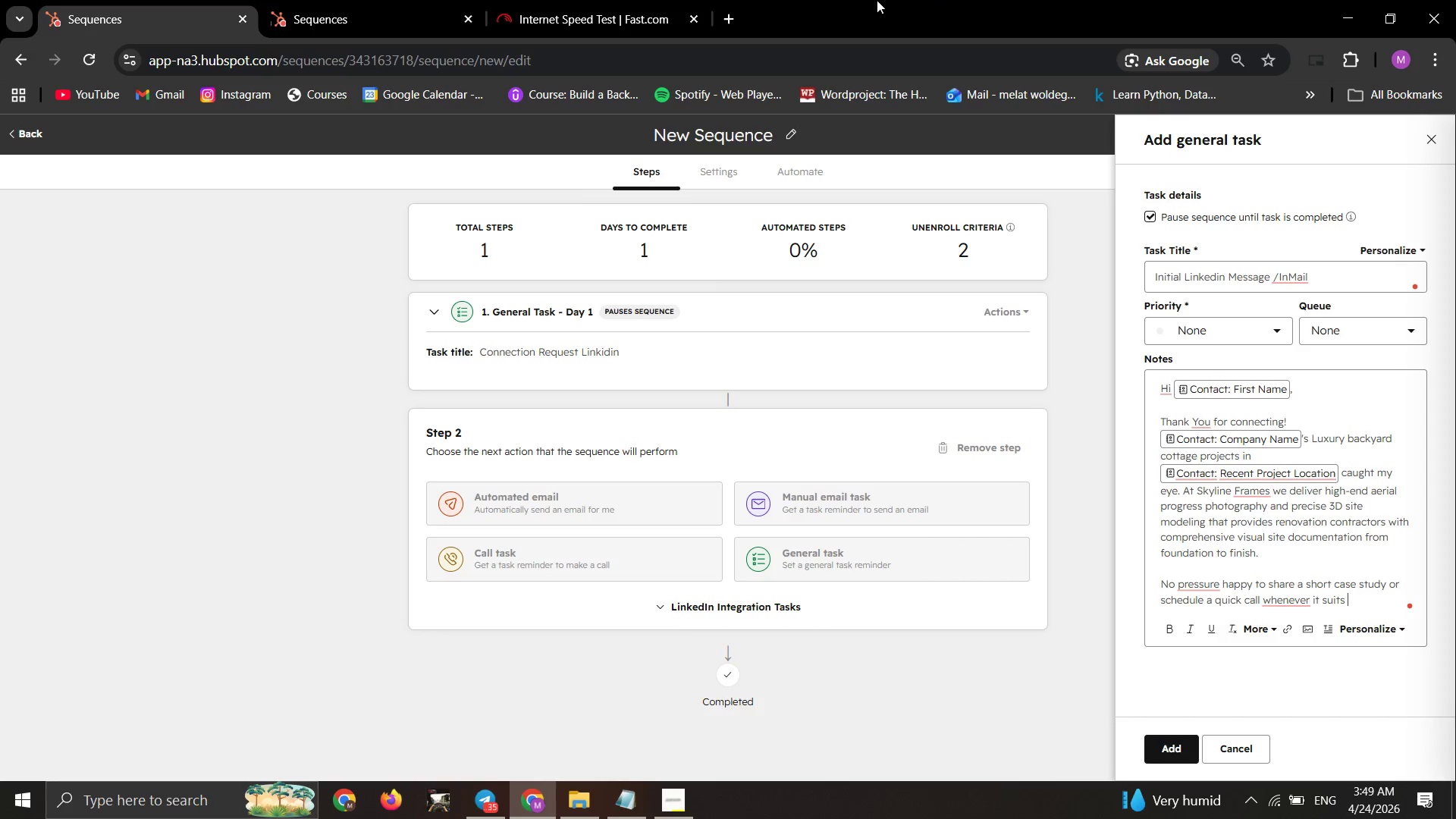 
type(you)
 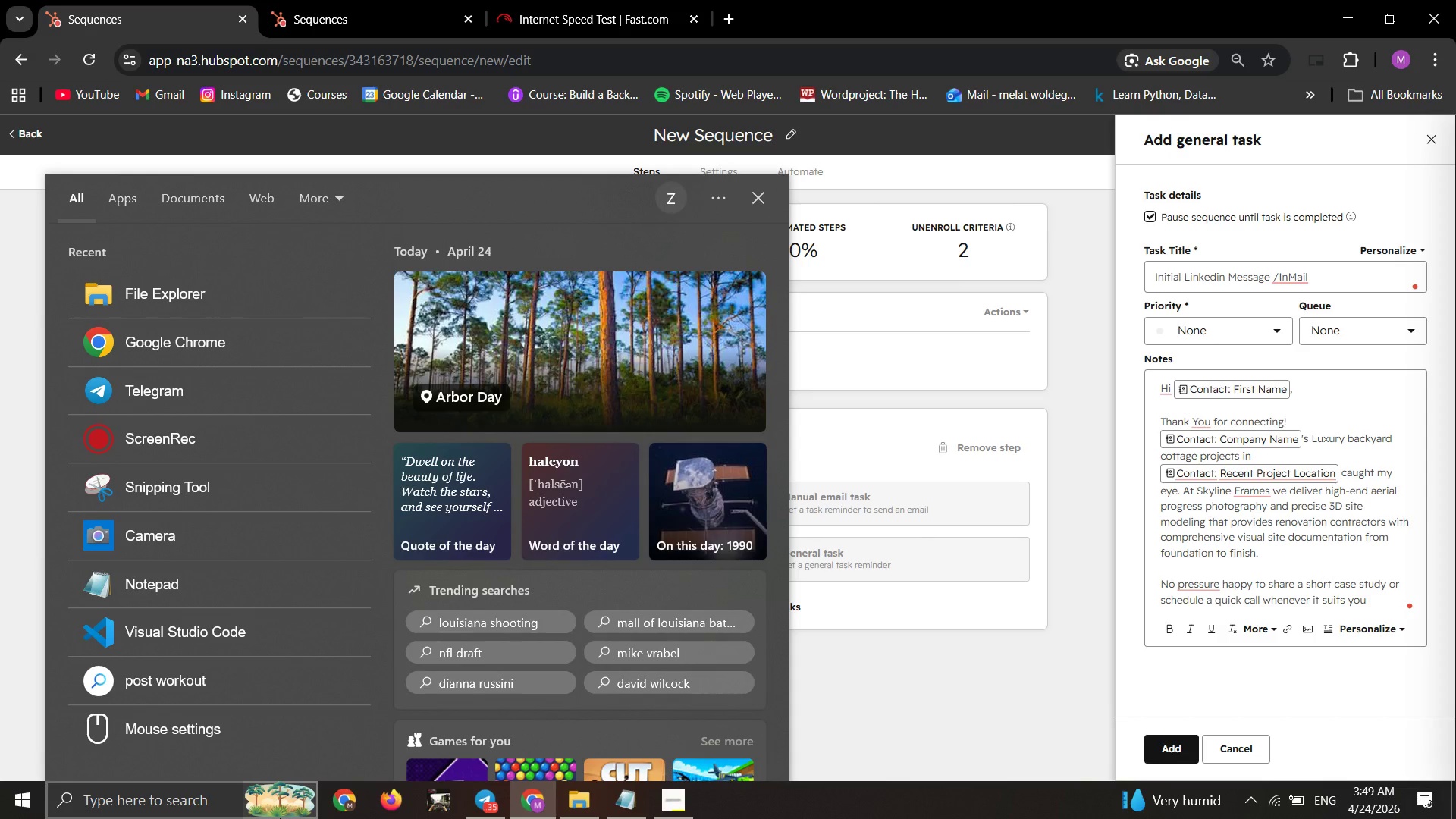 
wait(27.69)
 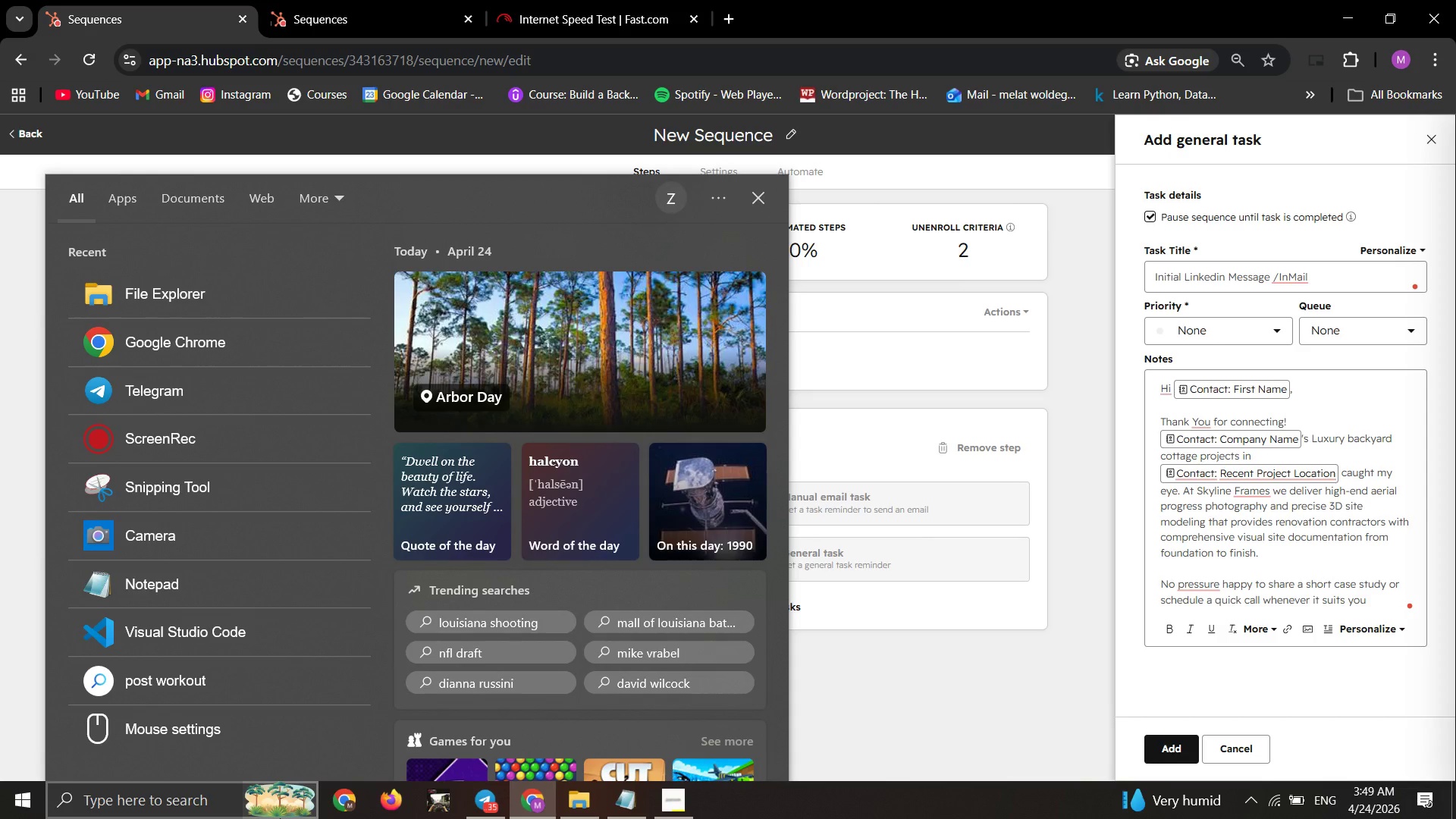 
key(Period)
 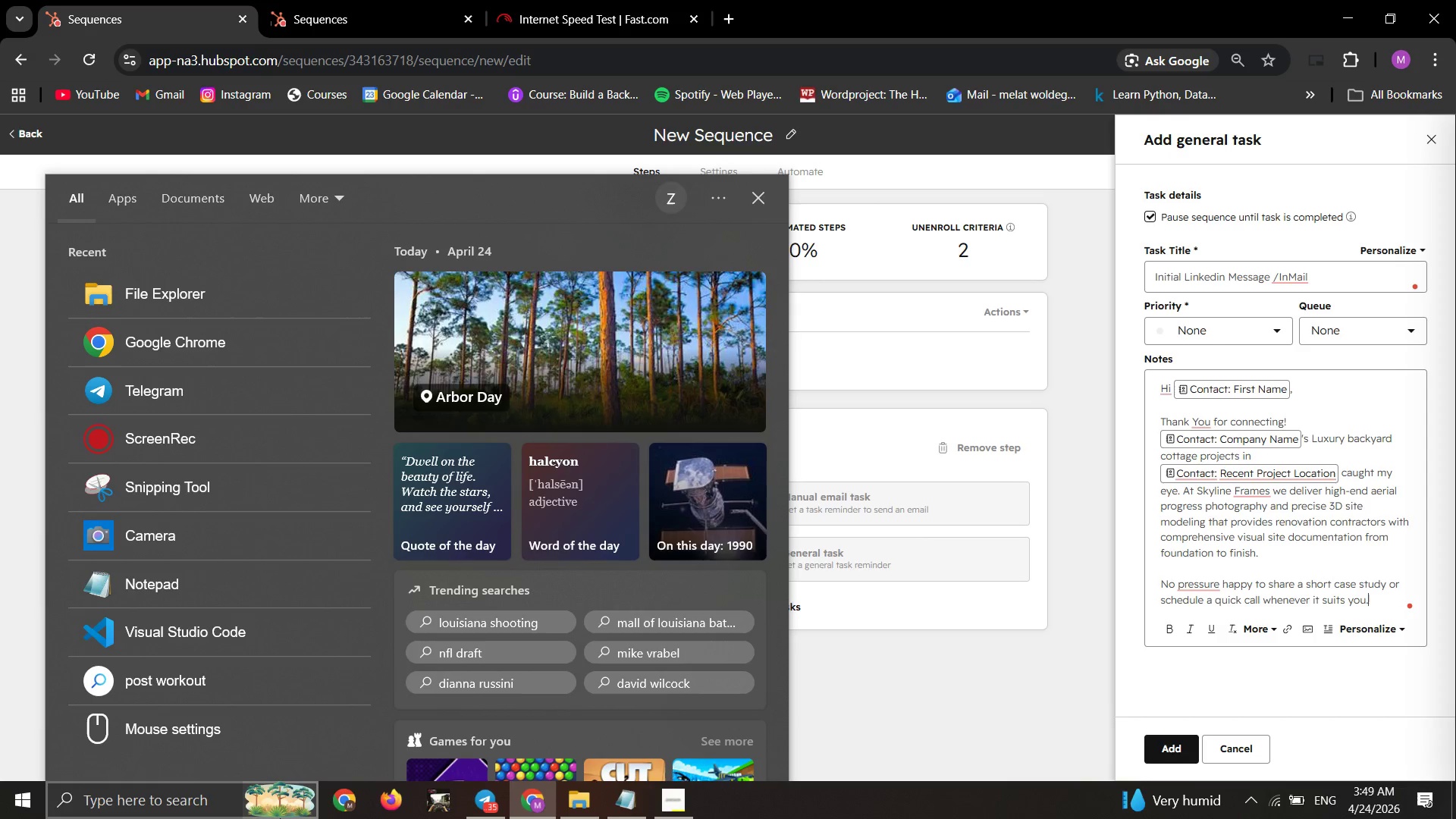 
hold_key(key=ShiftRight, duration=0.62)
 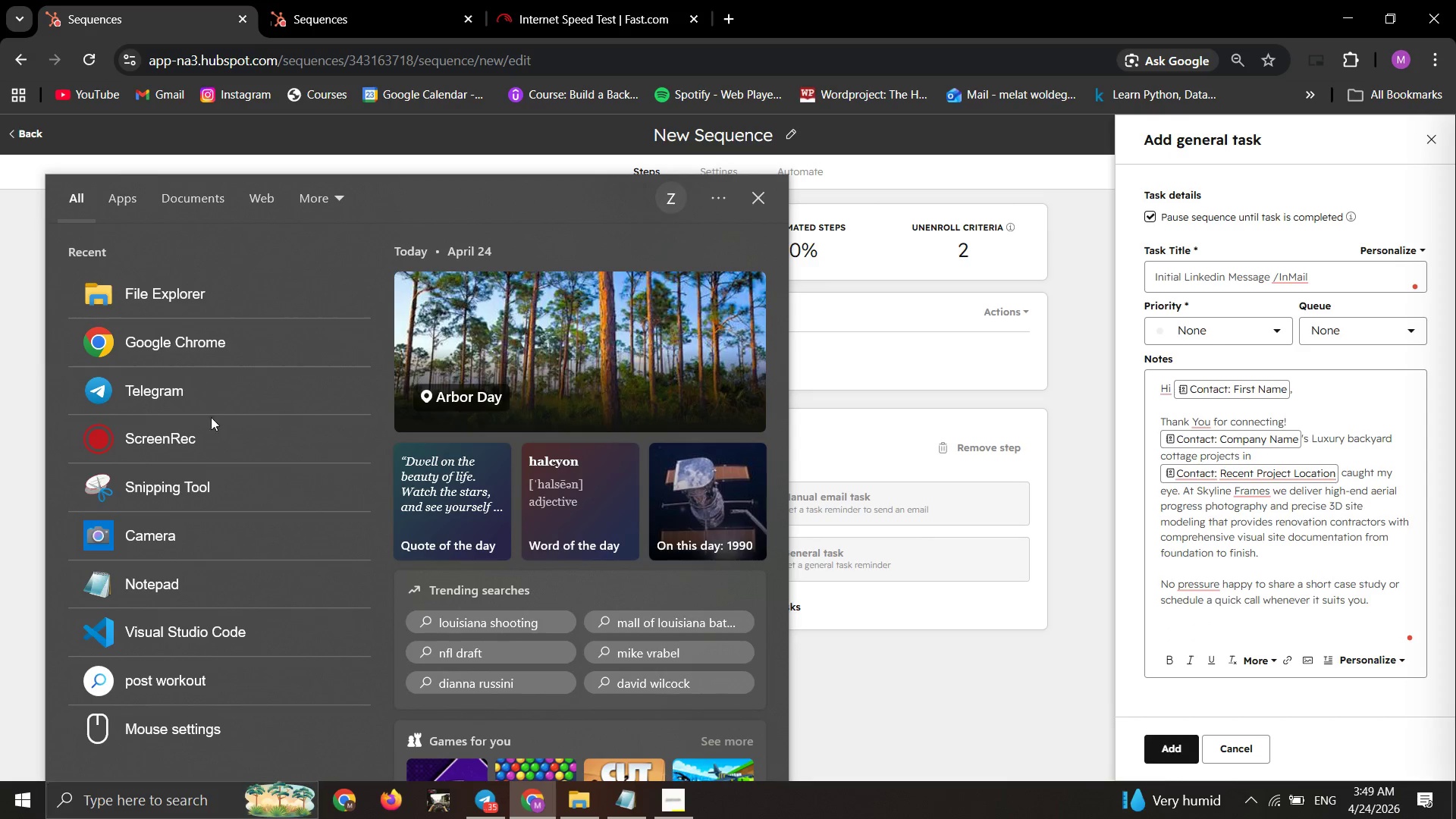 
key(Enter)
 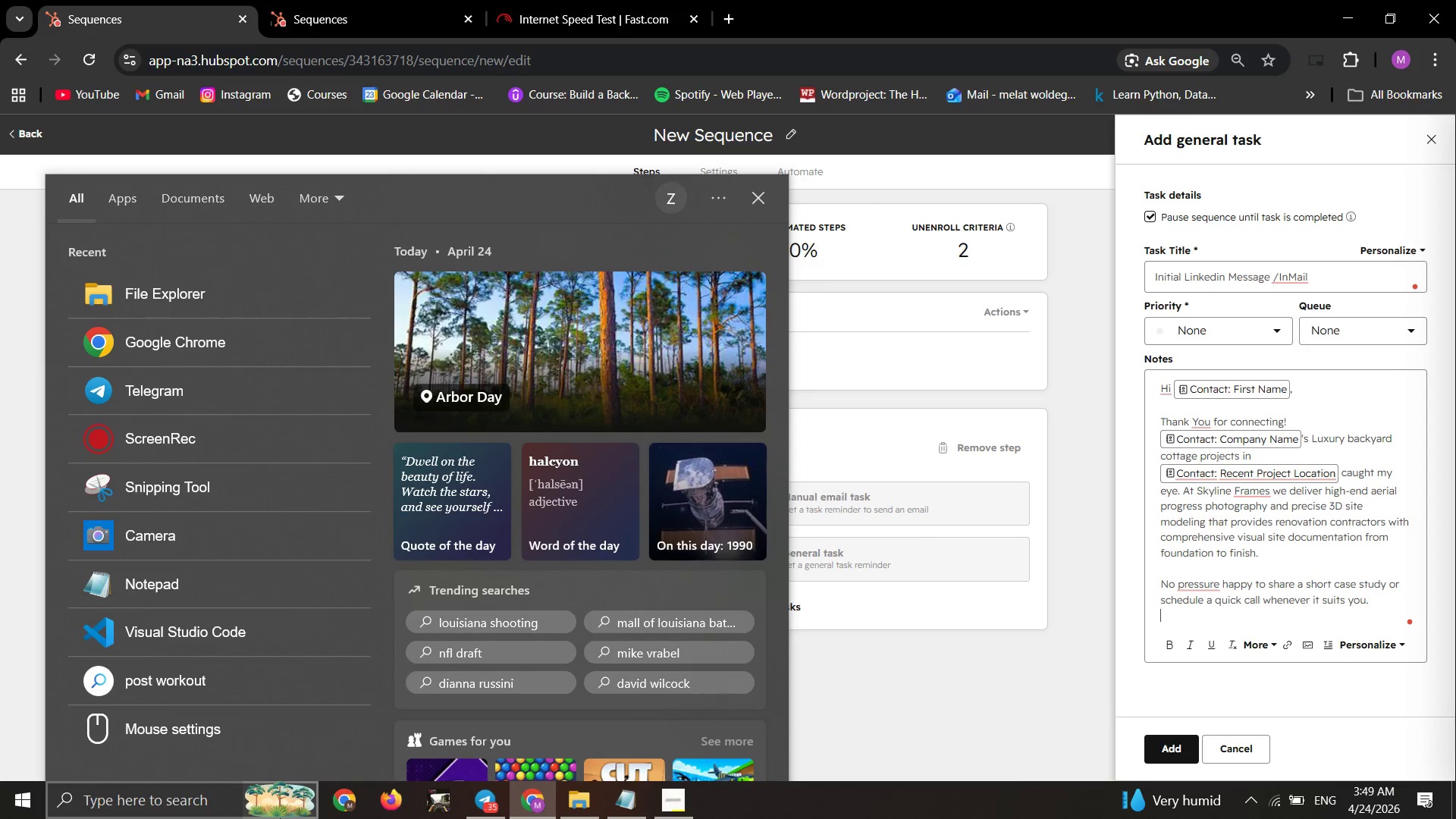 
key(Enter)
 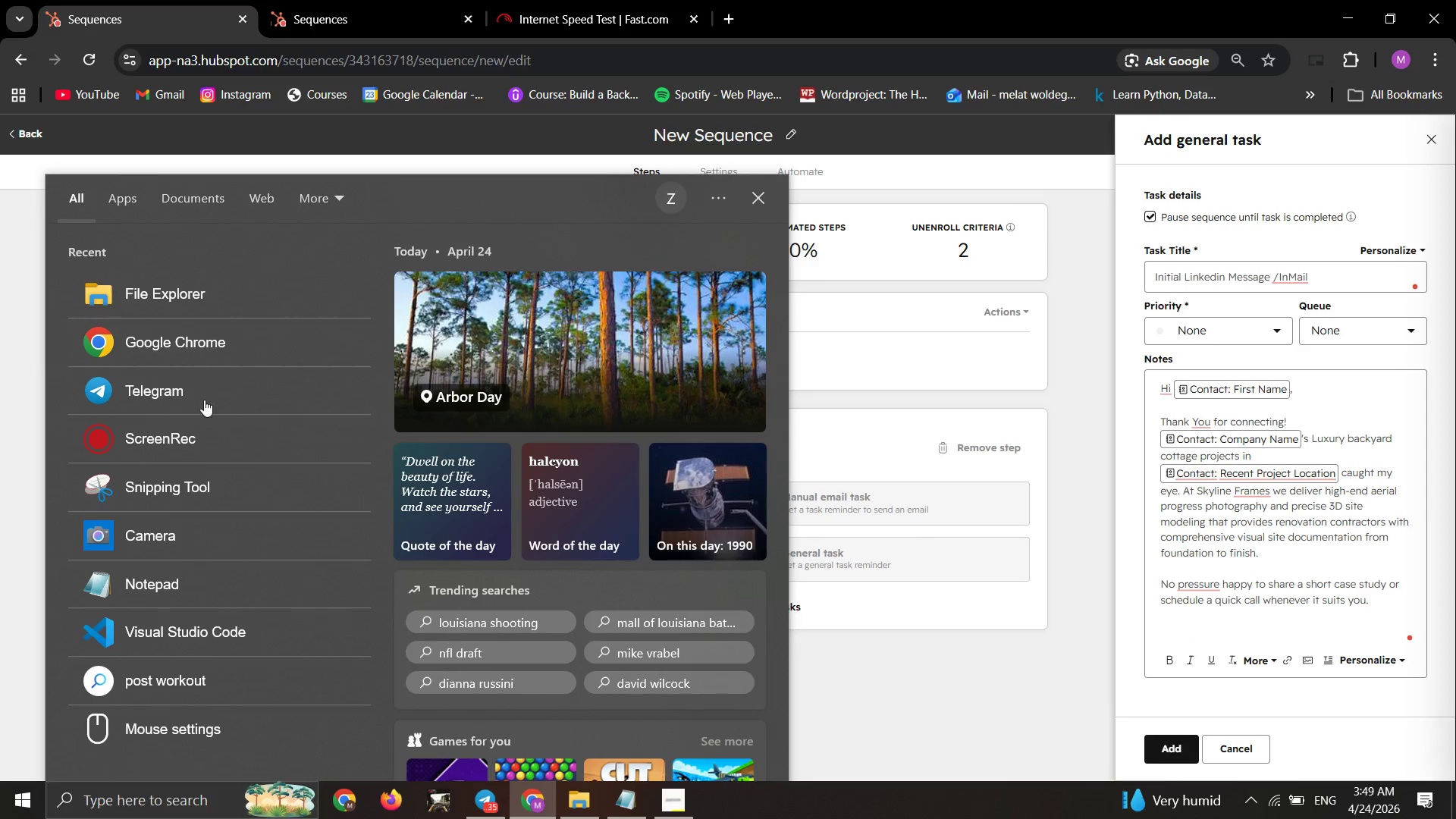 
key(Control+V)
 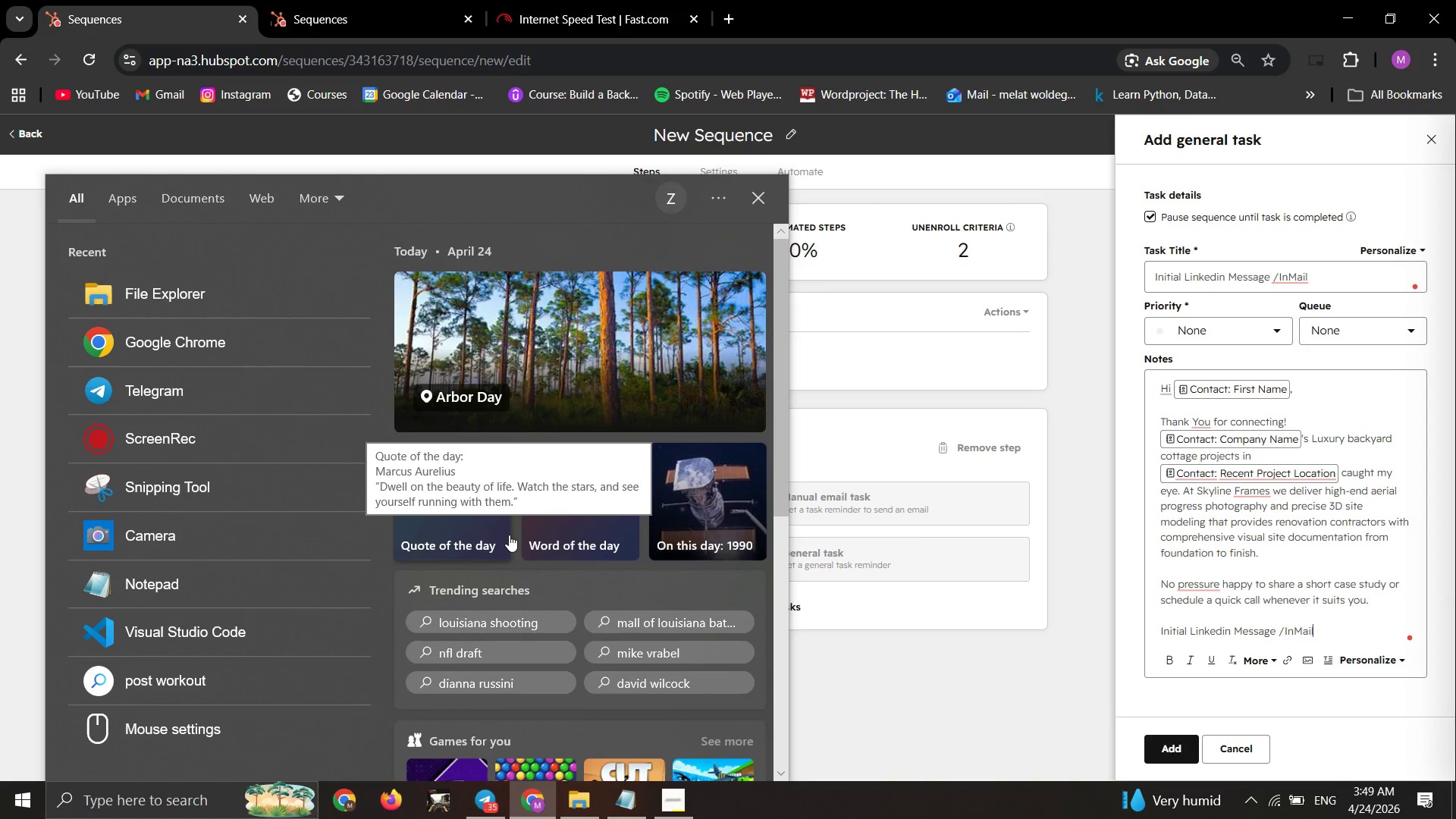 
key(Control+ControlLeft)
 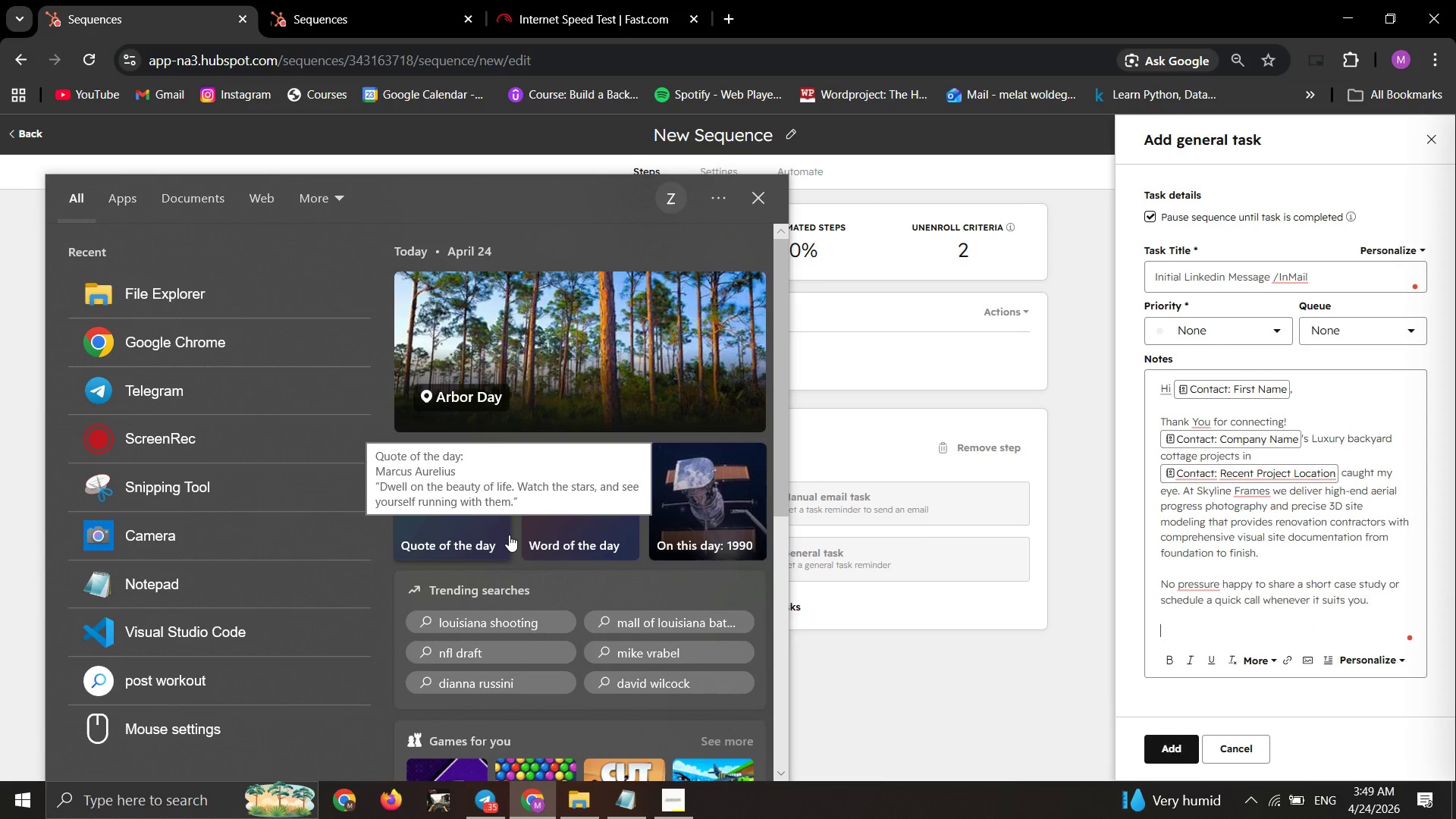 
key(Control+Z)
 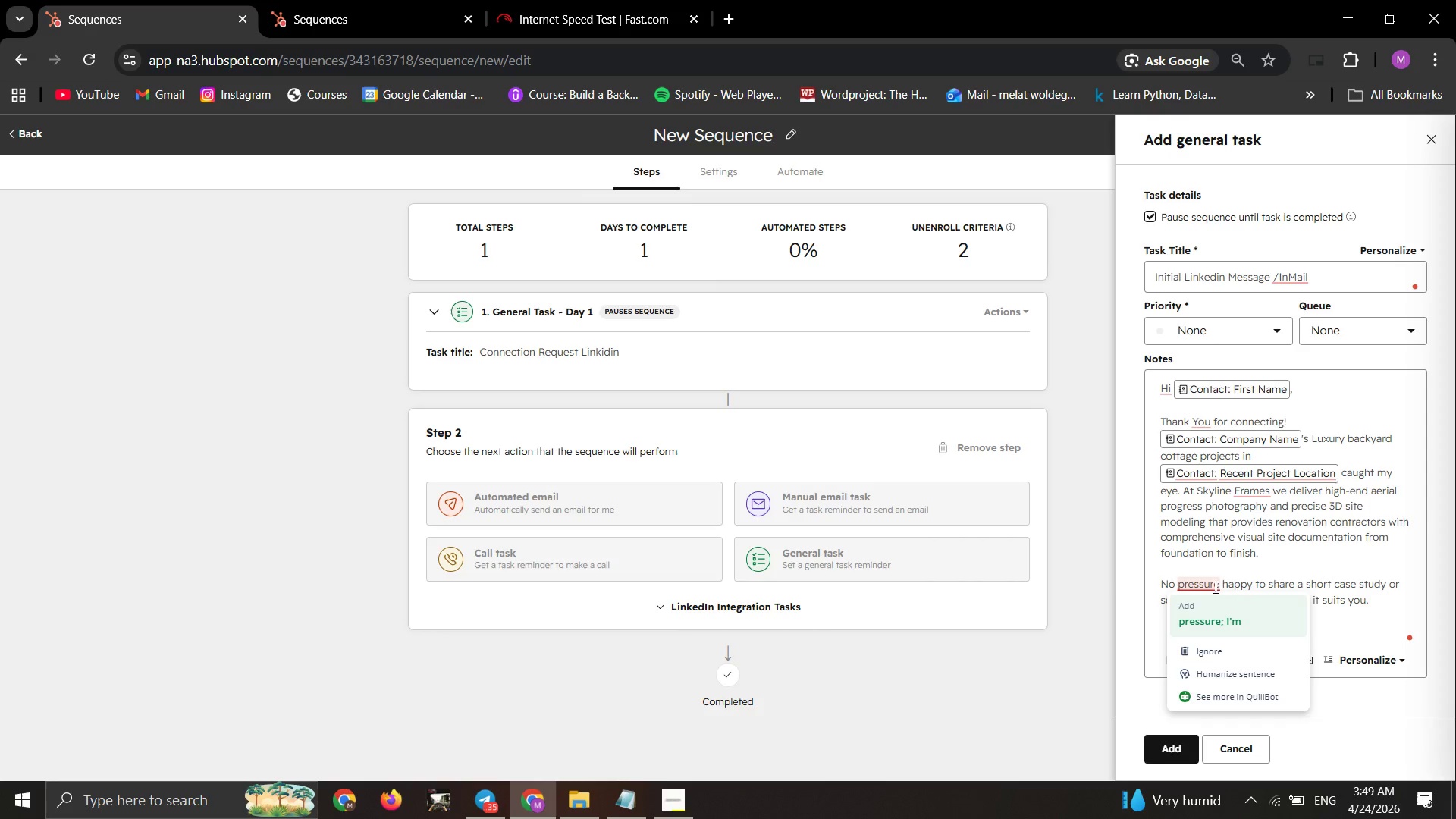 
left_click([1225, 613])
 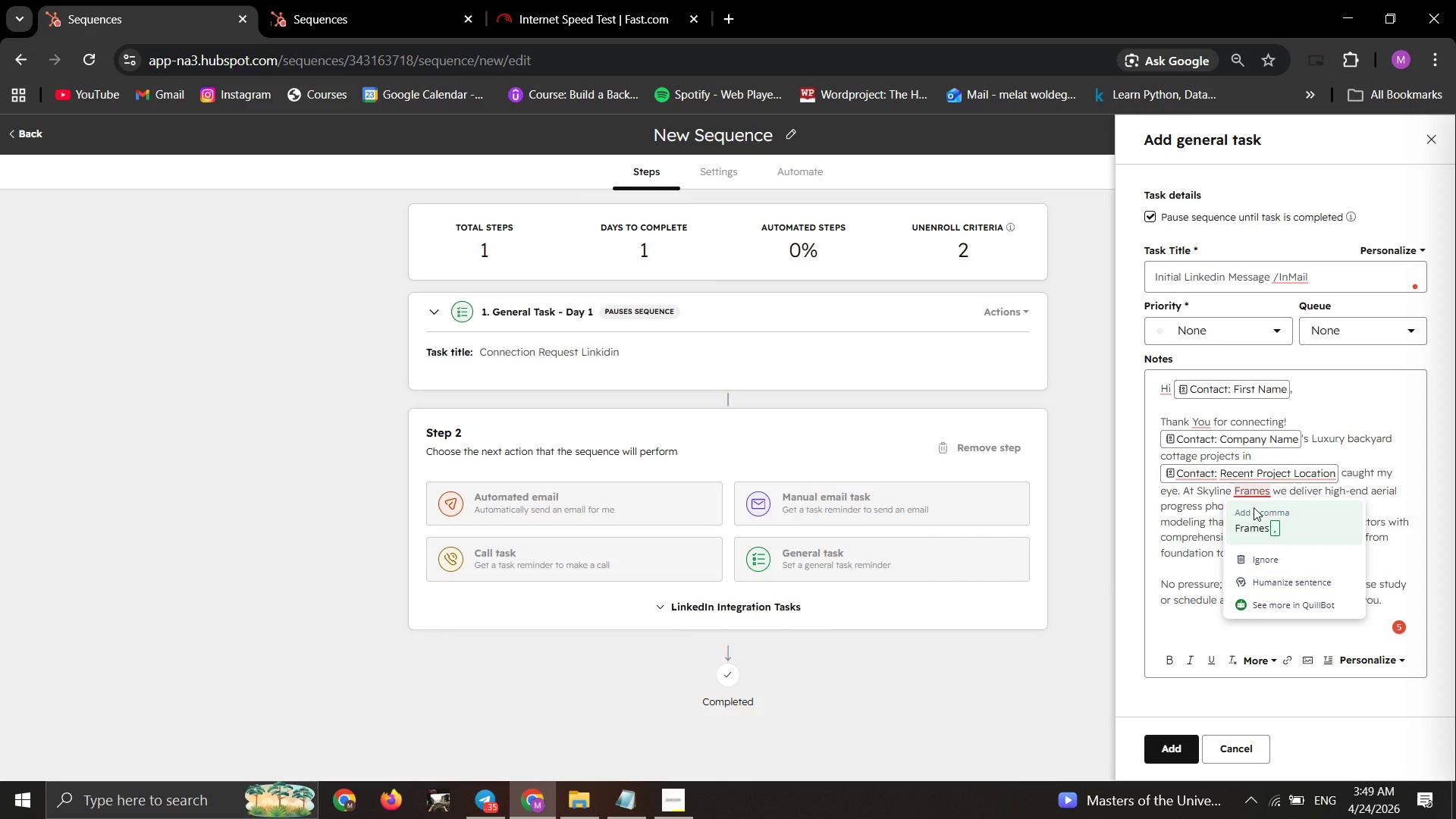 
left_click_drag(start_coordinate=[1269, 526], to_coordinate=[1273, 530])
 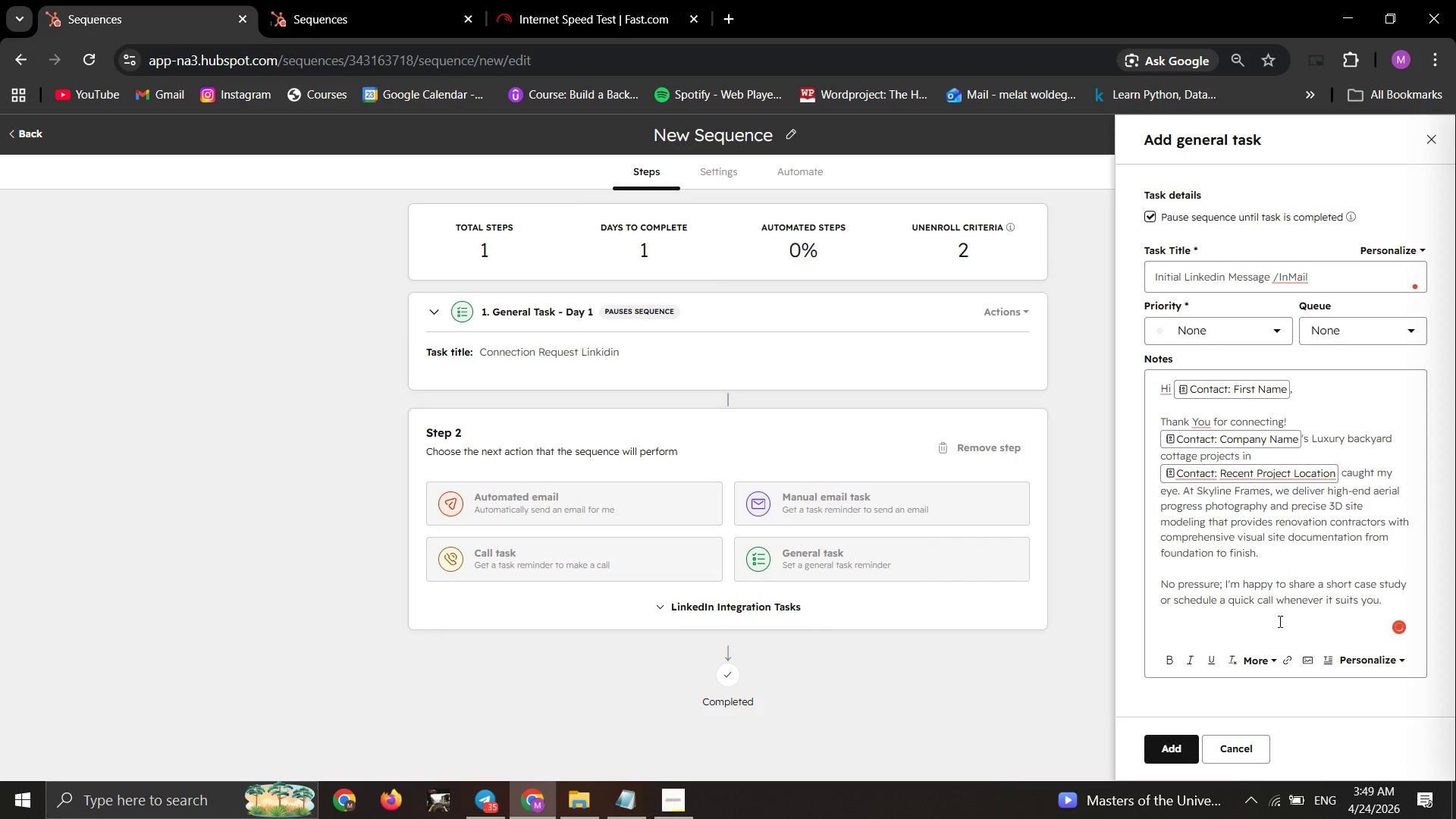 
left_click([1274, 620])
 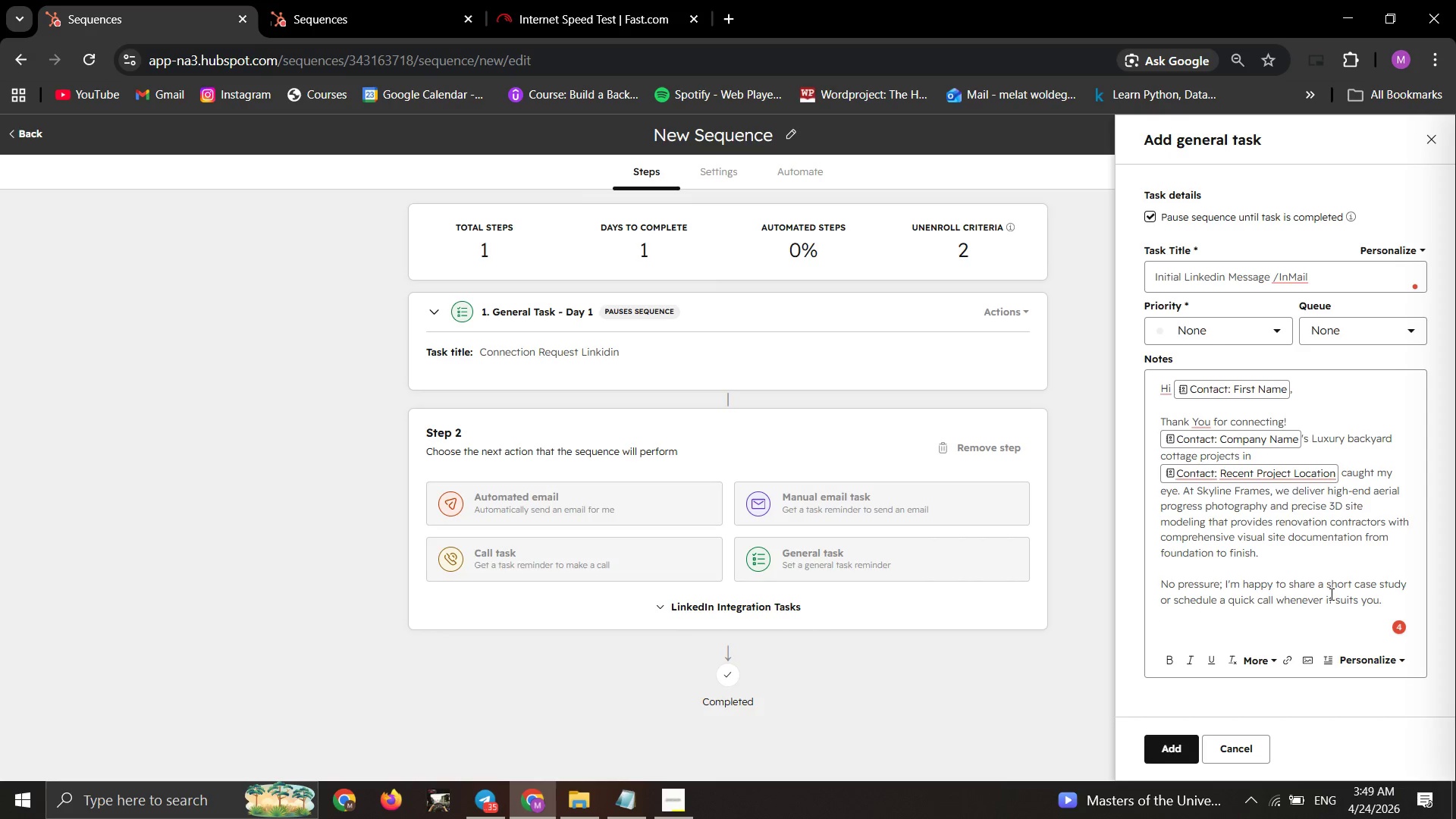 
key(Enter)
 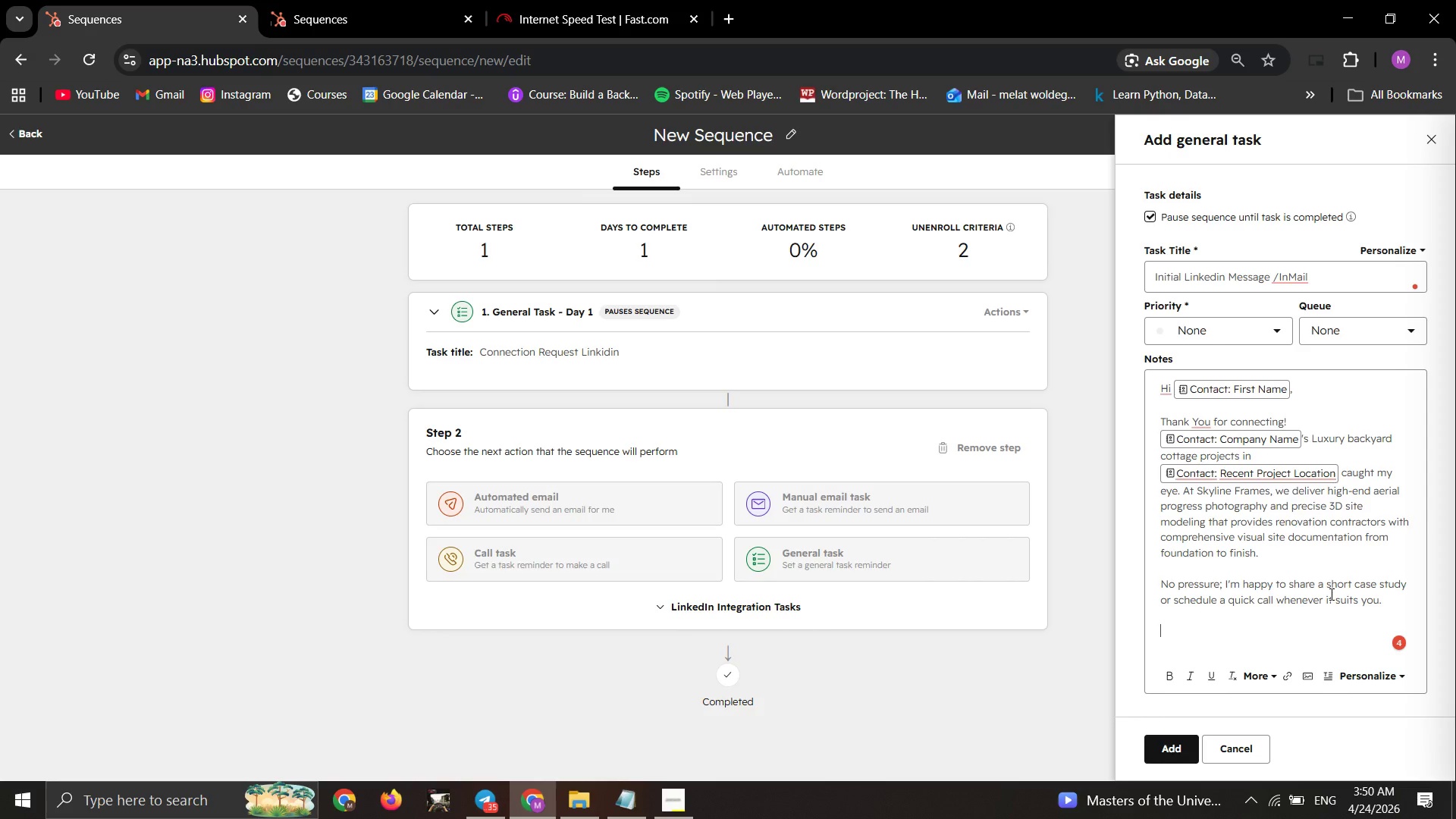 
wait(31.86)
 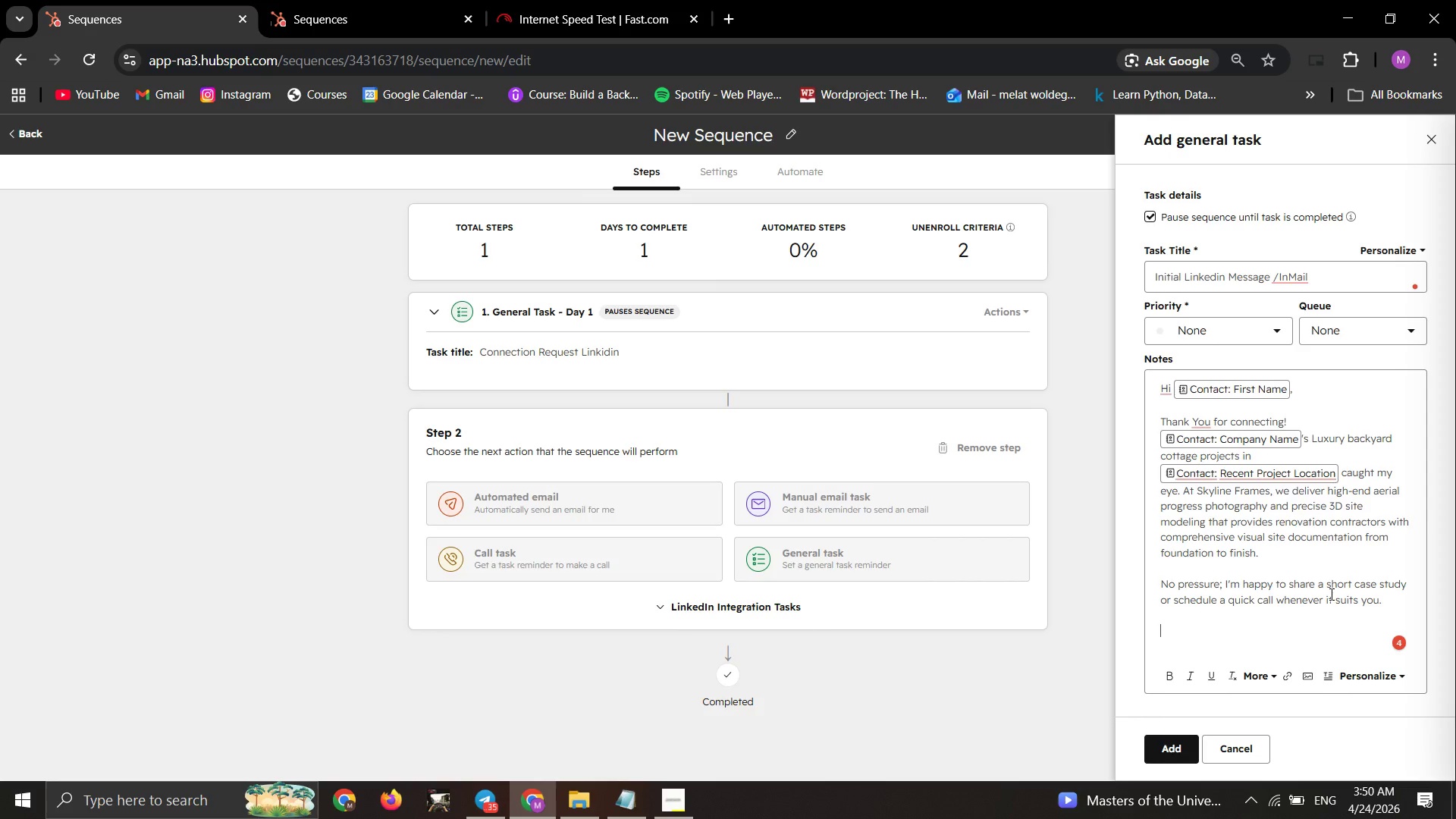 
type(Best,)
 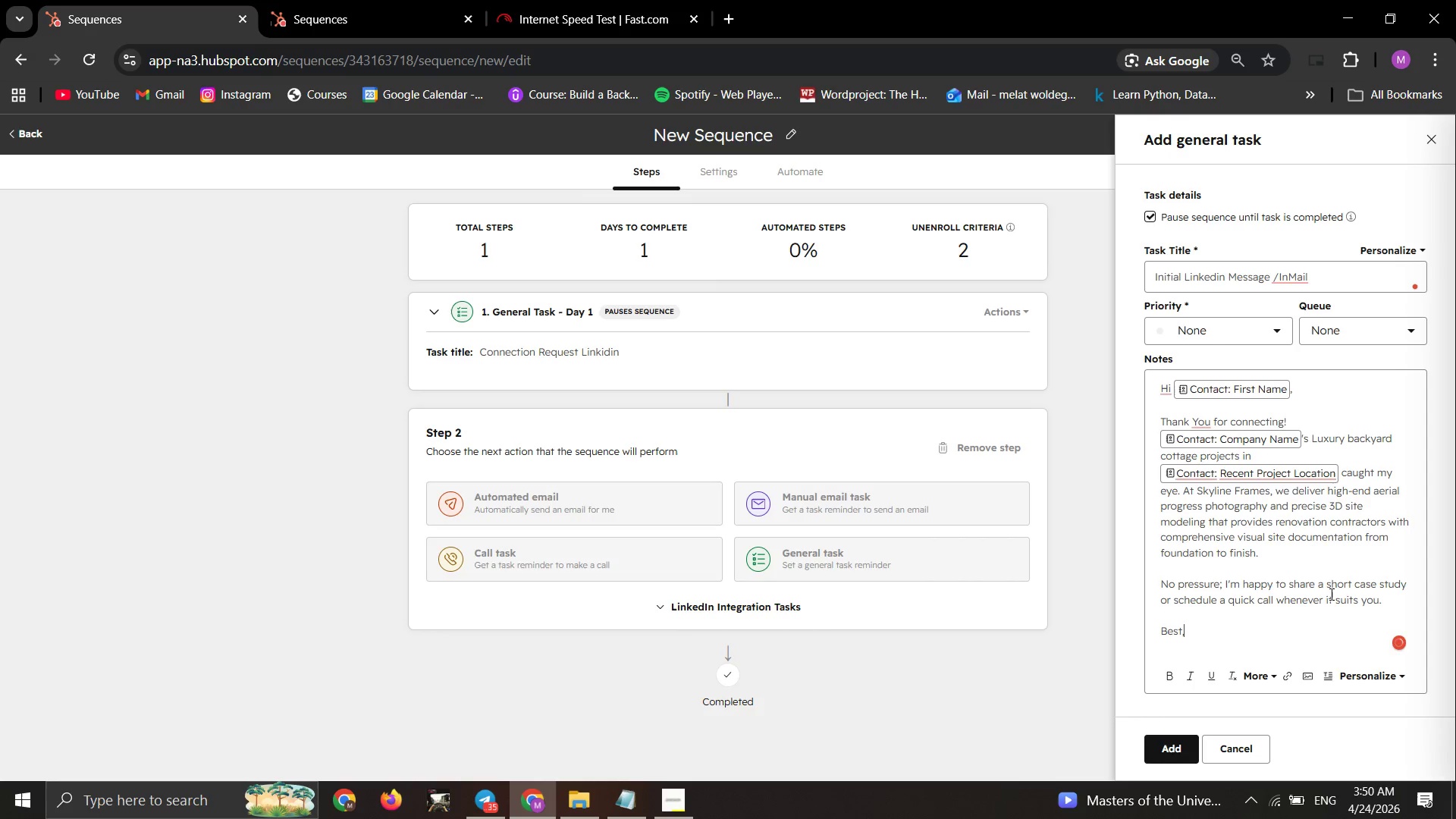 
key(Enter)
 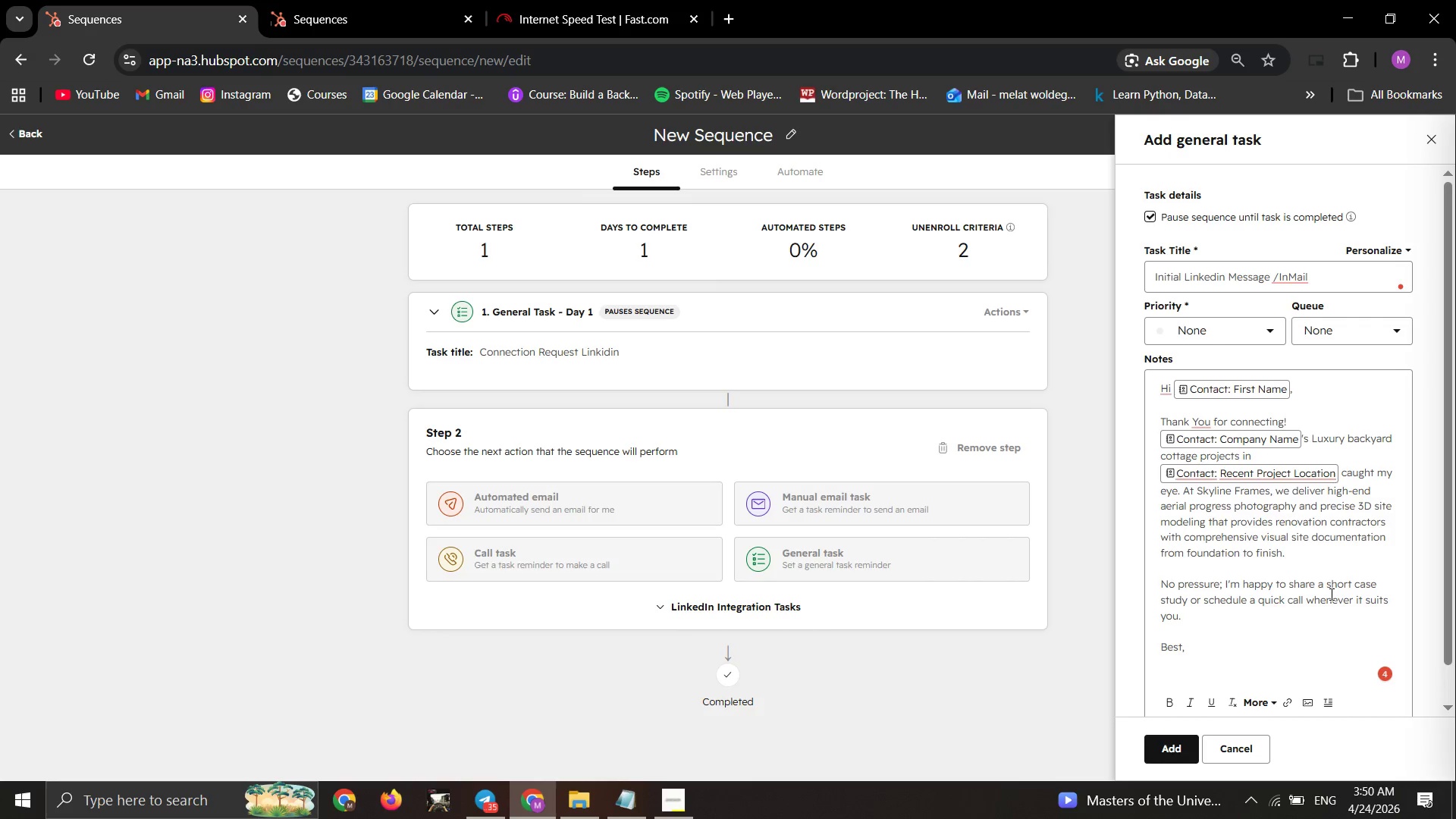 
type(Zoe Doe)
 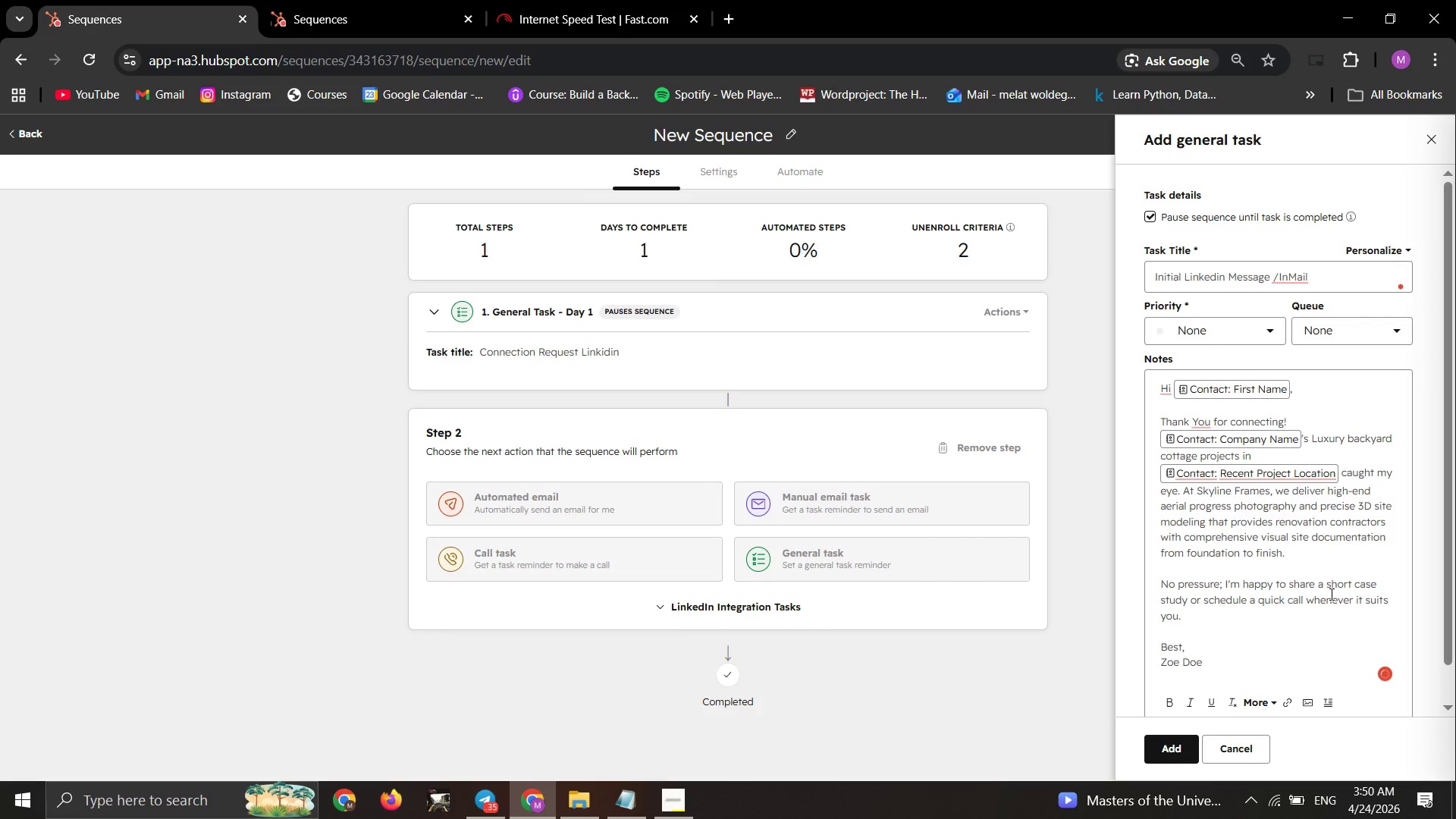 
key(Enter)
 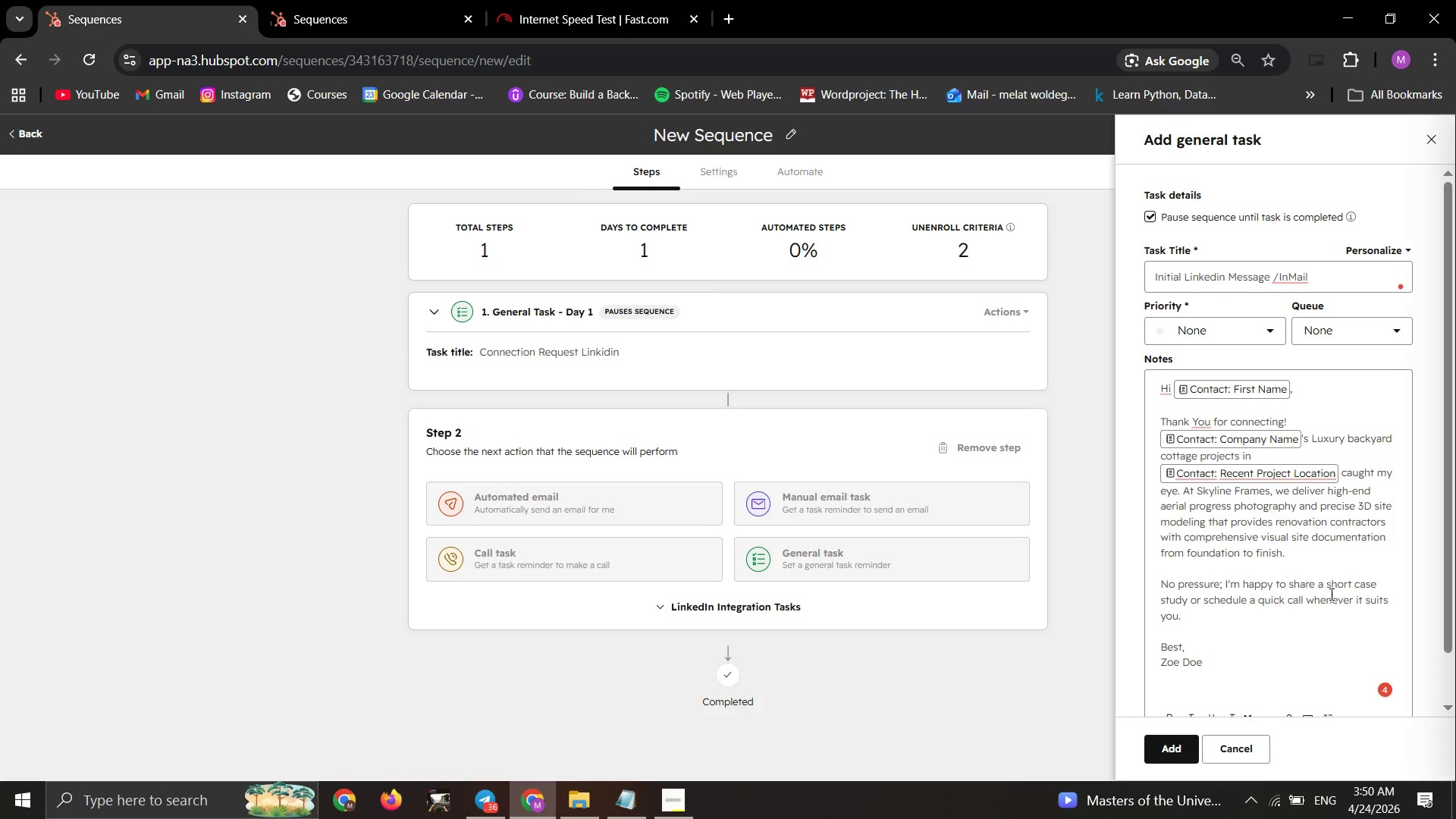 
type(Owner, Skyline Frames)
 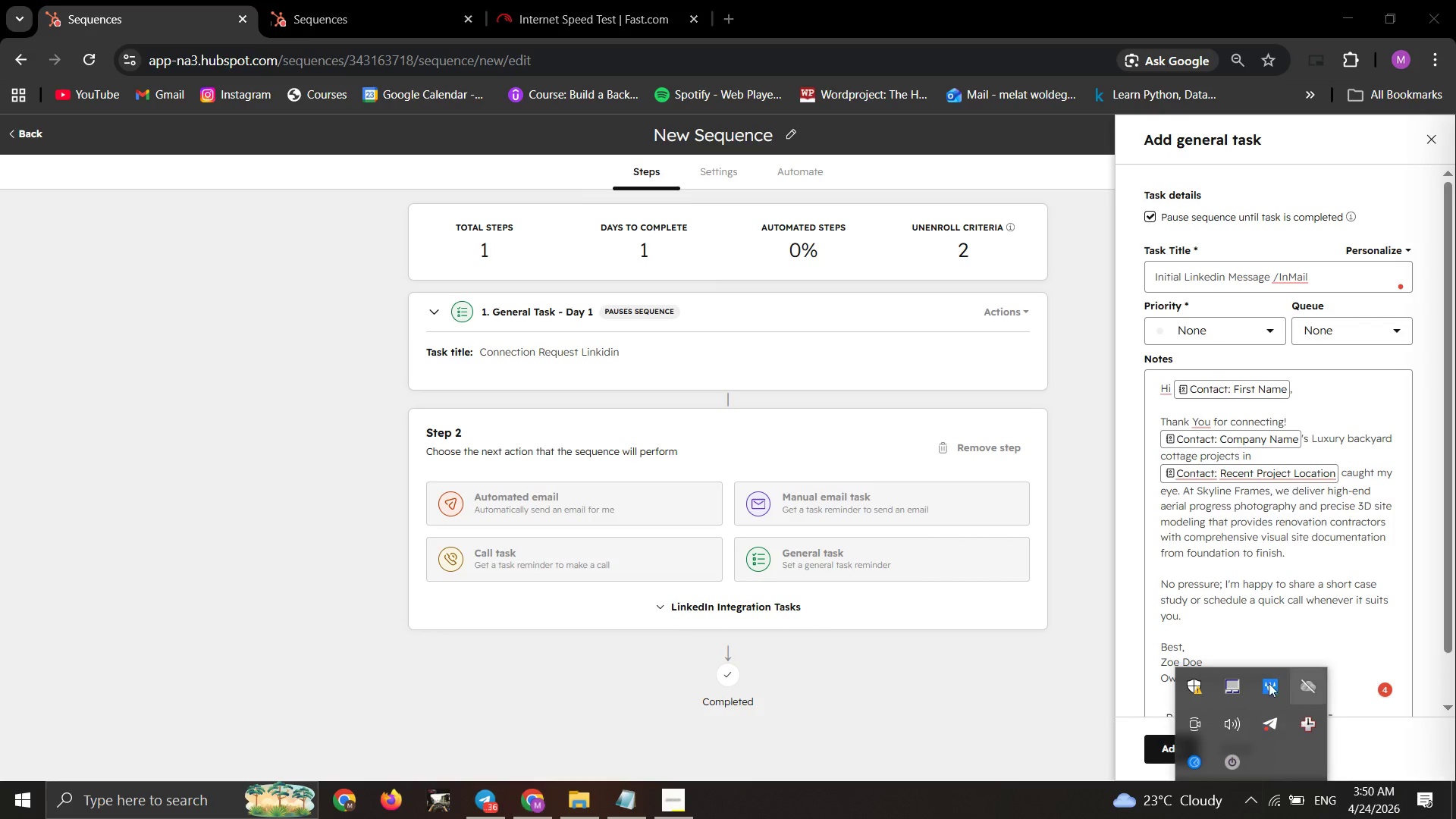 
left_click([1001, 704])
 